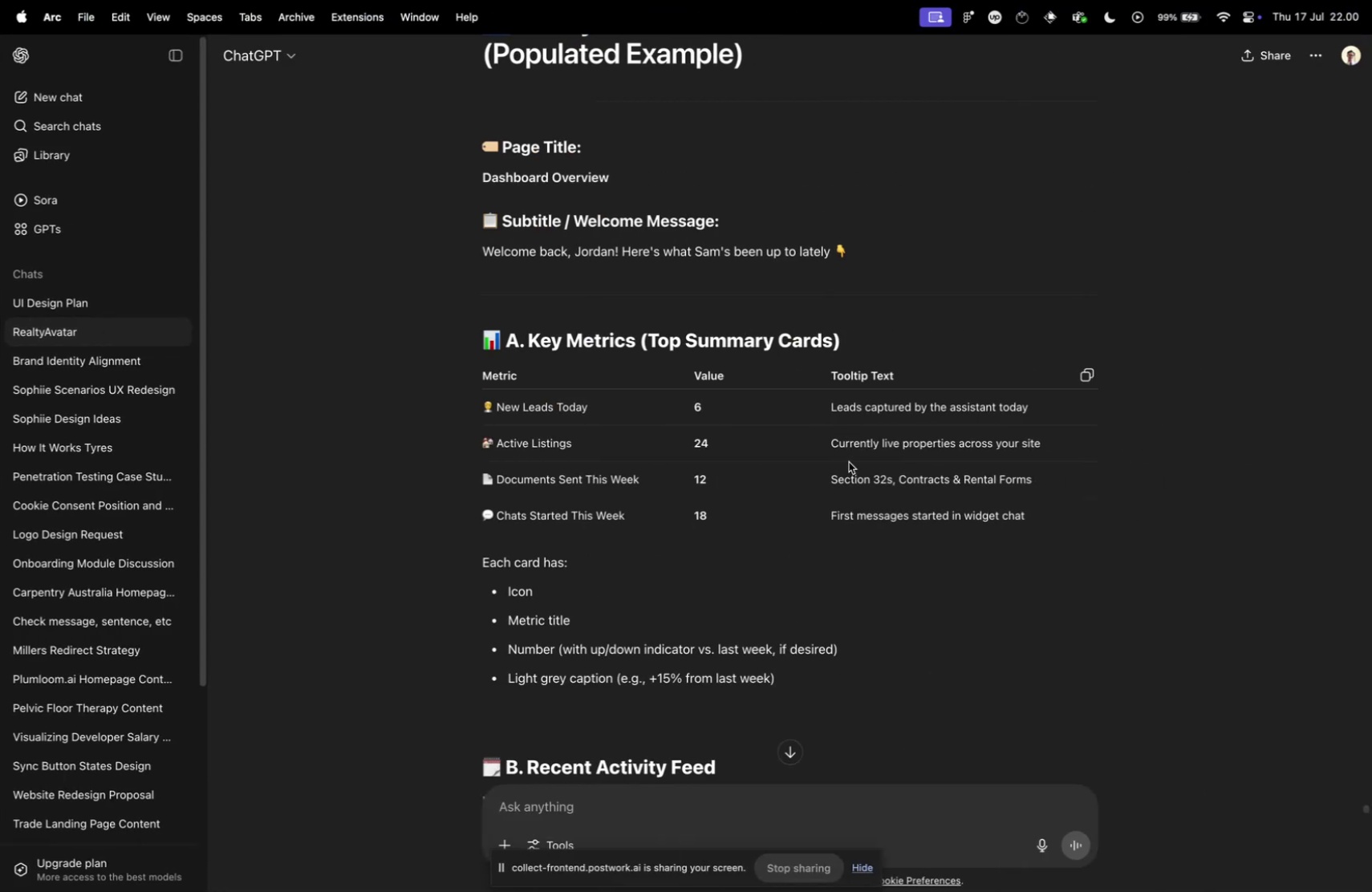 
key(Meta+Tab)
 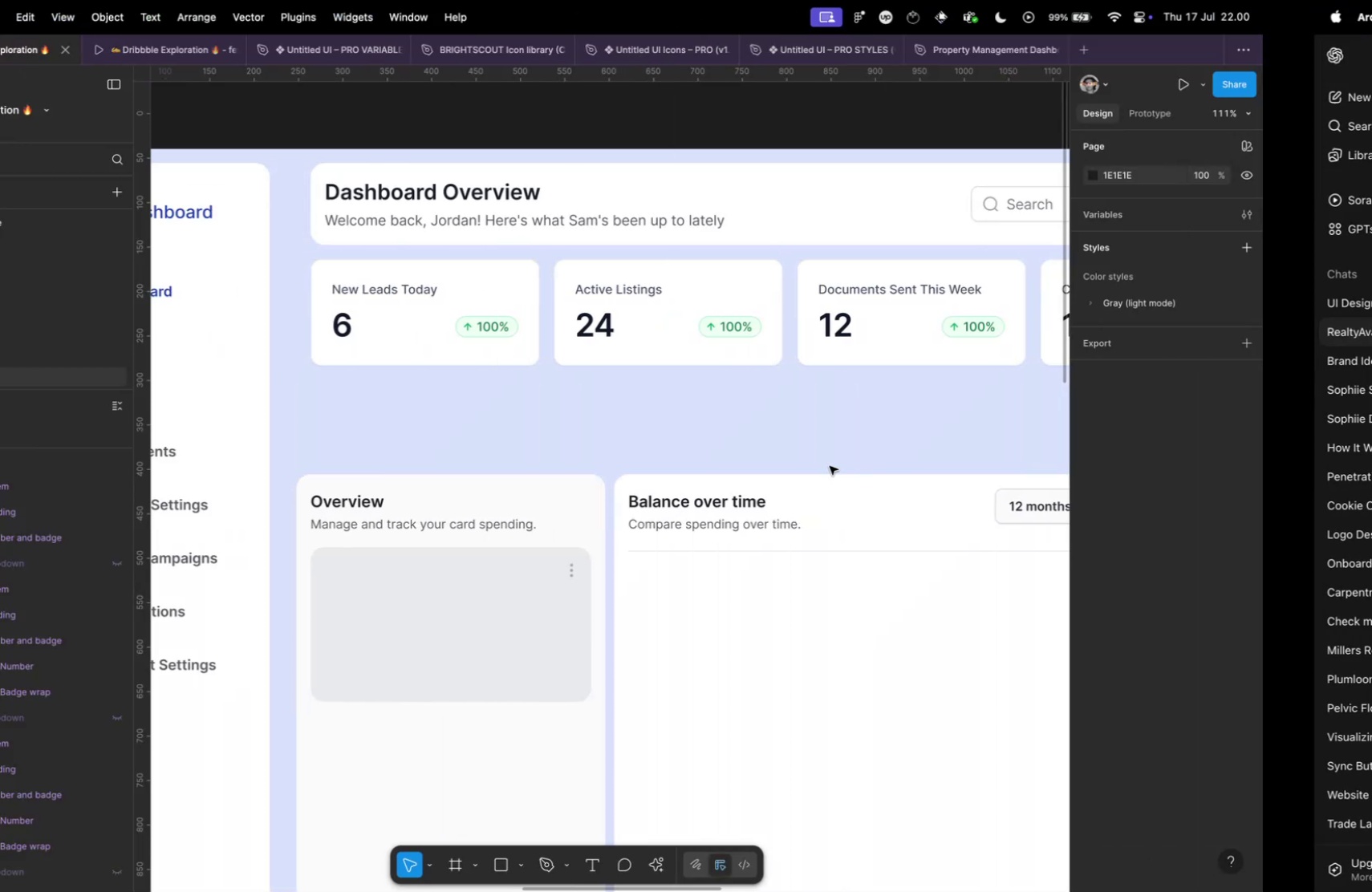 
hold_key(key=CommandLeft, duration=0.6)
left_click([635, 420])
 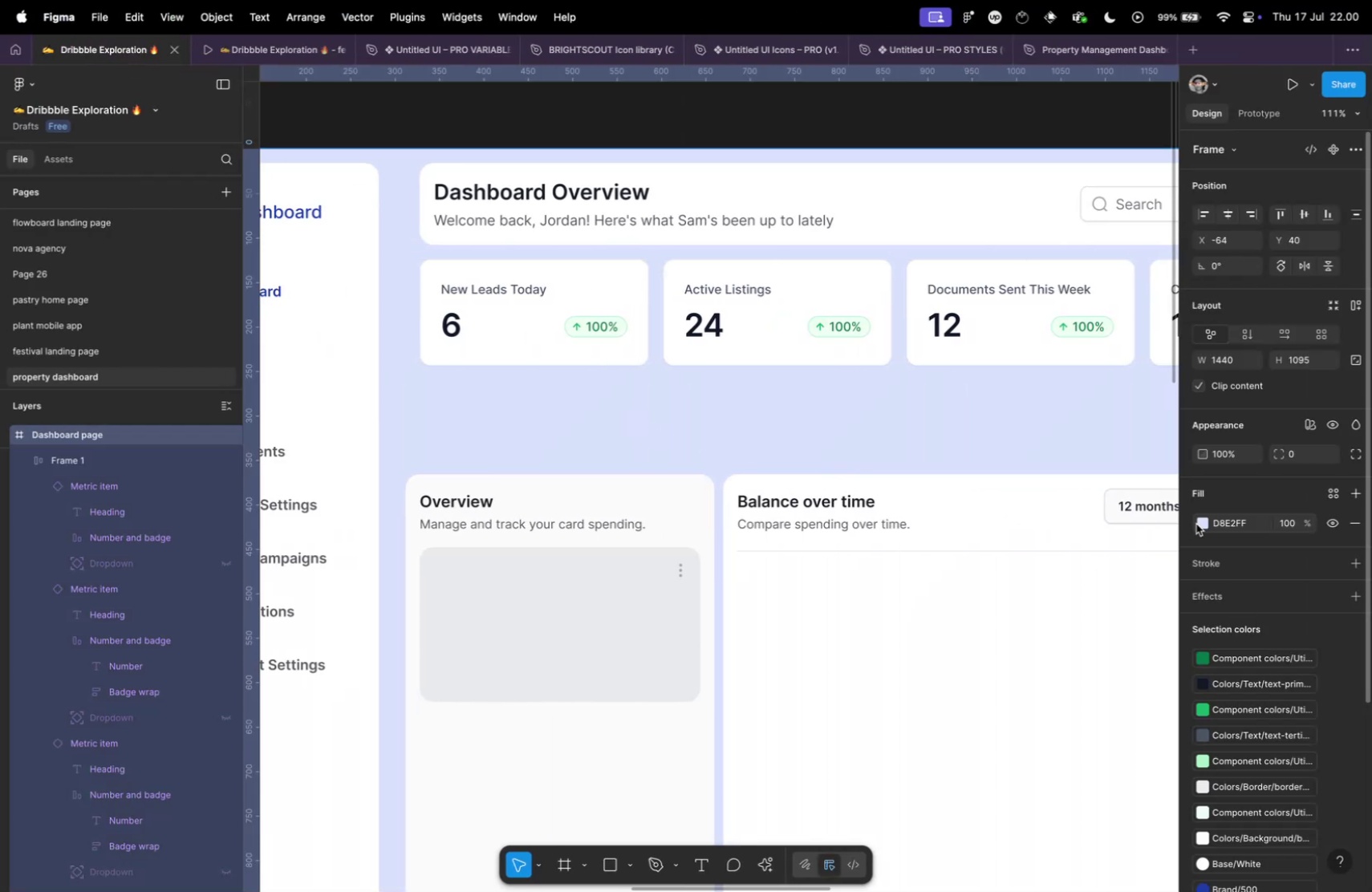 
left_click([1197, 524])
 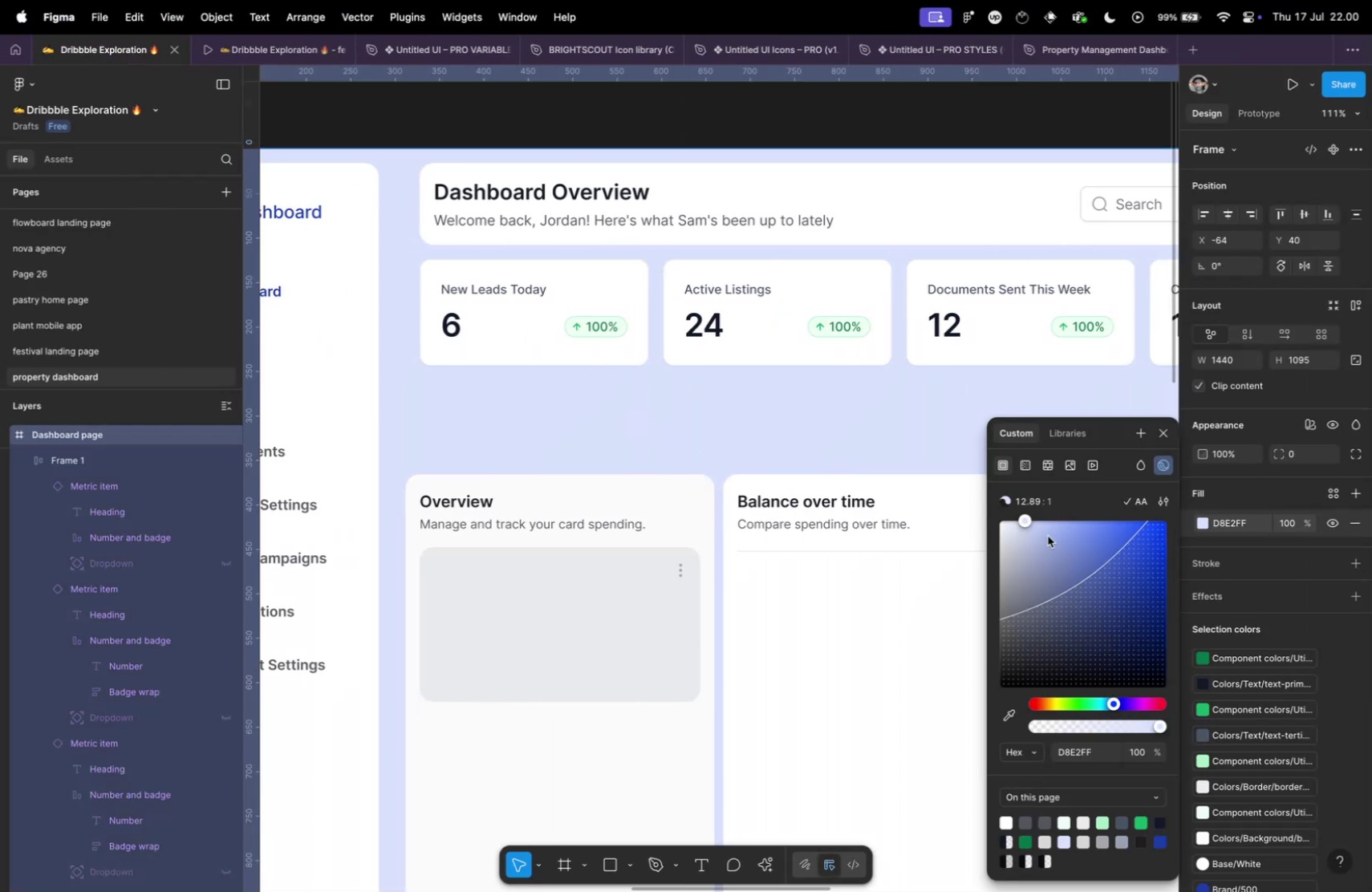 
left_click_drag(start_coordinate=[1025, 524], to_coordinate=[1010, 527])
 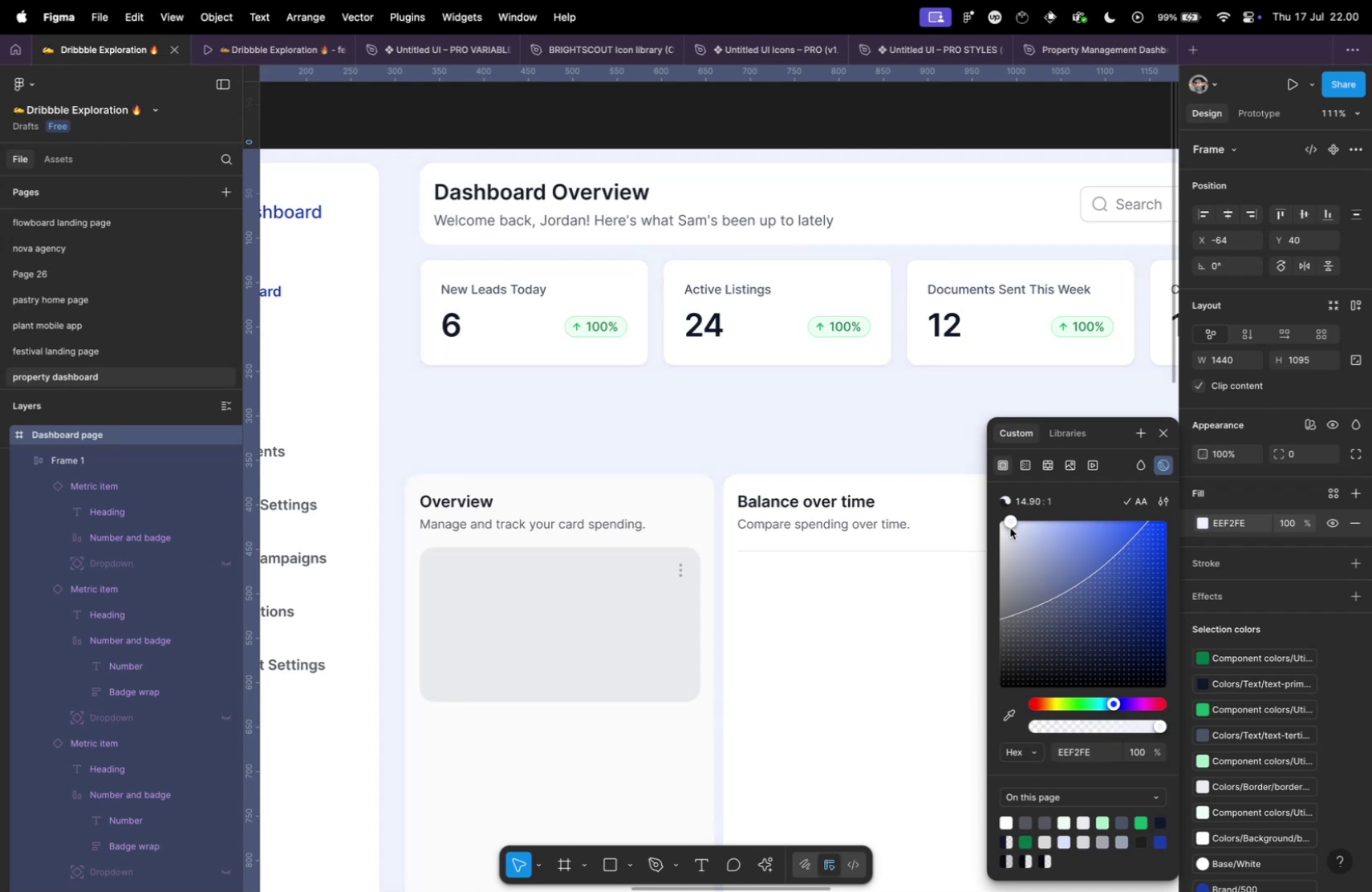 
key(Meta+Z)
 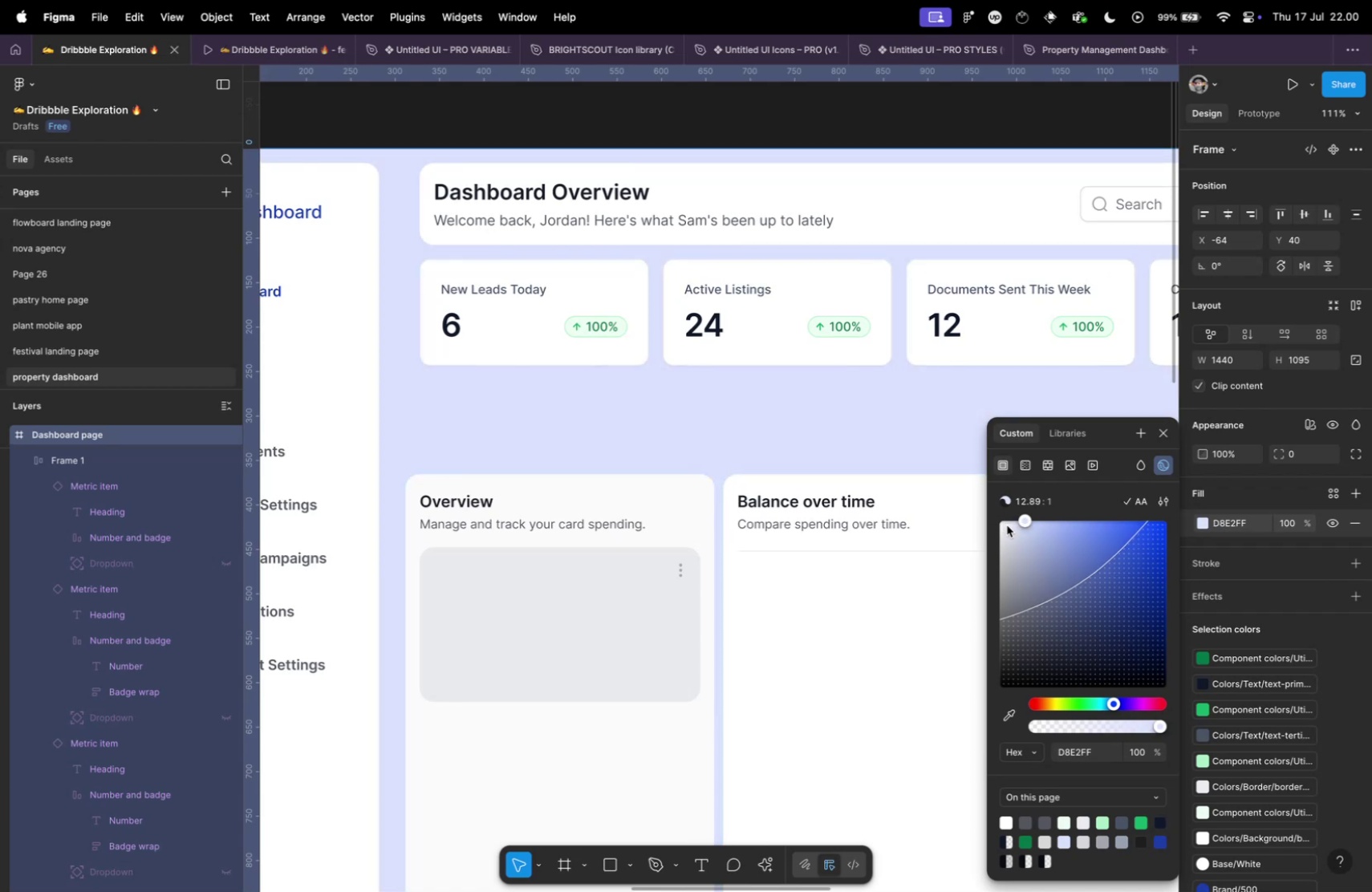 
left_click_drag(start_coordinate=[1021, 522], to_coordinate=[1013, 517])
 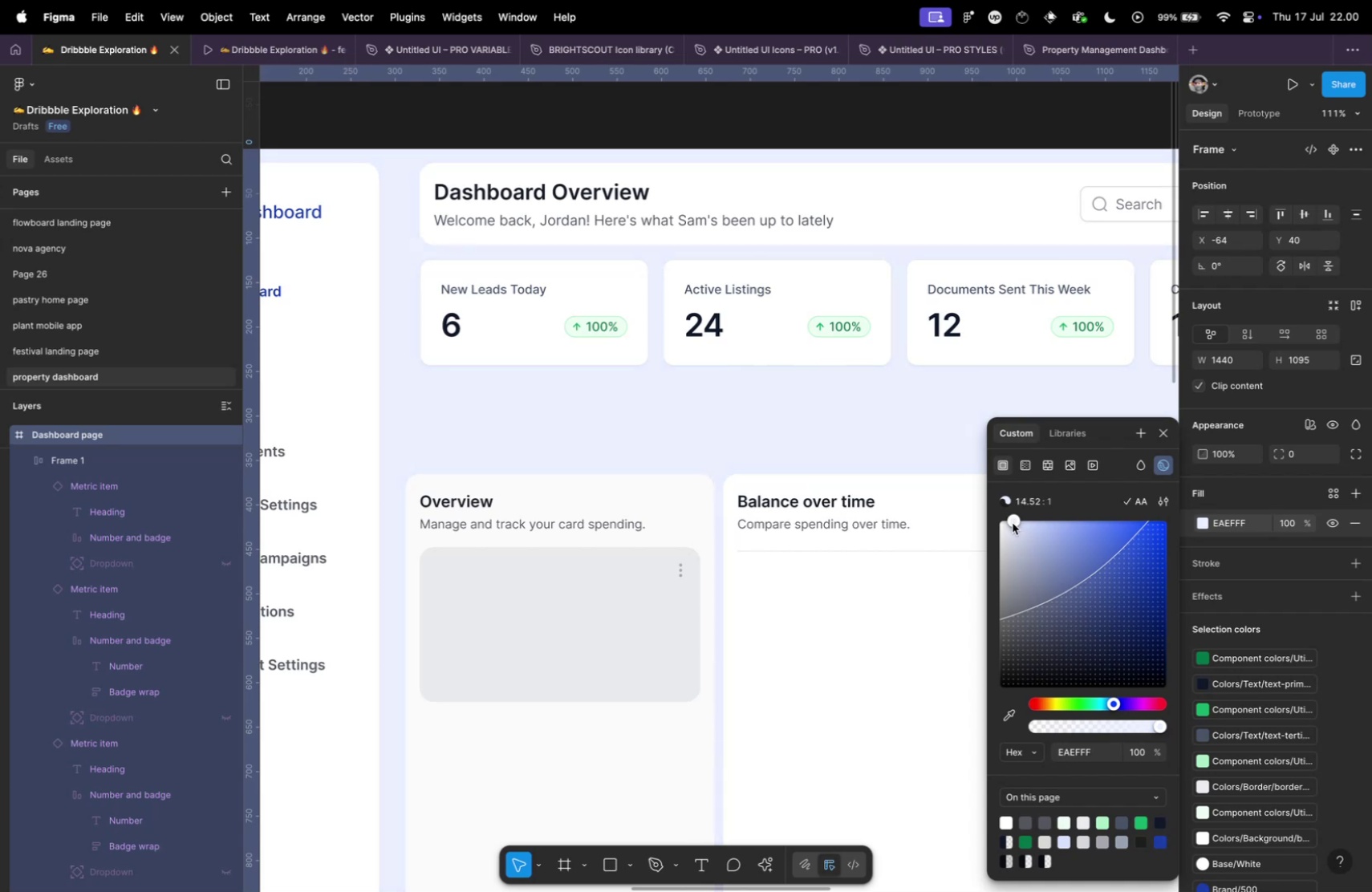 
left_click_drag(start_coordinate=[1013, 523], to_coordinate=[1023, 529])
 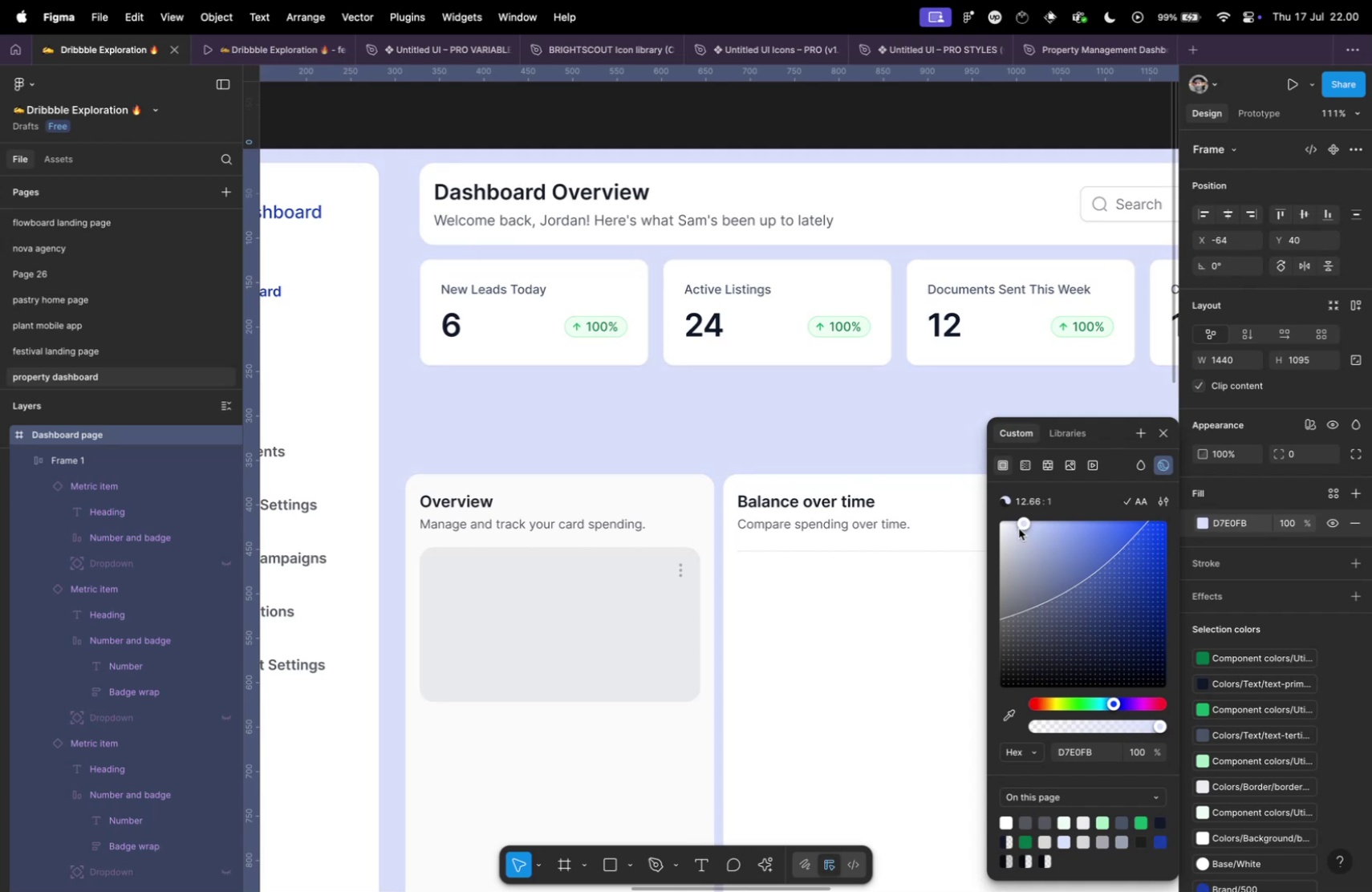 
hold_key(key=CommandLeft, duration=0.32)
scroll: coordinate [741, 489], scroll_direction: down, amount: 16.0
 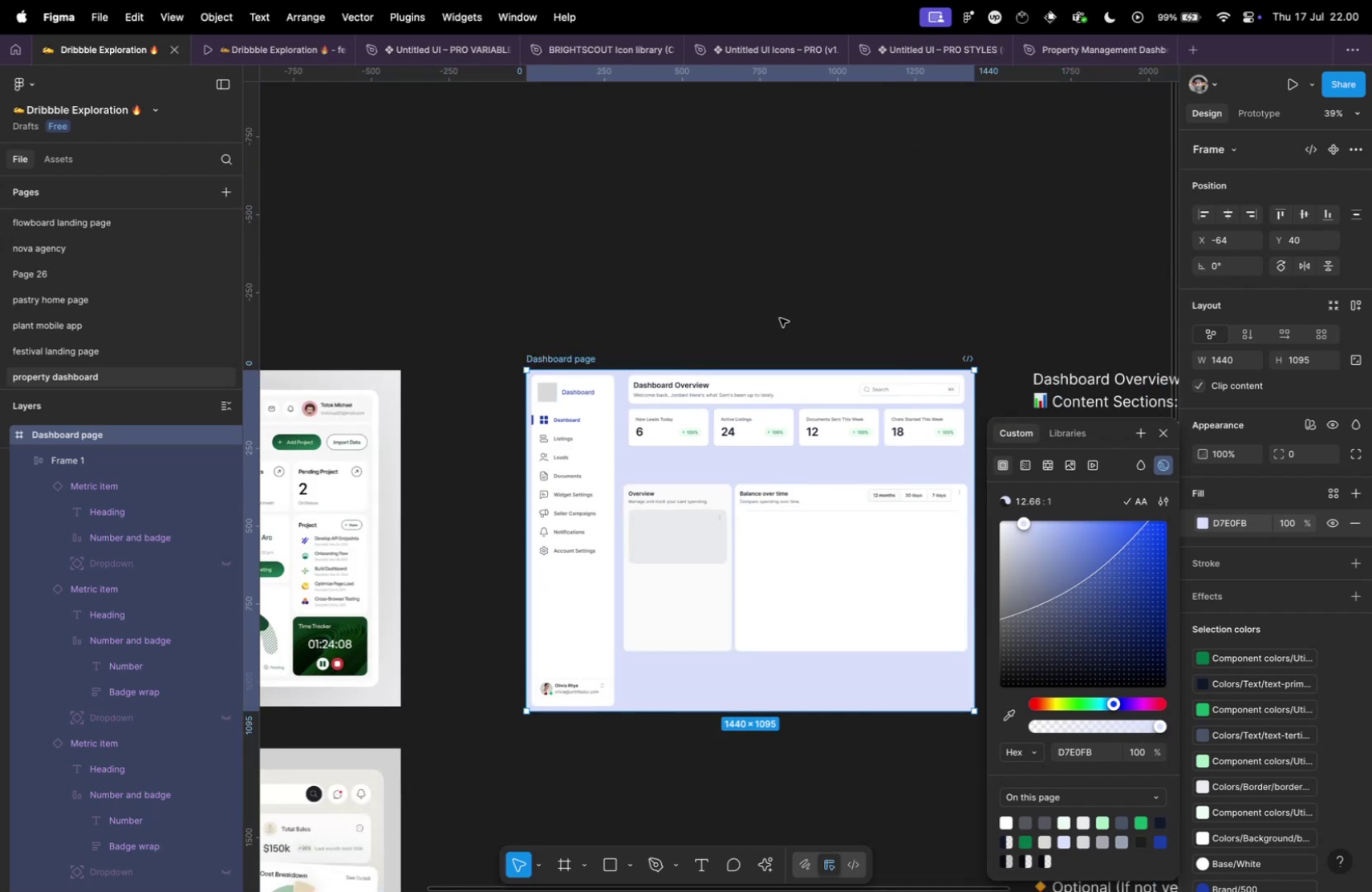 
double_click([780, 318])
 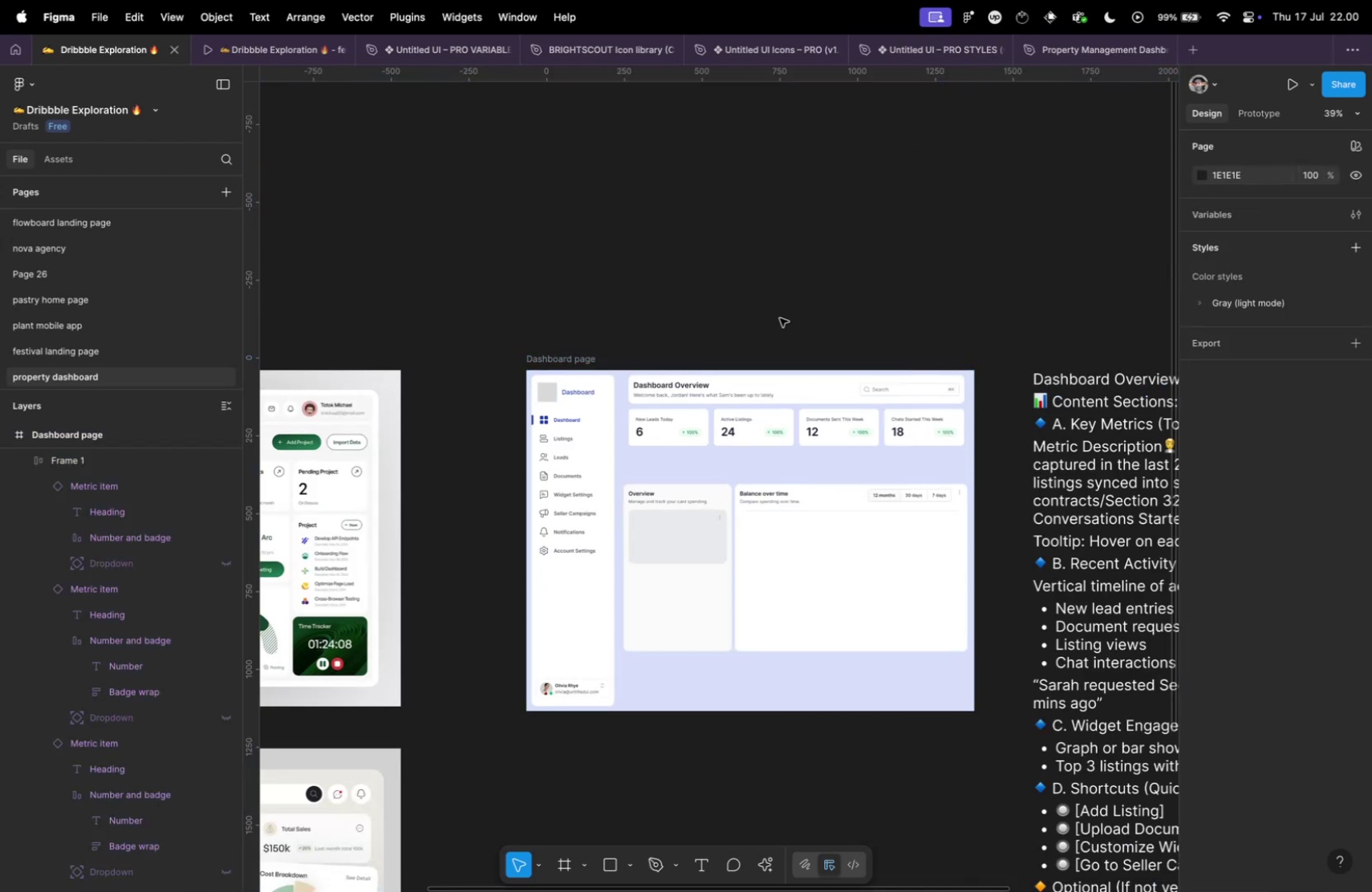 
key(Meta+CommandLeft)
 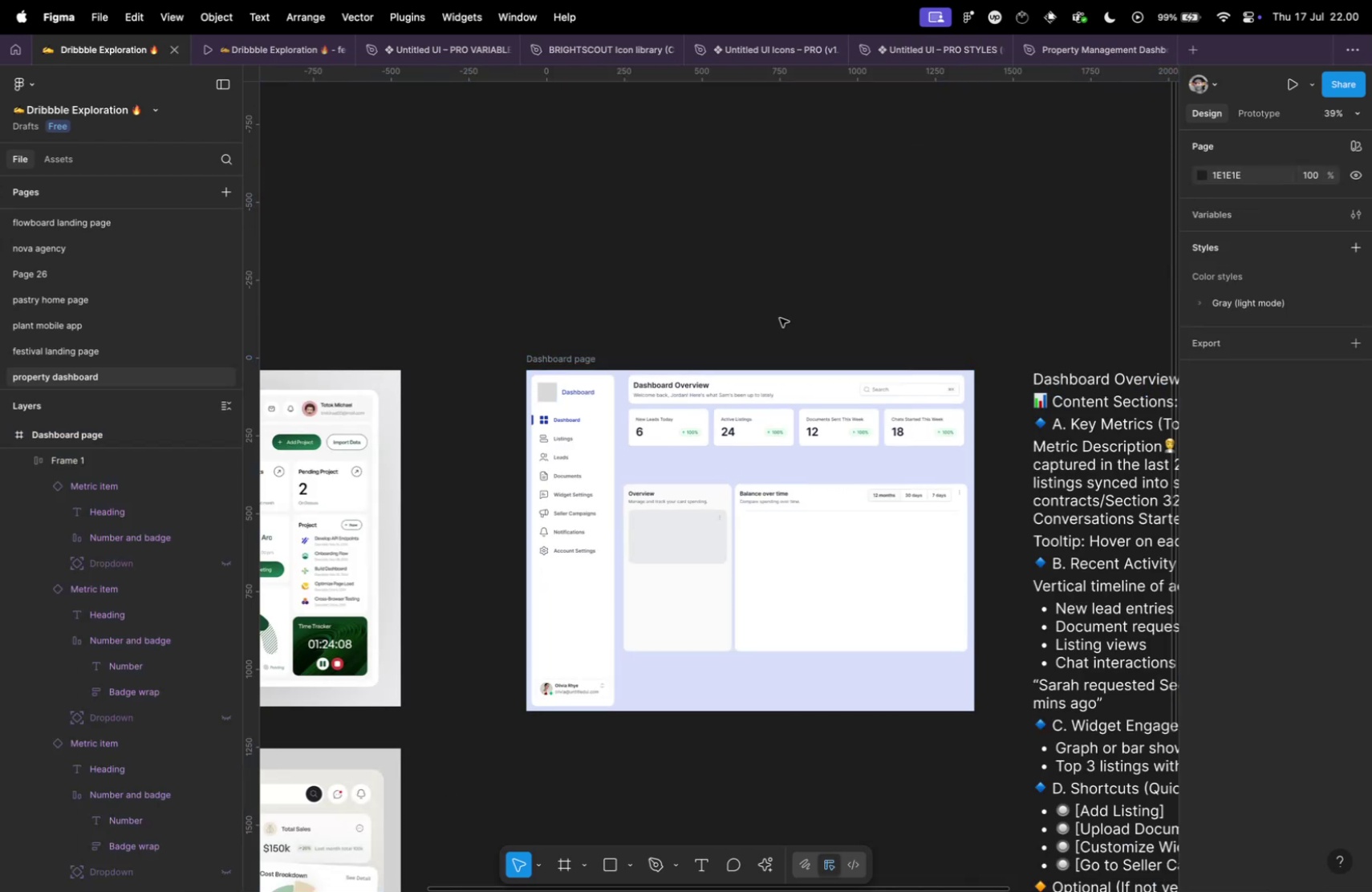 
key(Meta+Tab)
 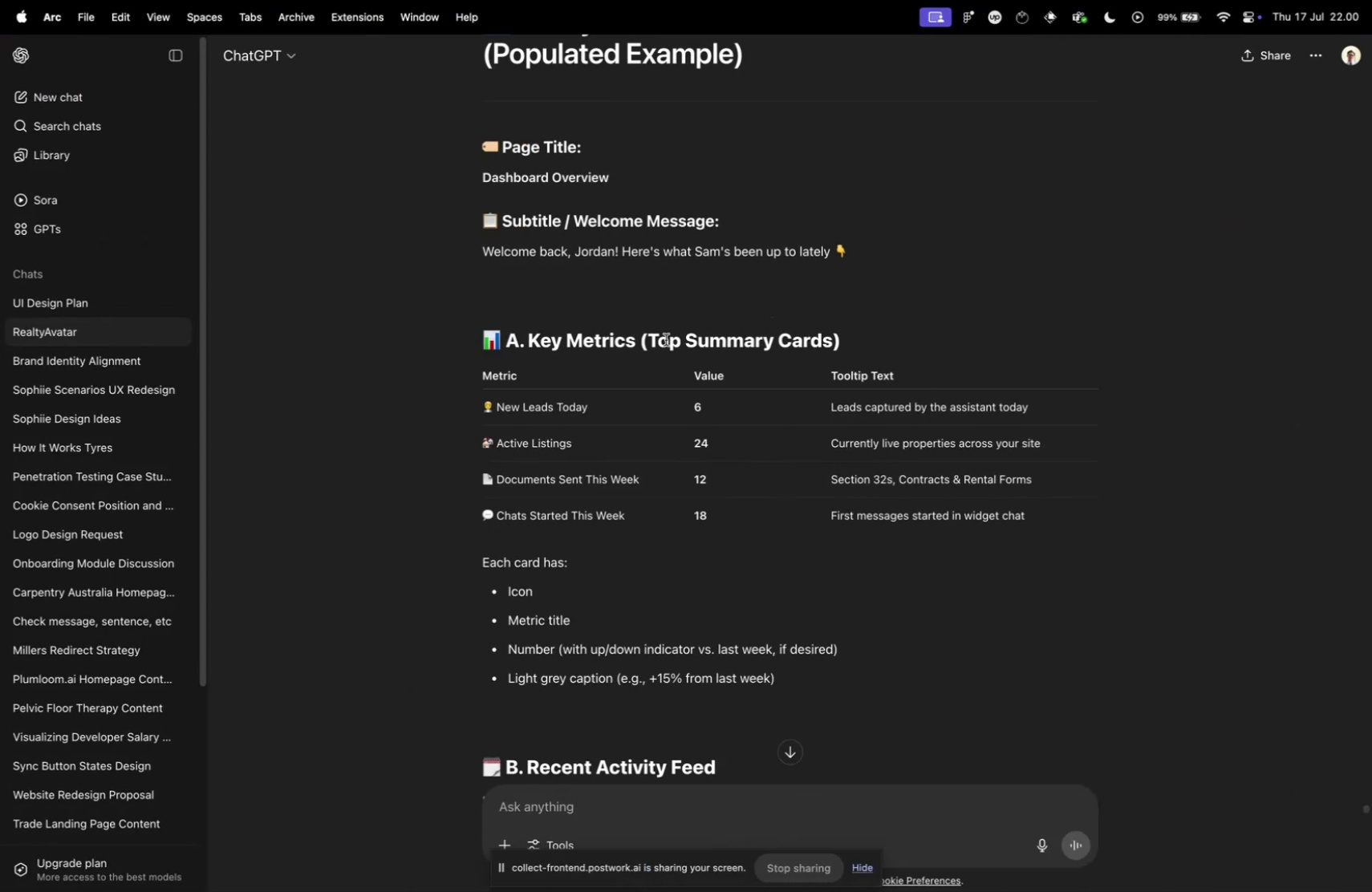 
scroll: coordinate [535, 489], scroll_direction: down, amount: 10.0
 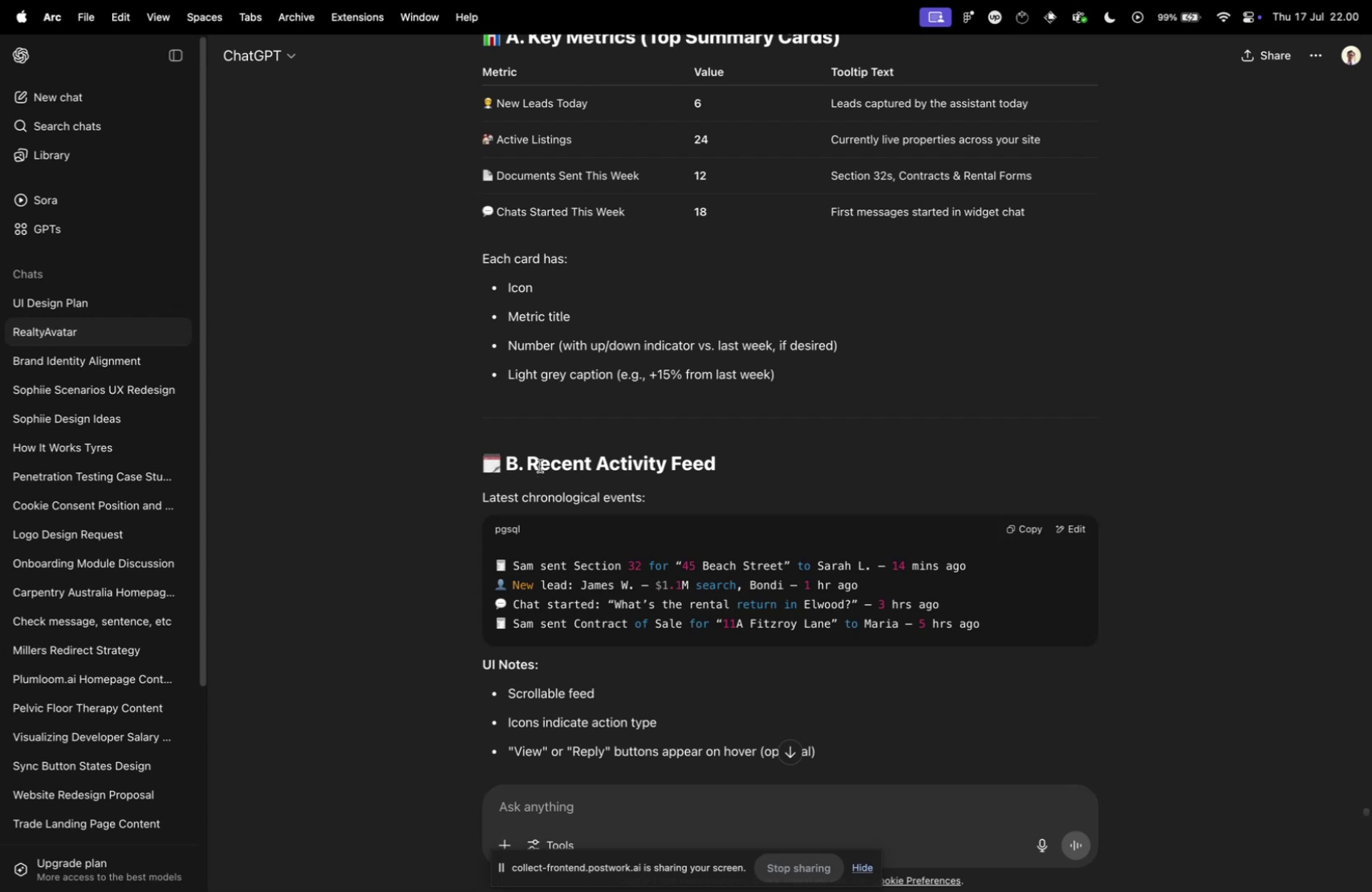 
wait(6.27)
 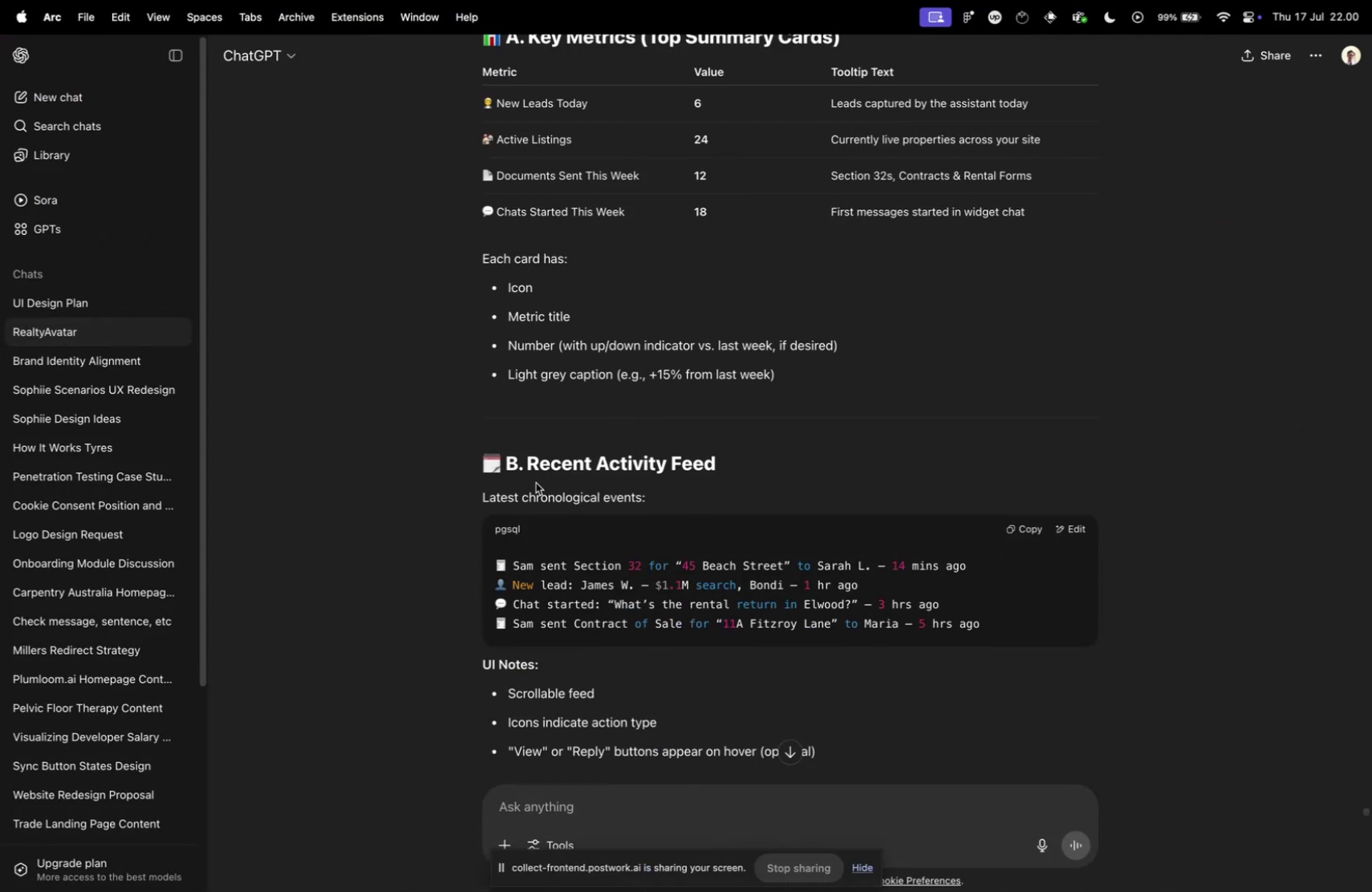 
scroll: coordinate [531, 436], scroll_direction: down, amount: 7.0
 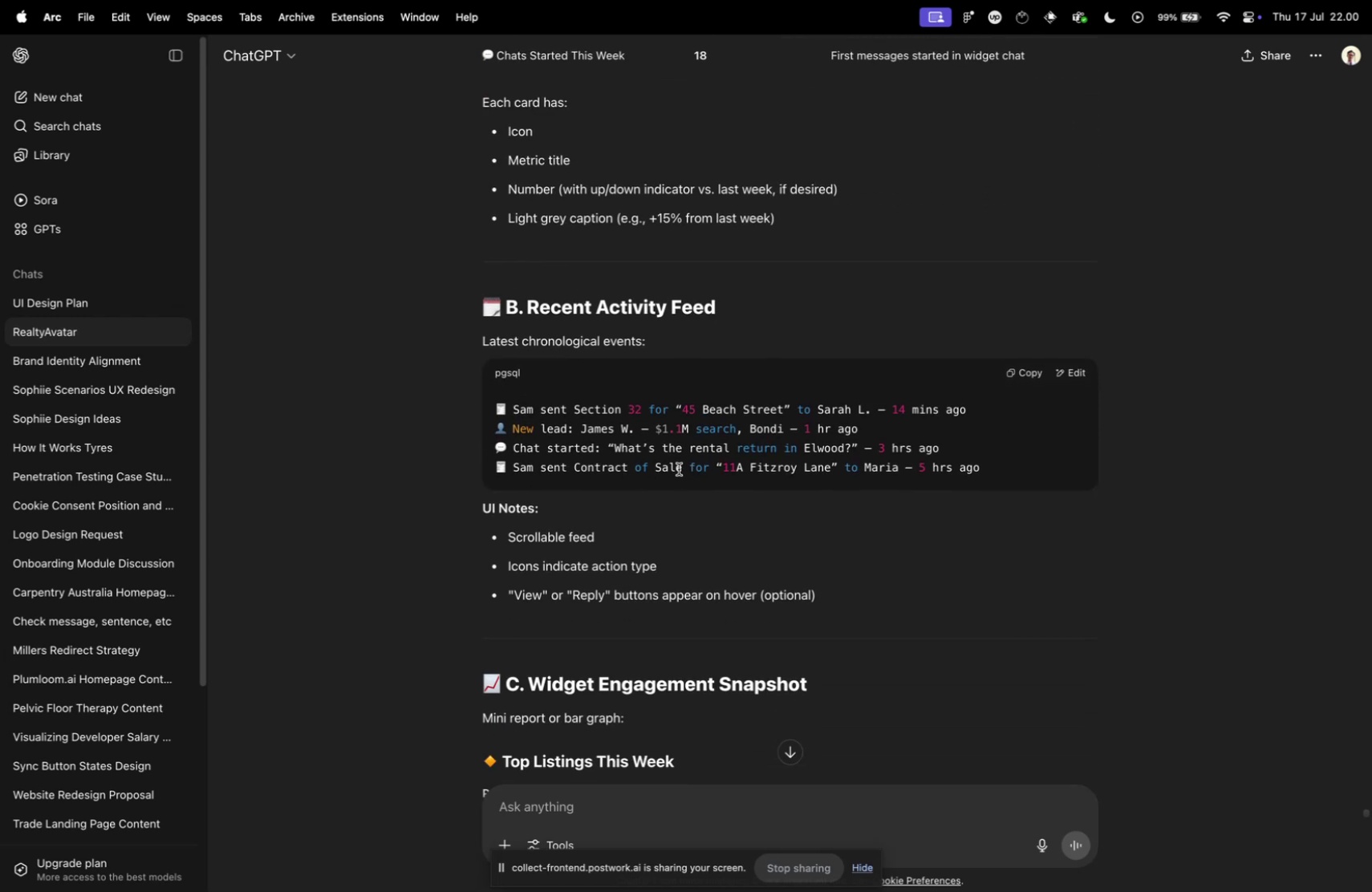 
key(Meta+CommandLeft)
 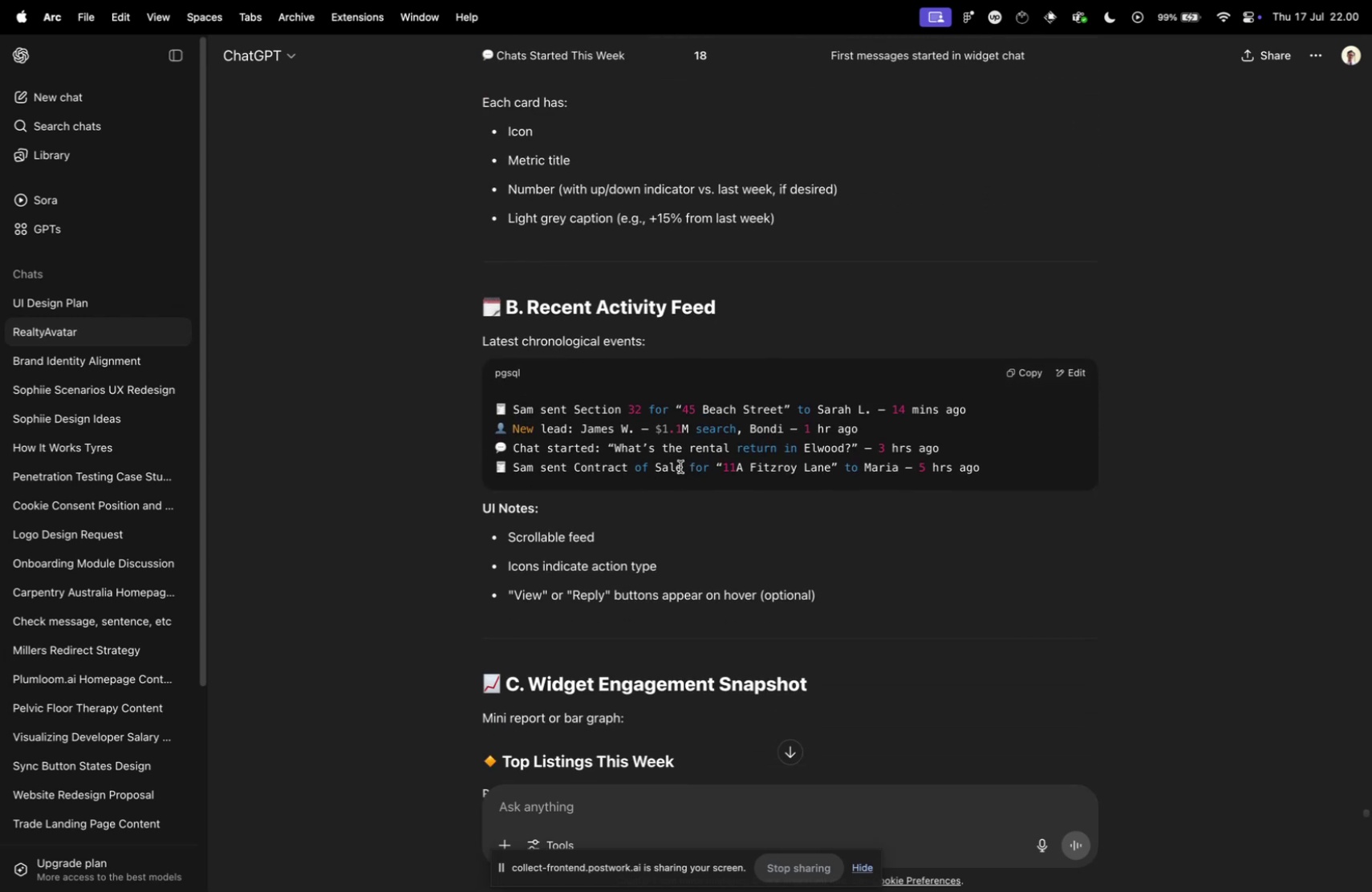 
key(Meta+Tab)
 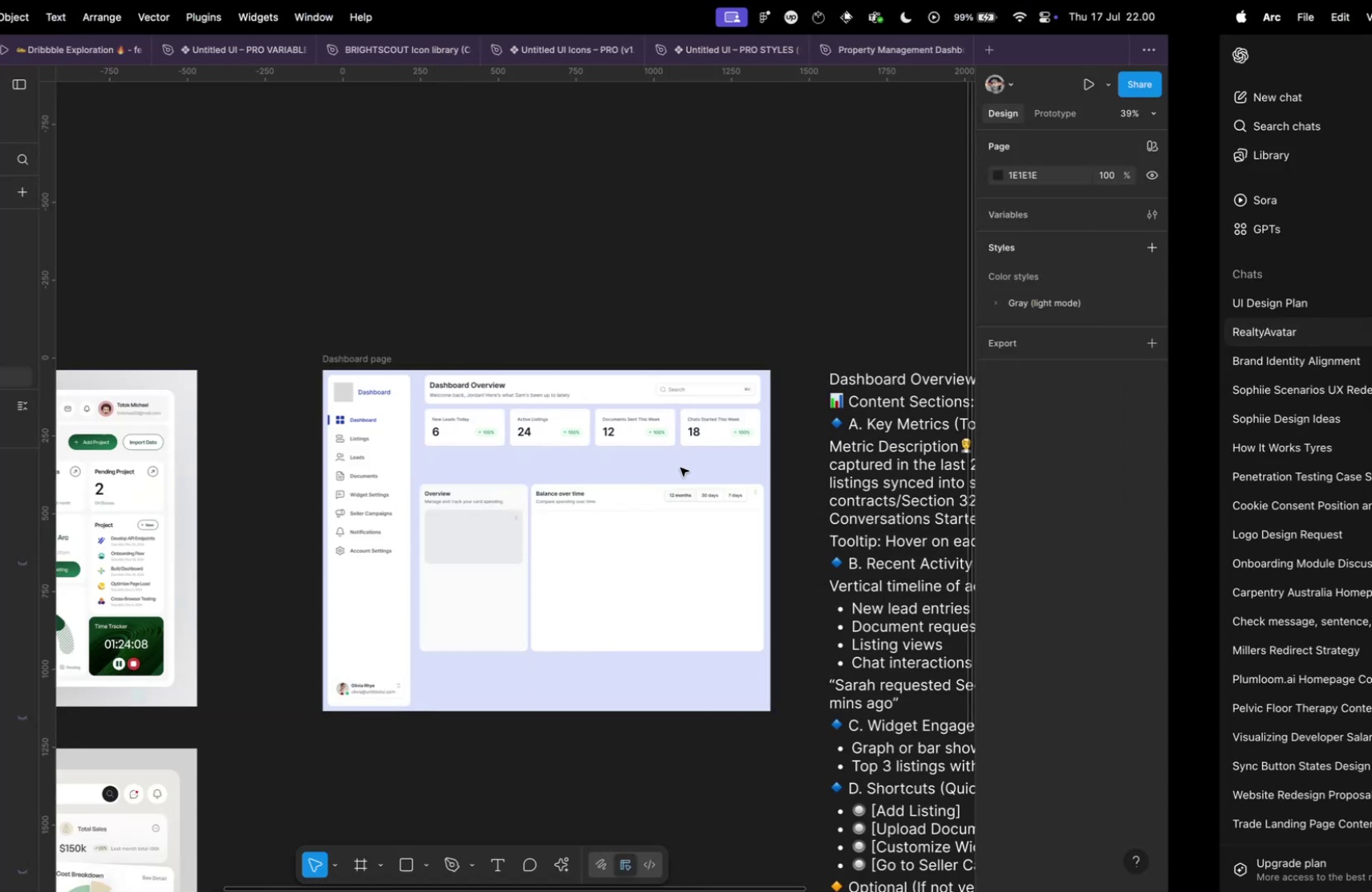 
key(Meta+CommandLeft)
 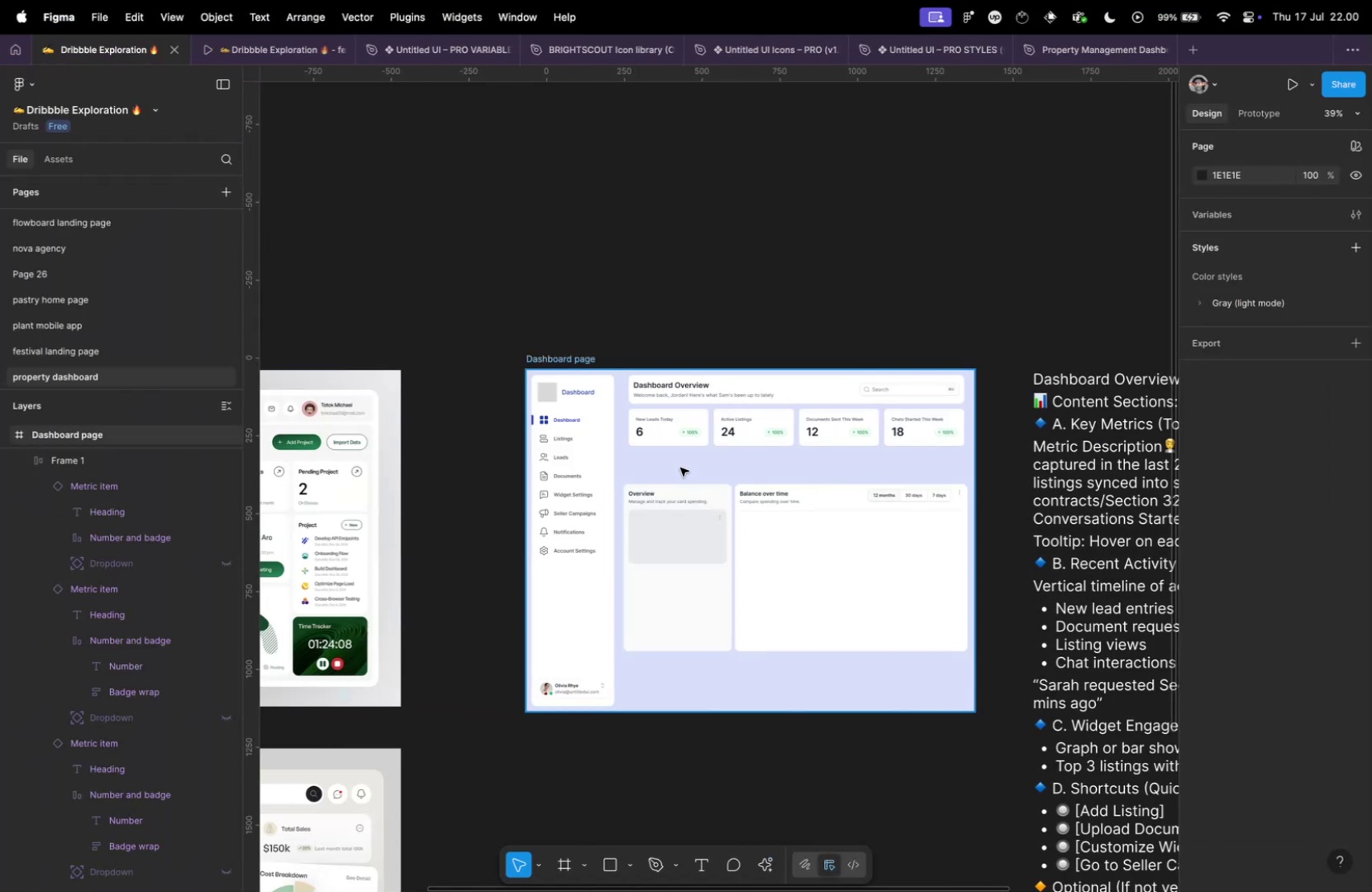 
scroll: coordinate [714, 472], scroll_direction: down, amount: 4.0
 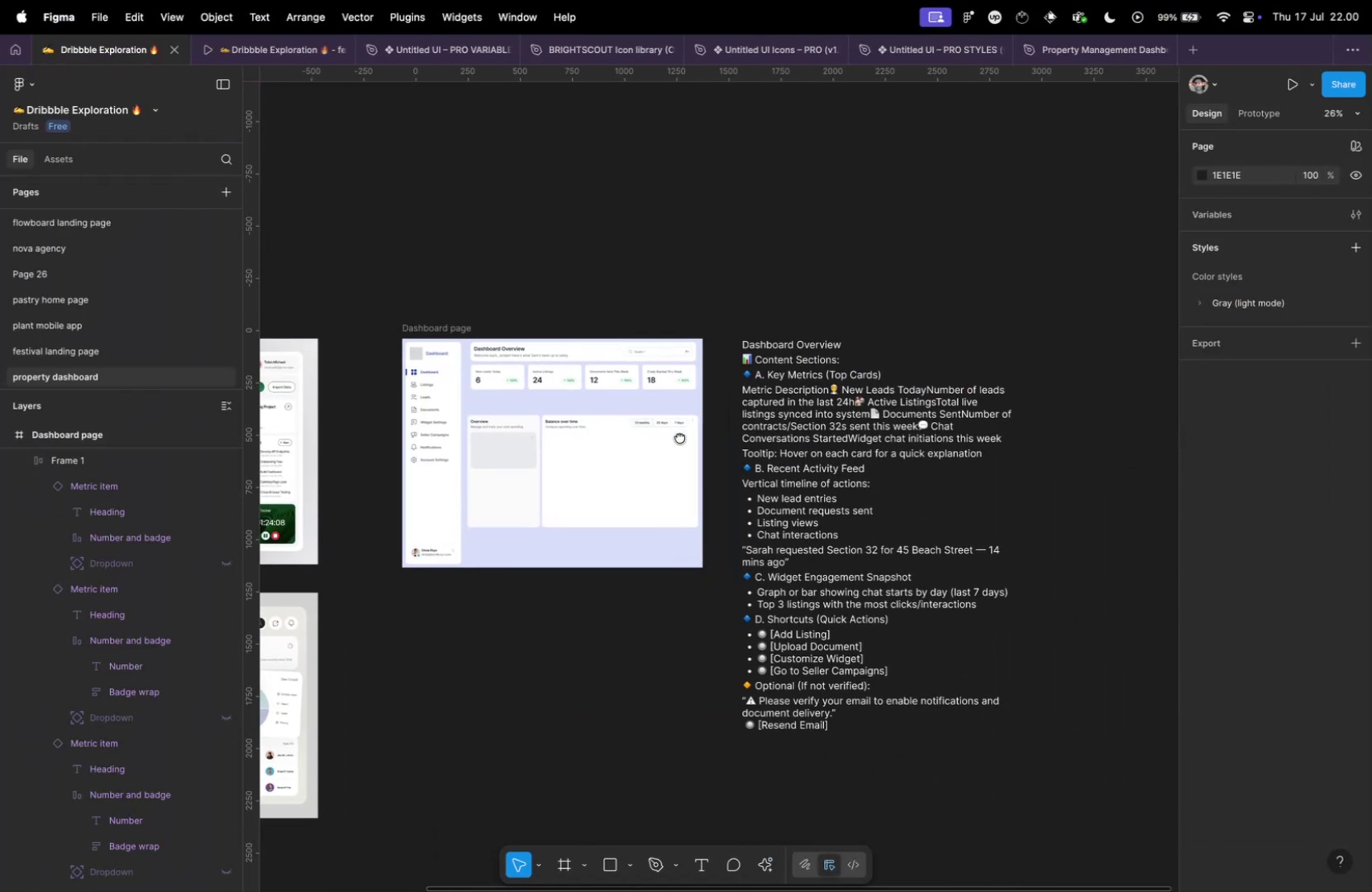 
hold_key(key=CommandLeft, duration=1.41)
scroll: coordinate [801, 485], scroll_direction: up, amount: 9.0
 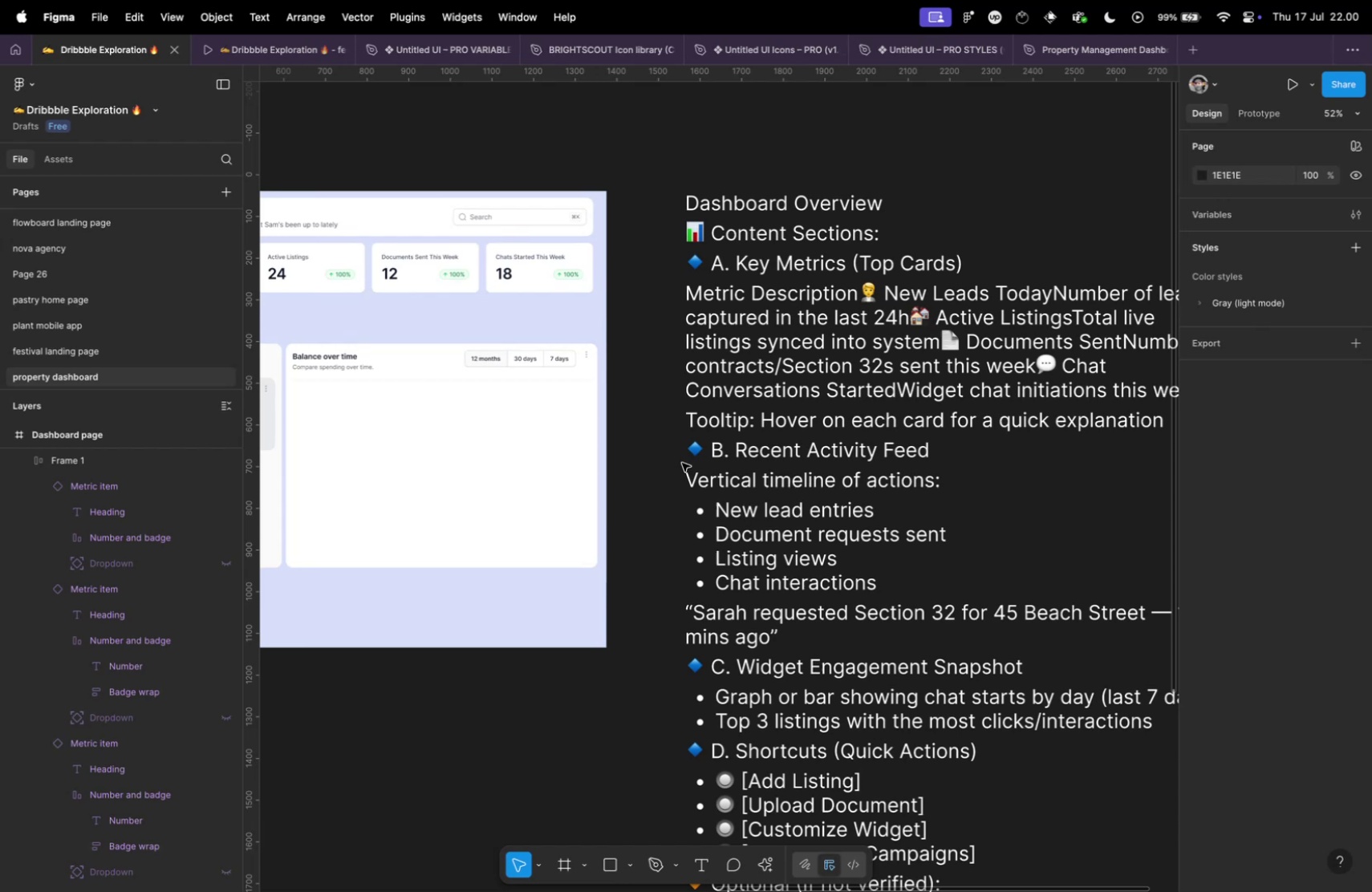 
scroll: coordinate [682, 461], scroll_direction: down, amount: 1.0
 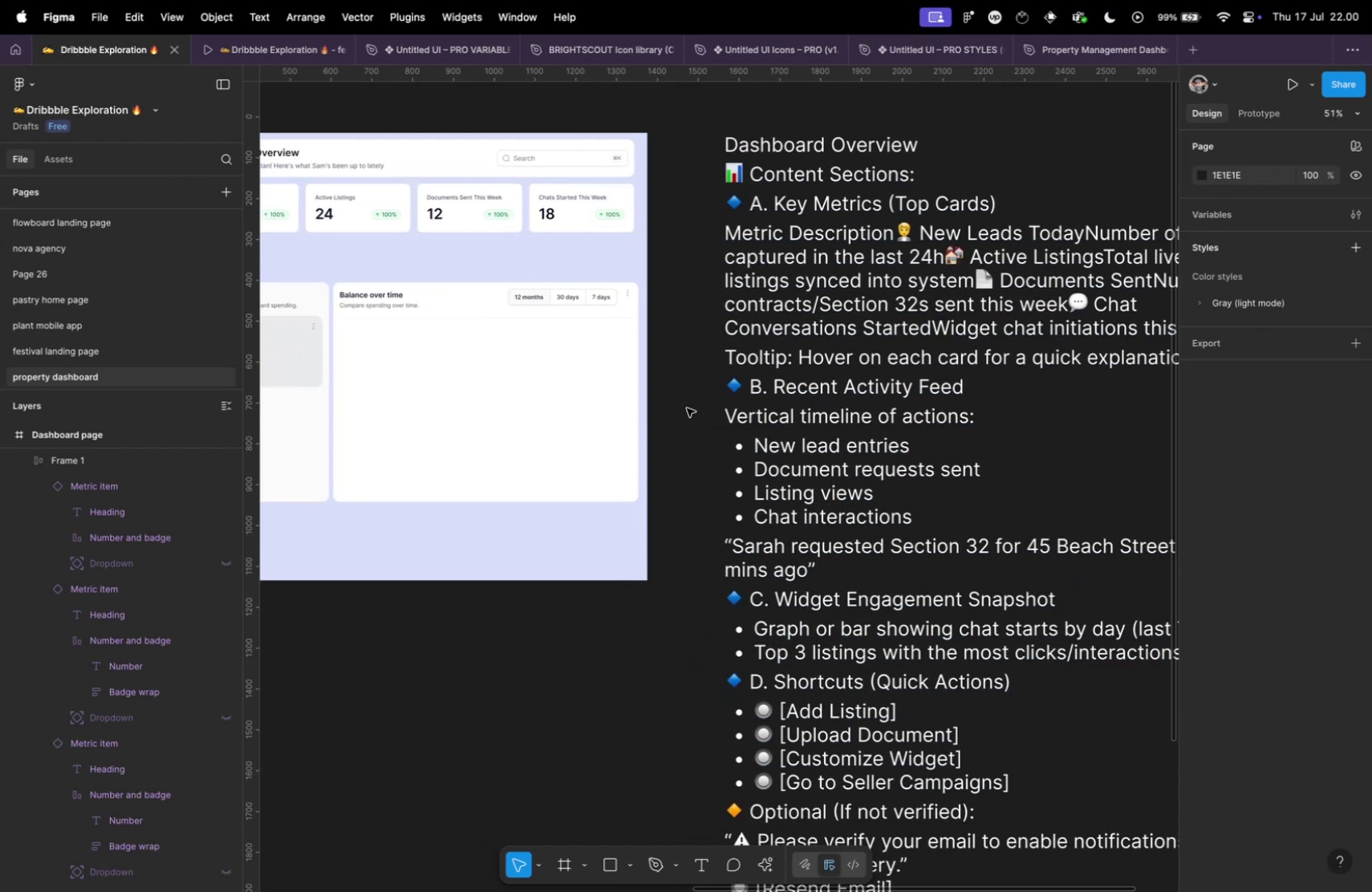 
wait(10.2)
 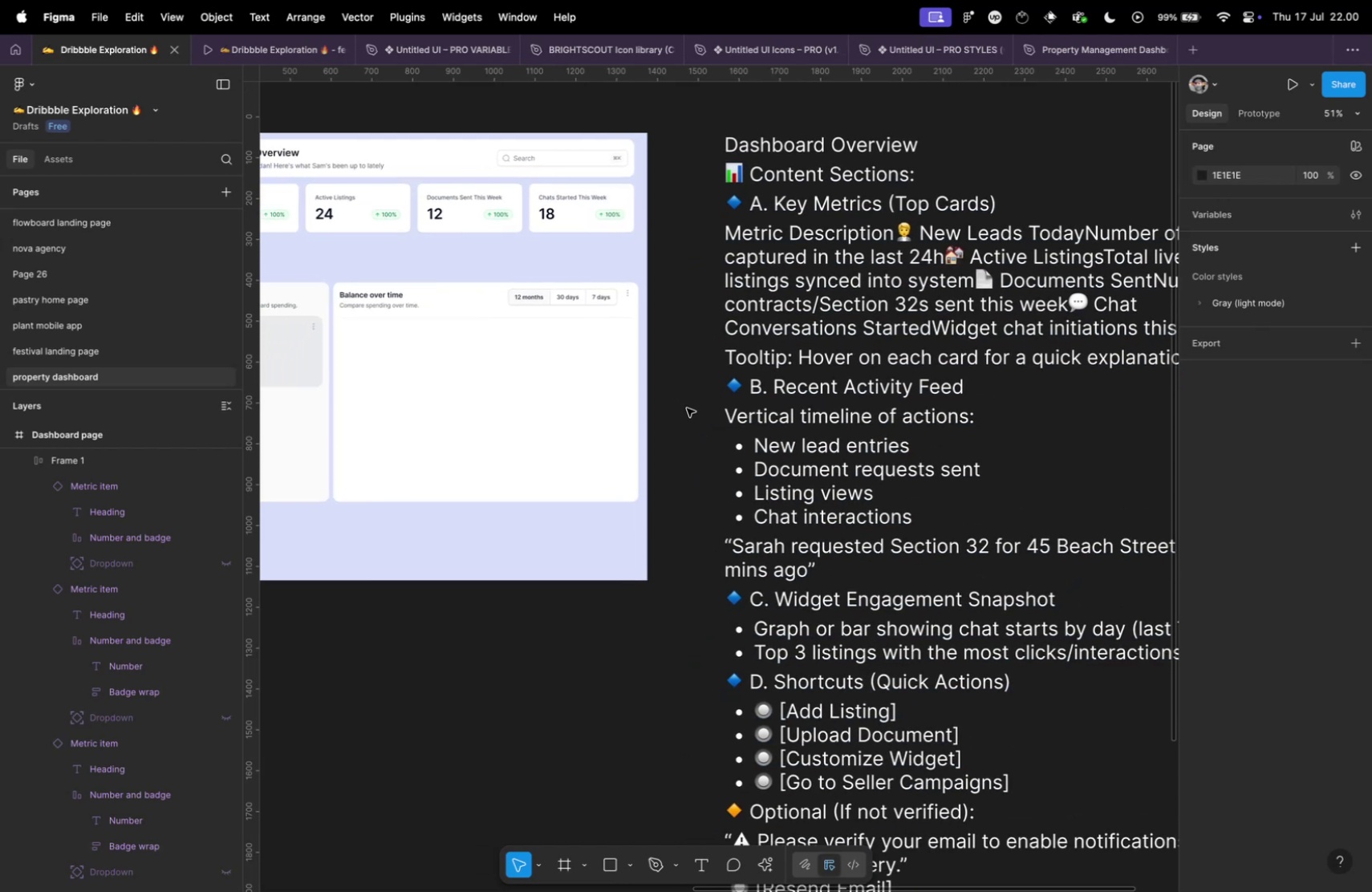 
key(Meta+CommandLeft)
 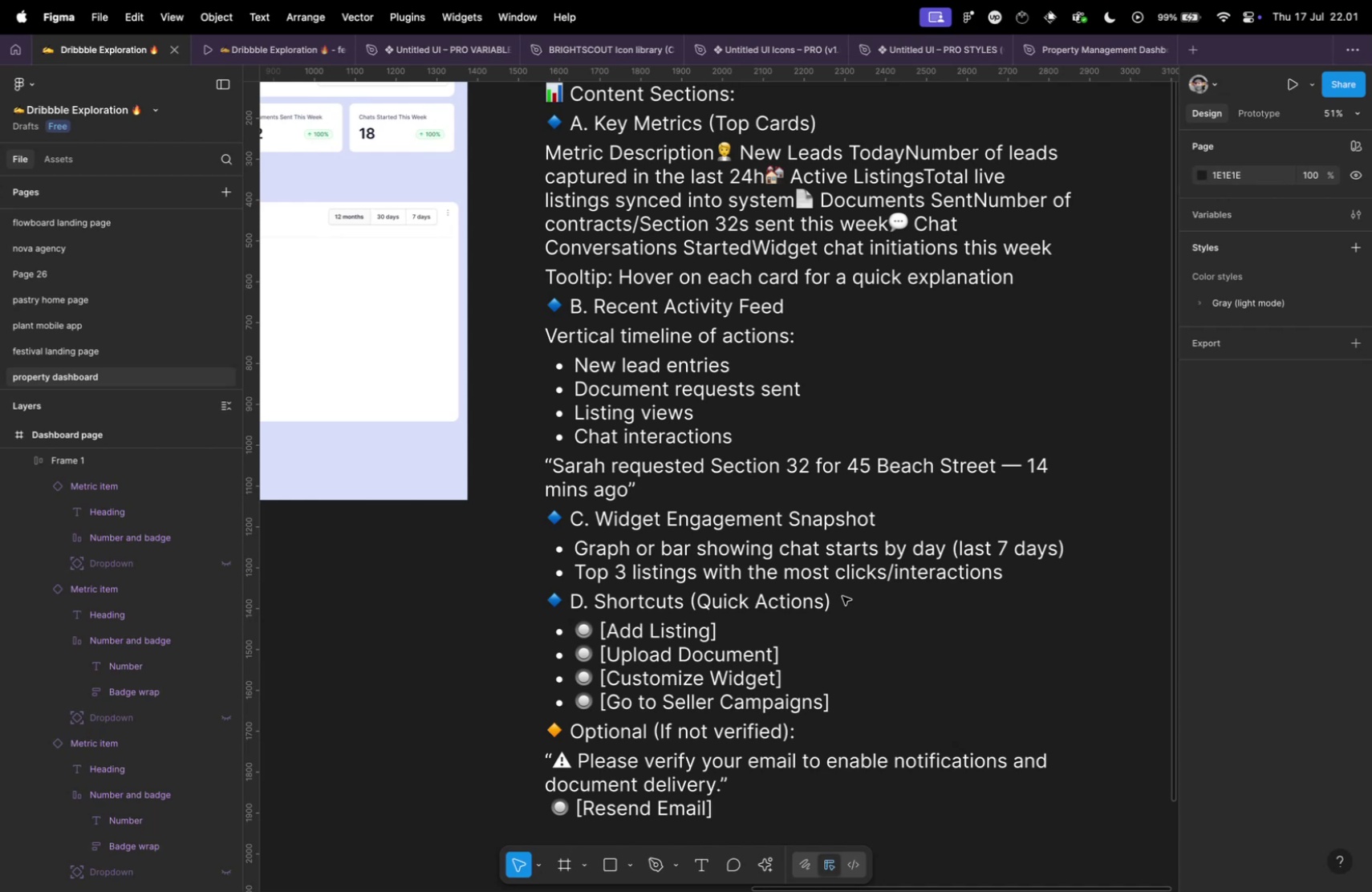 
key(Meta+Tab)
 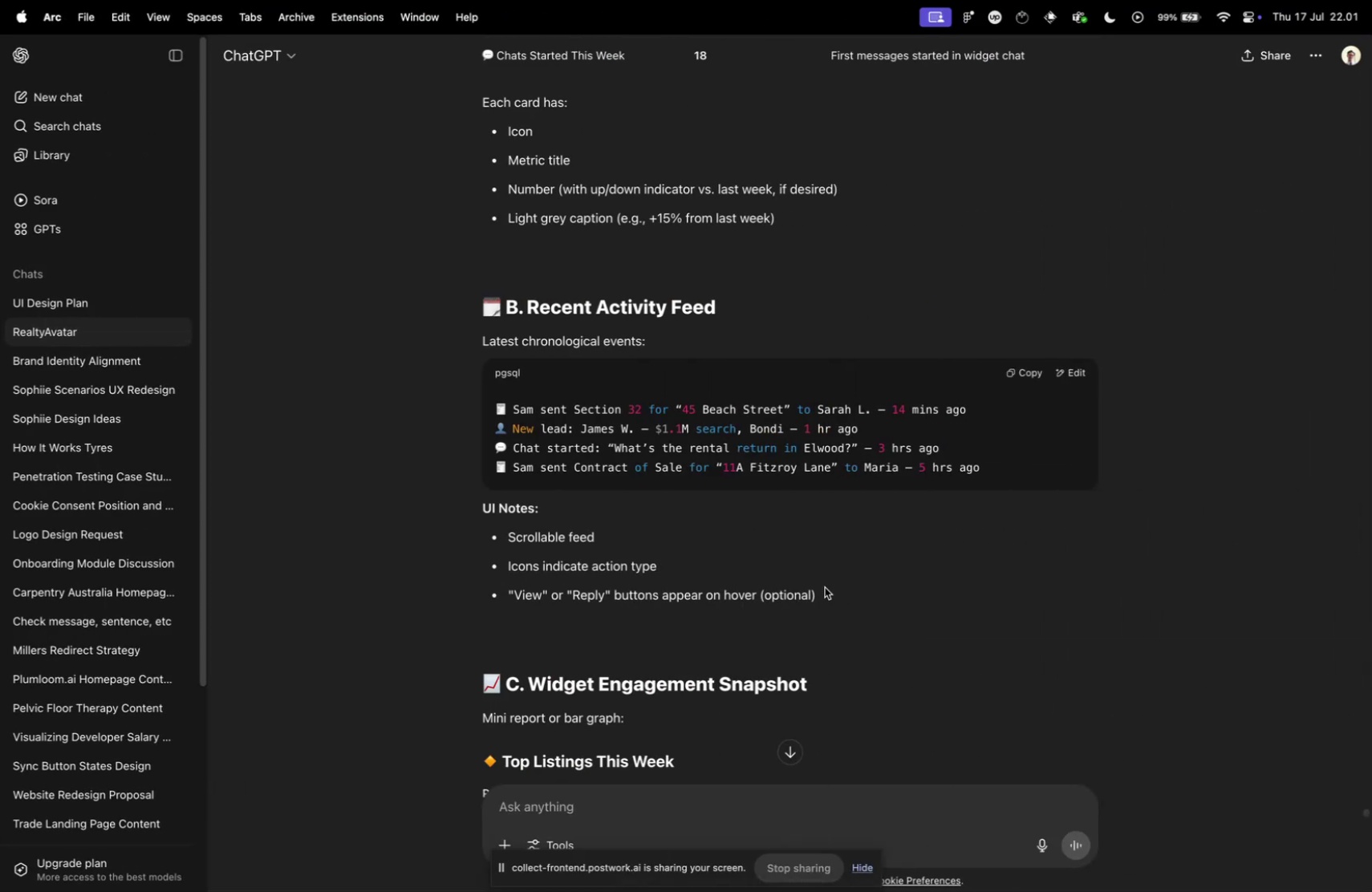 
scroll: coordinate [529, 450], scroll_direction: down, amount: 14.0
 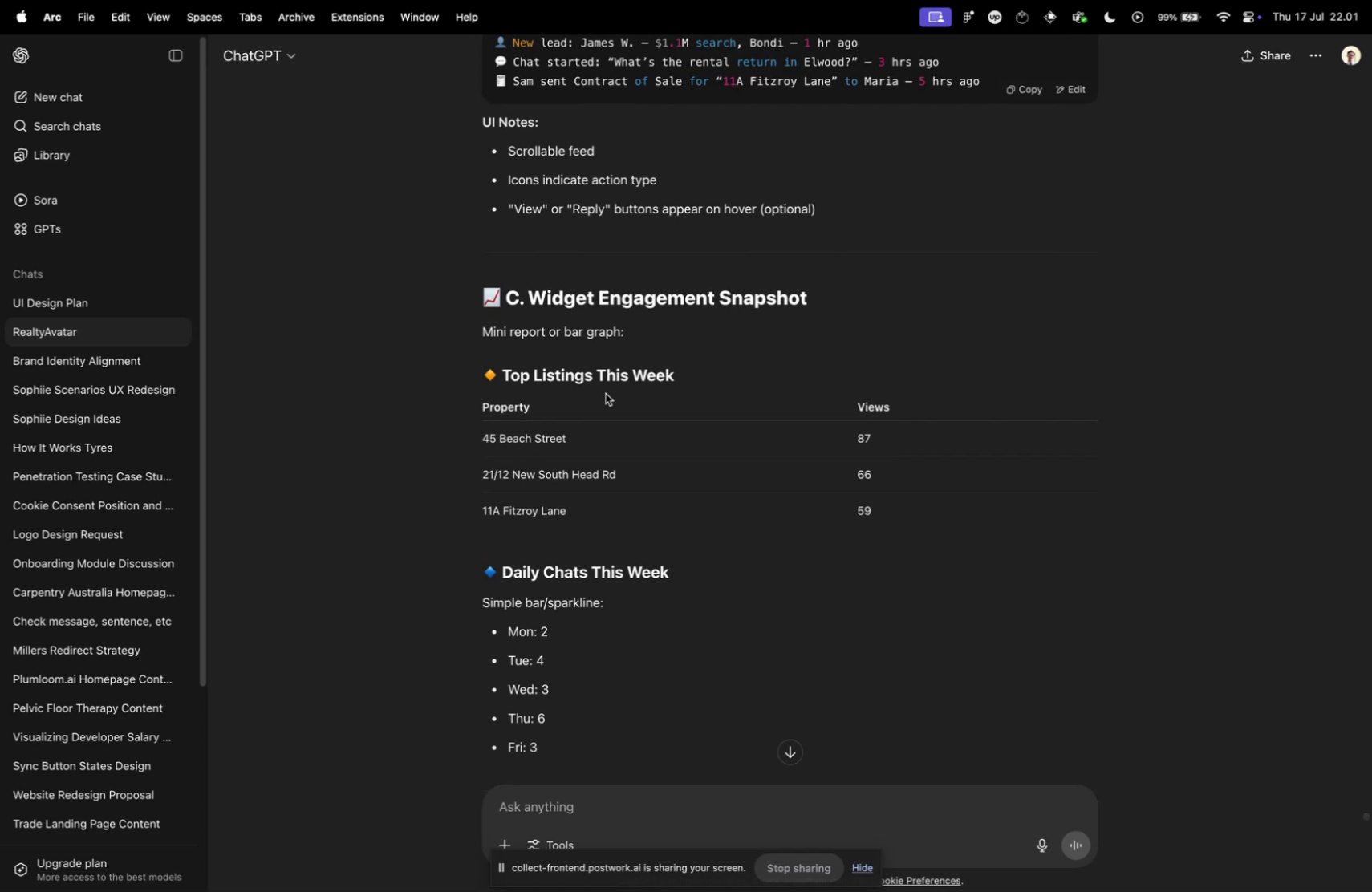 
wait(6.69)
 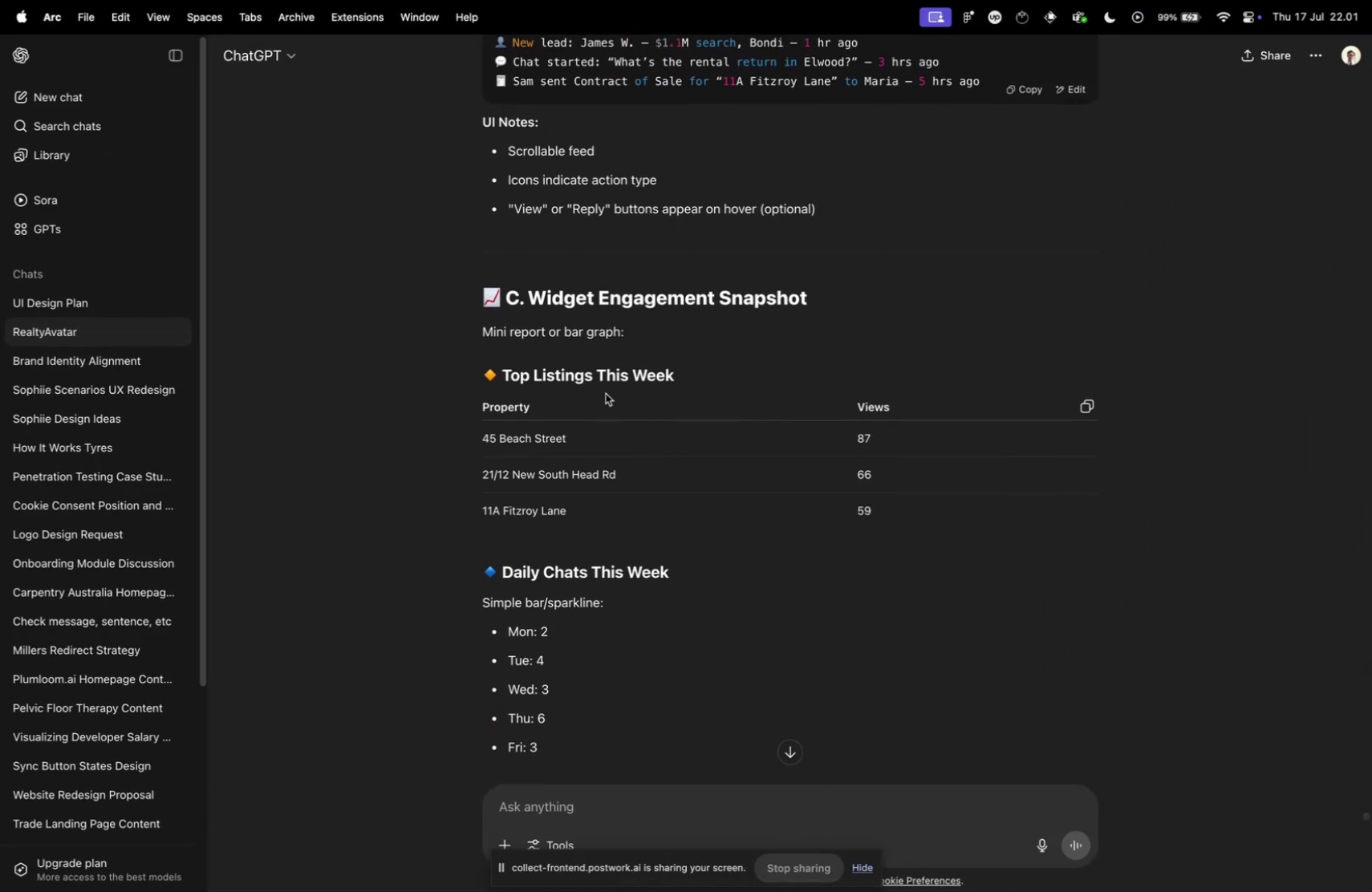 
scroll: coordinate [498, 507], scroll_direction: down, amount: 11.0
 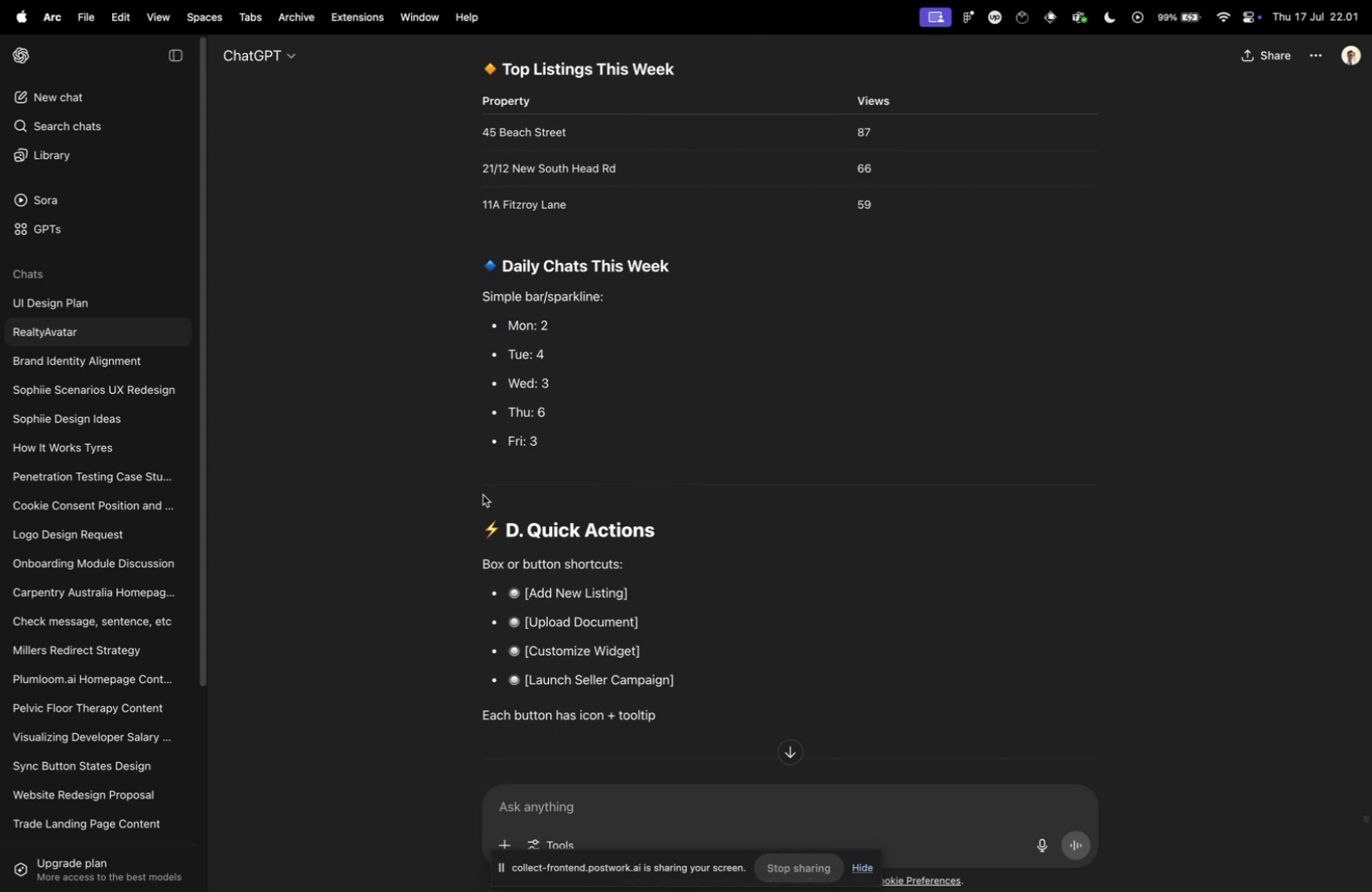 
scroll: coordinate [482, 493], scroll_direction: none, amount: 0.0
 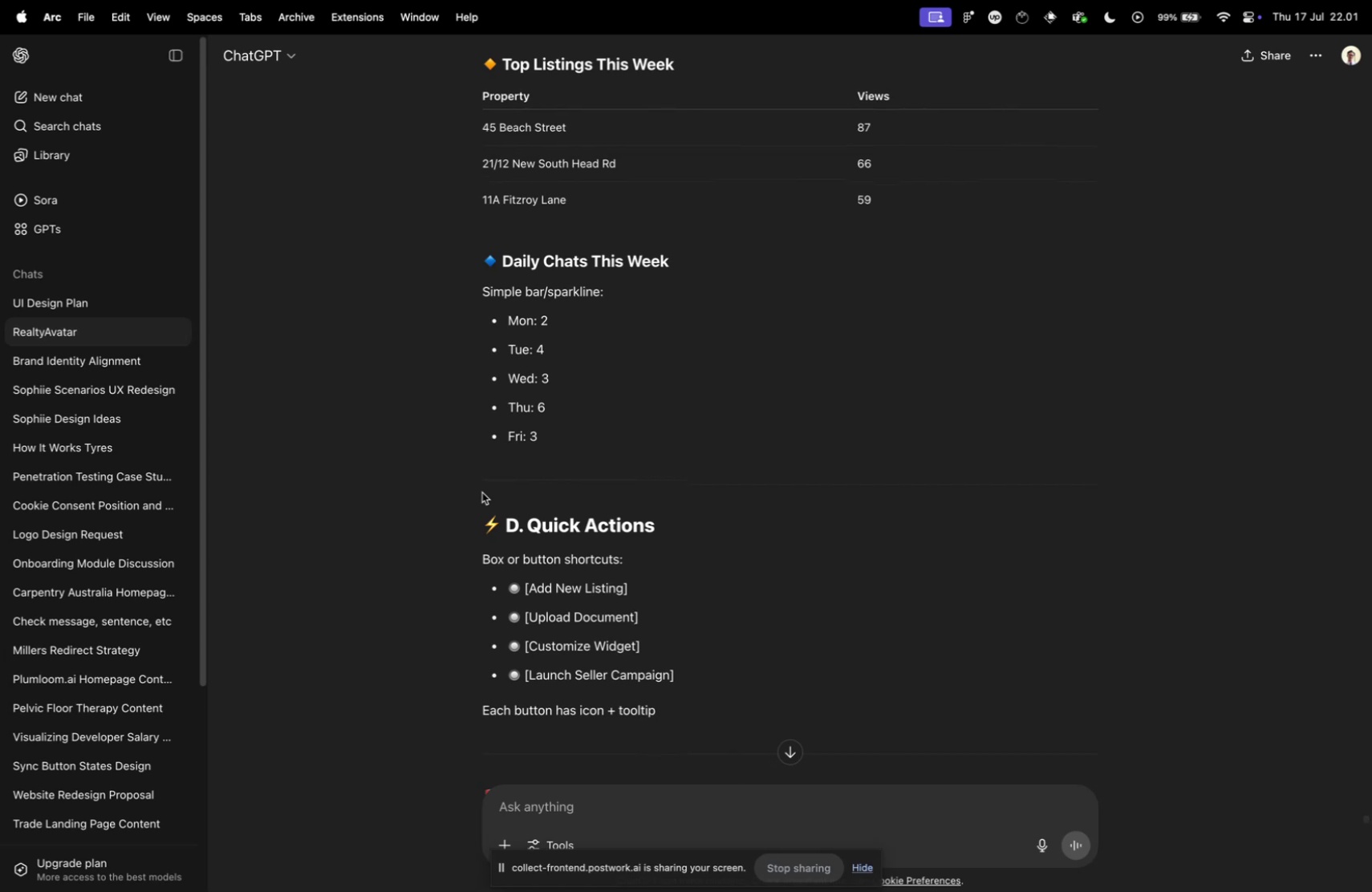 
scroll: coordinate [481, 489], scroll_direction: up, amount: 10.0
 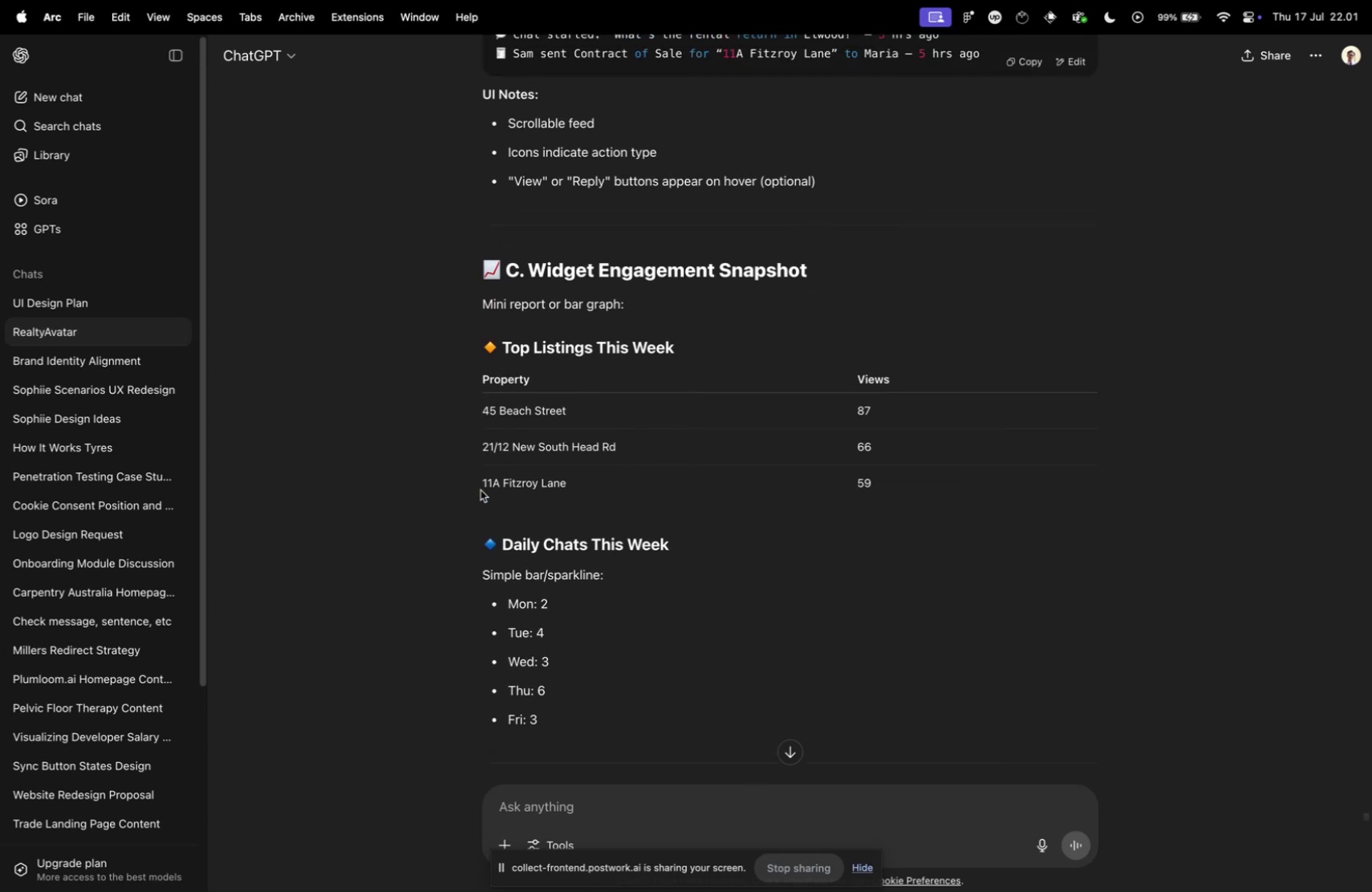 
key(Meta+CommandLeft)
 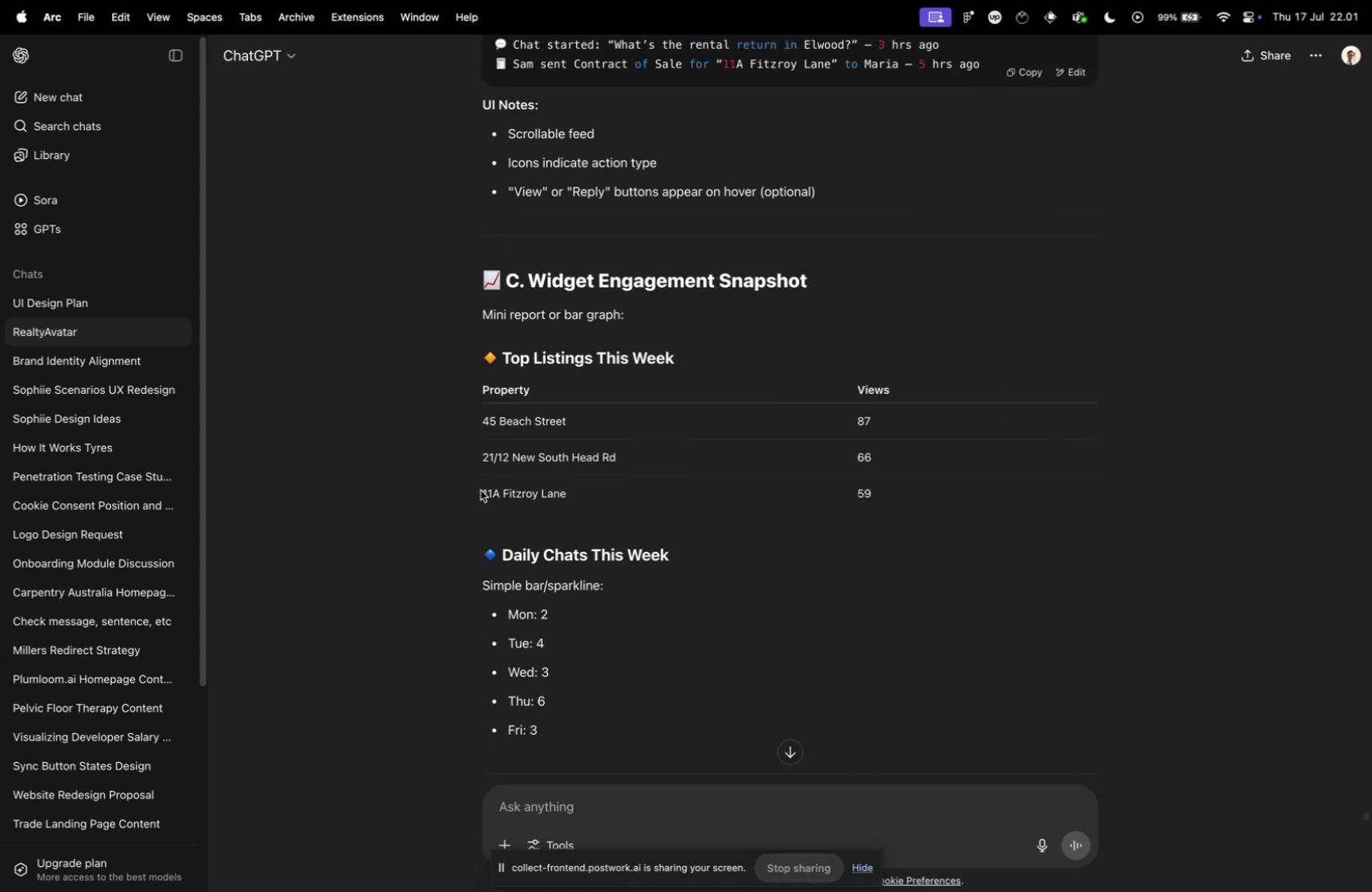 
key(Meta+Tab)
 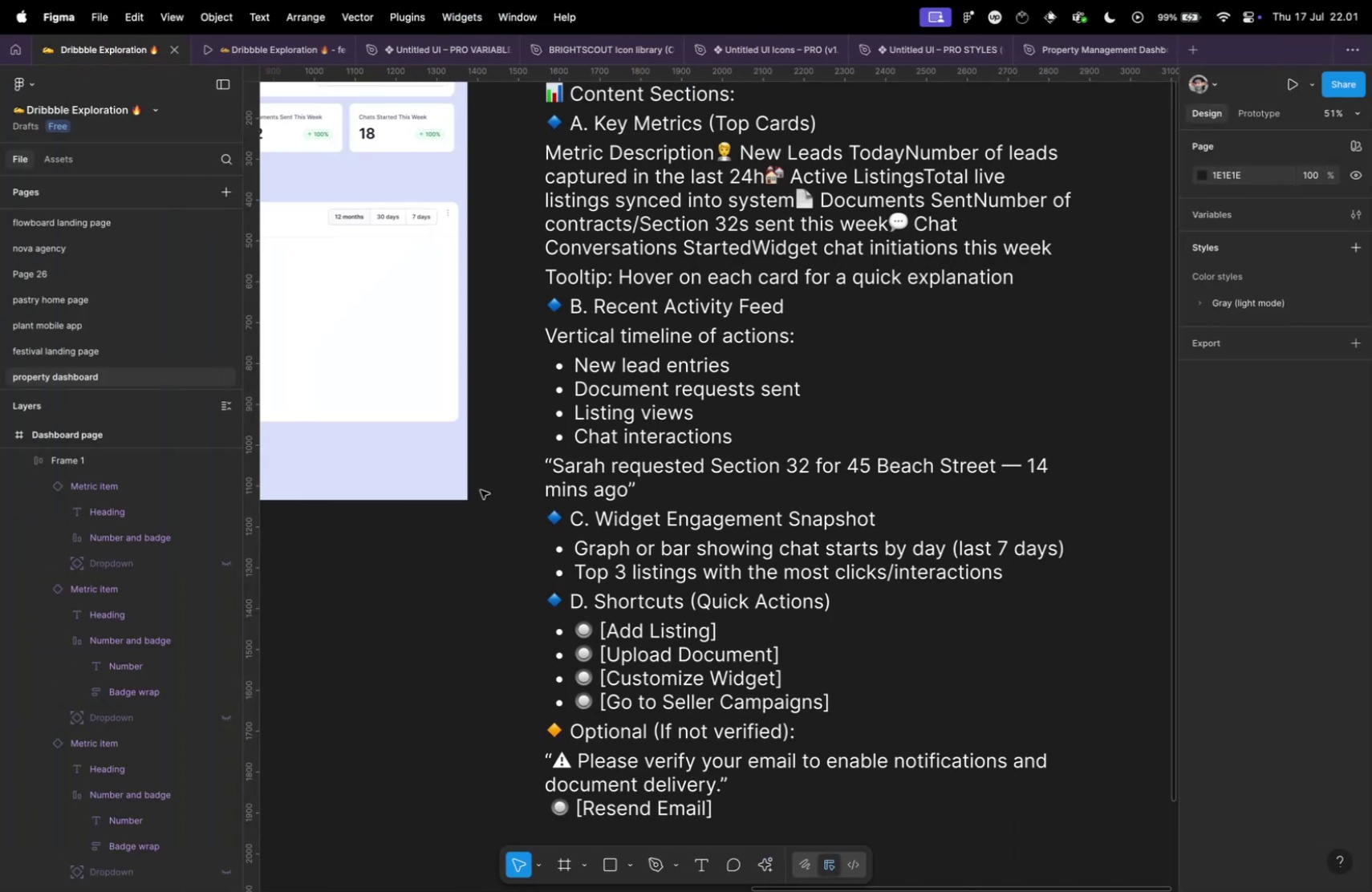 
hold_key(key=CommandLeft, duration=0.34)
scroll: coordinate [477, 493], scroll_direction: down, amount: 15.0
 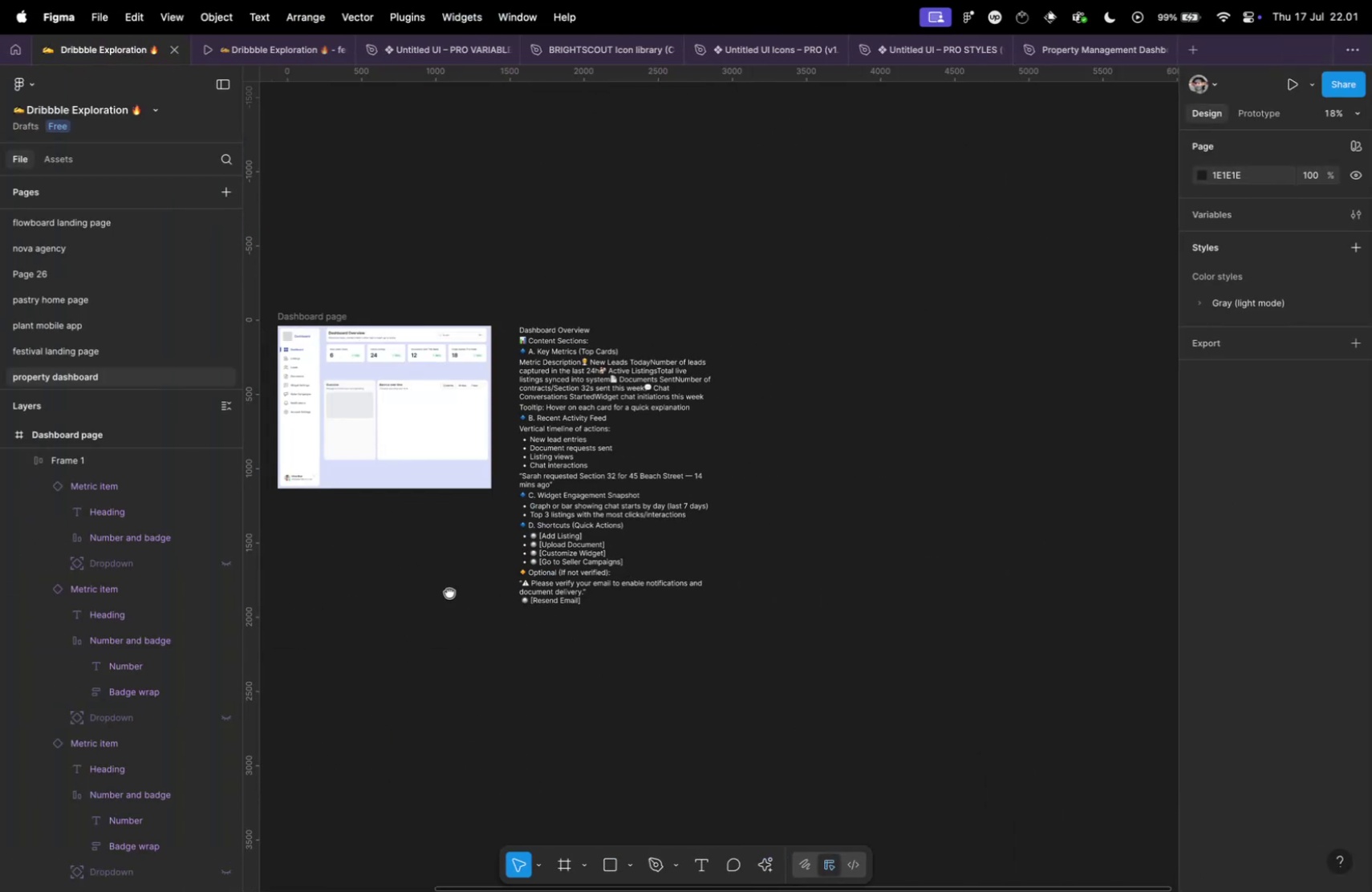 
hold_key(key=CommandLeft, duration=0.73)
scroll: coordinate [579, 566], scroll_direction: up, amount: 20.0
 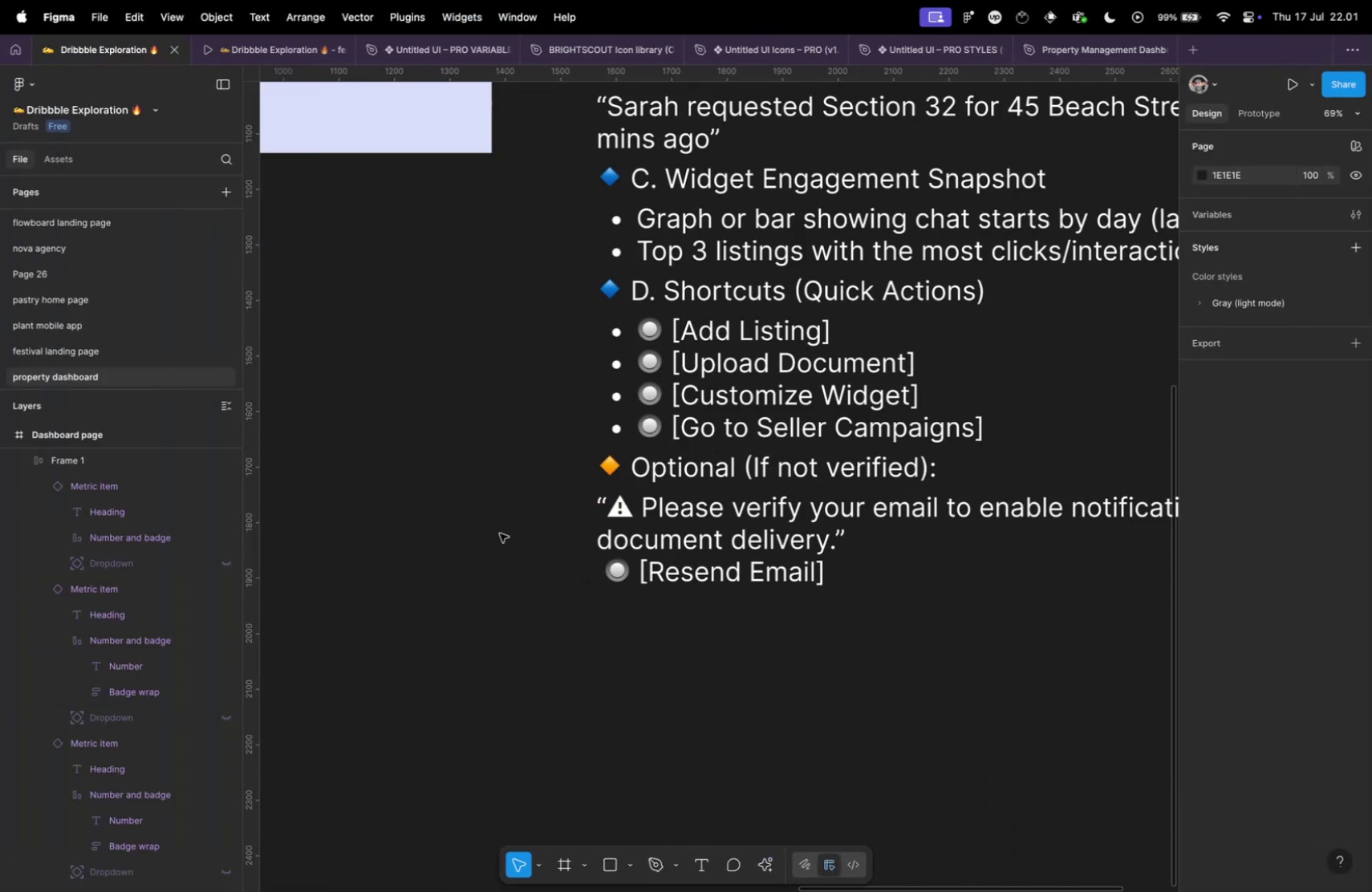 
hold_key(key=CommandLeft, duration=0.46)
scroll: coordinate [500, 533], scroll_direction: down, amount: 9.0
 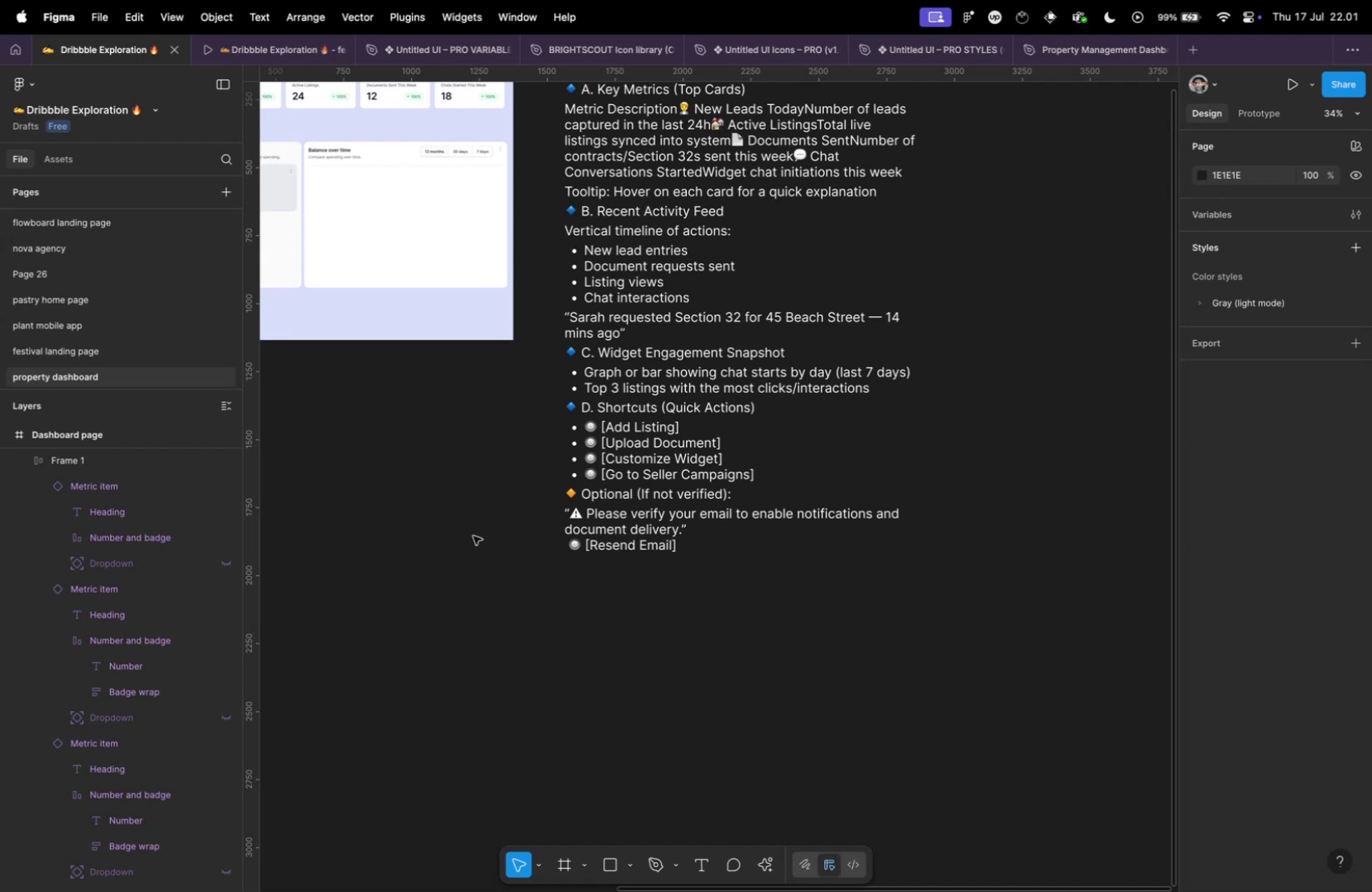 
scroll: coordinate [650, 580], scroll_direction: up, amount: 6.0
 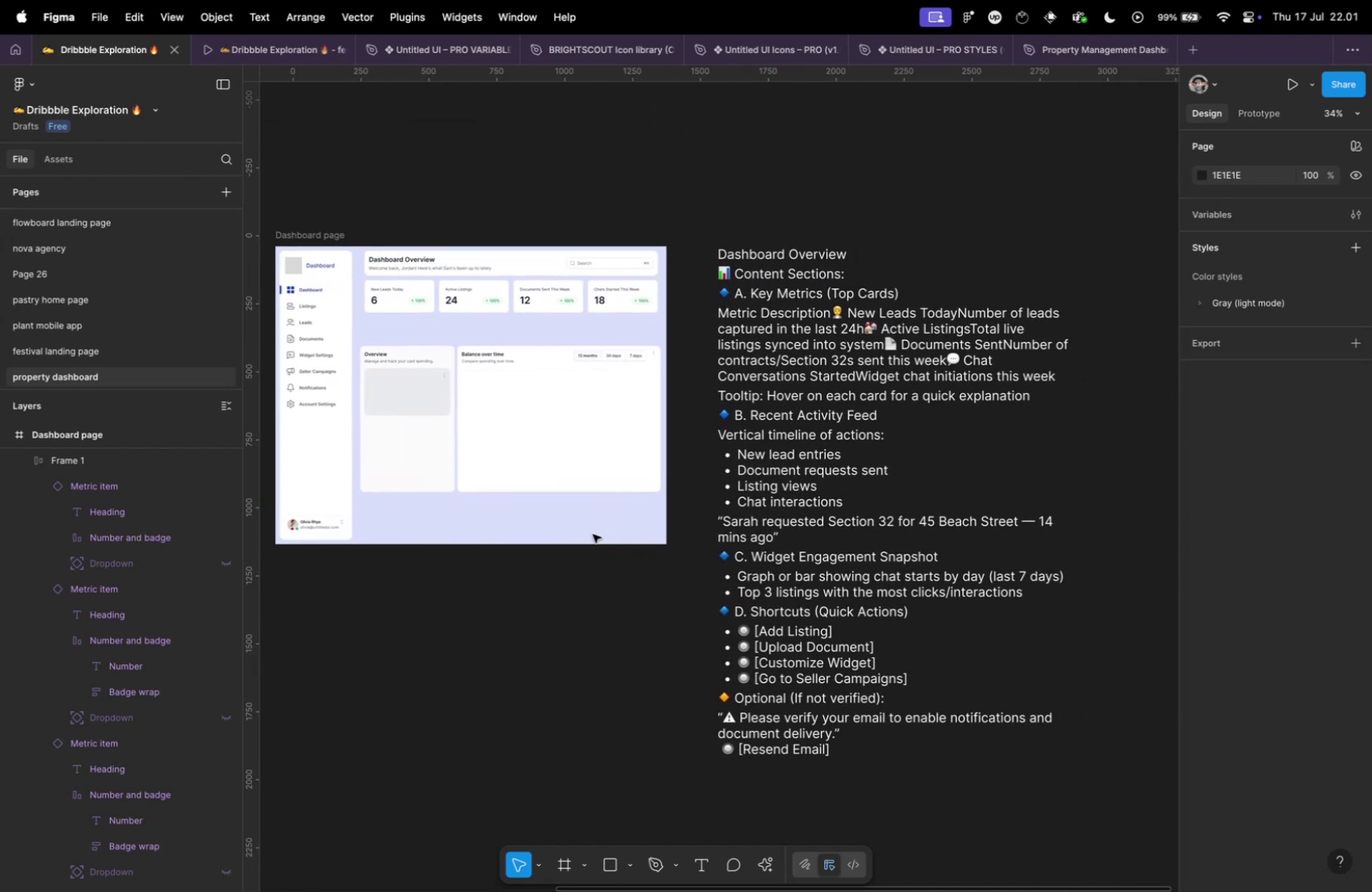 
hold_key(key=CommandLeft, duration=0.45)
scroll: coordinate [823, 501], scroll_direction: up, amount: 5.0
 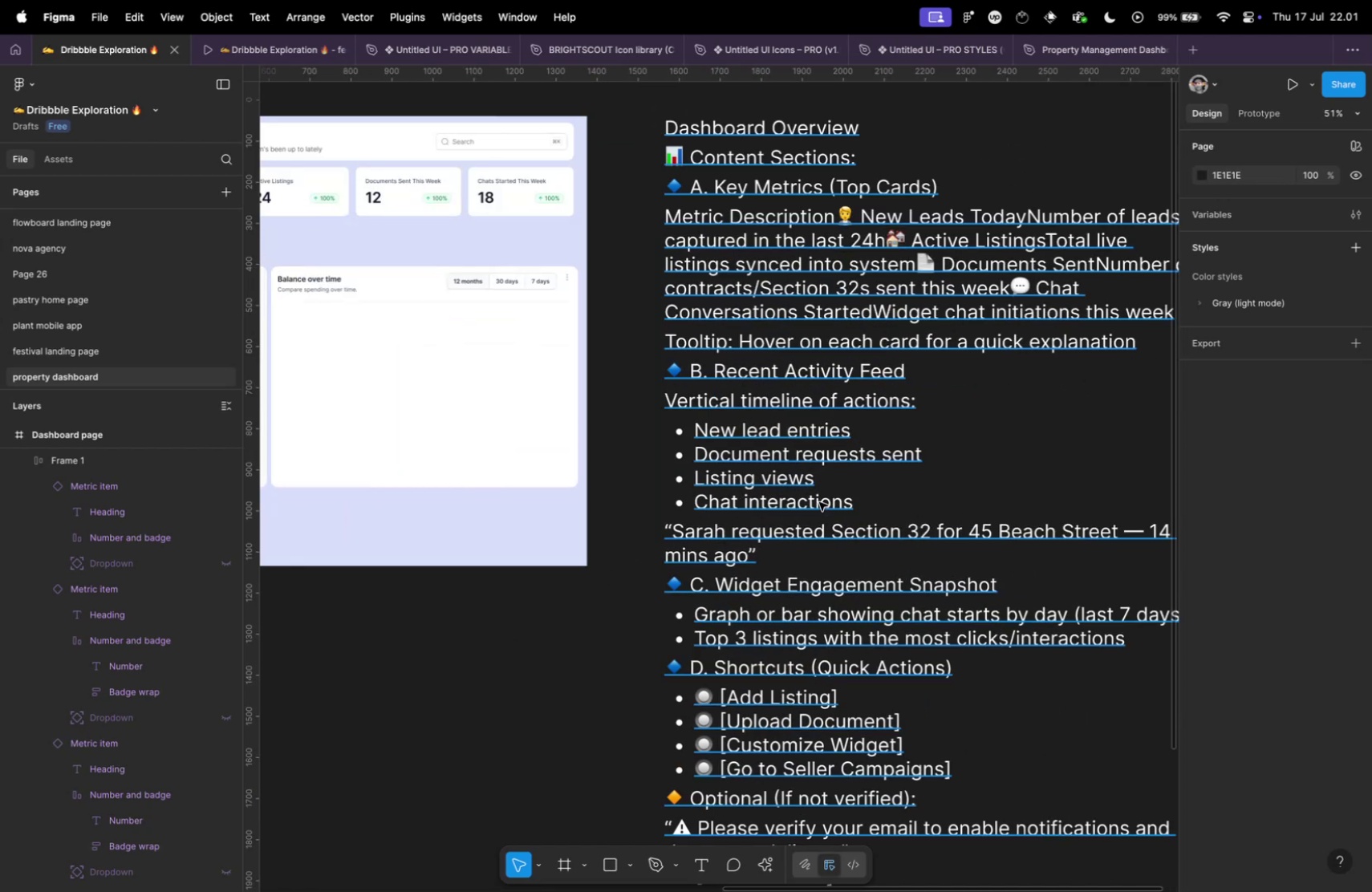 
key(Meta+CommandLeft)
 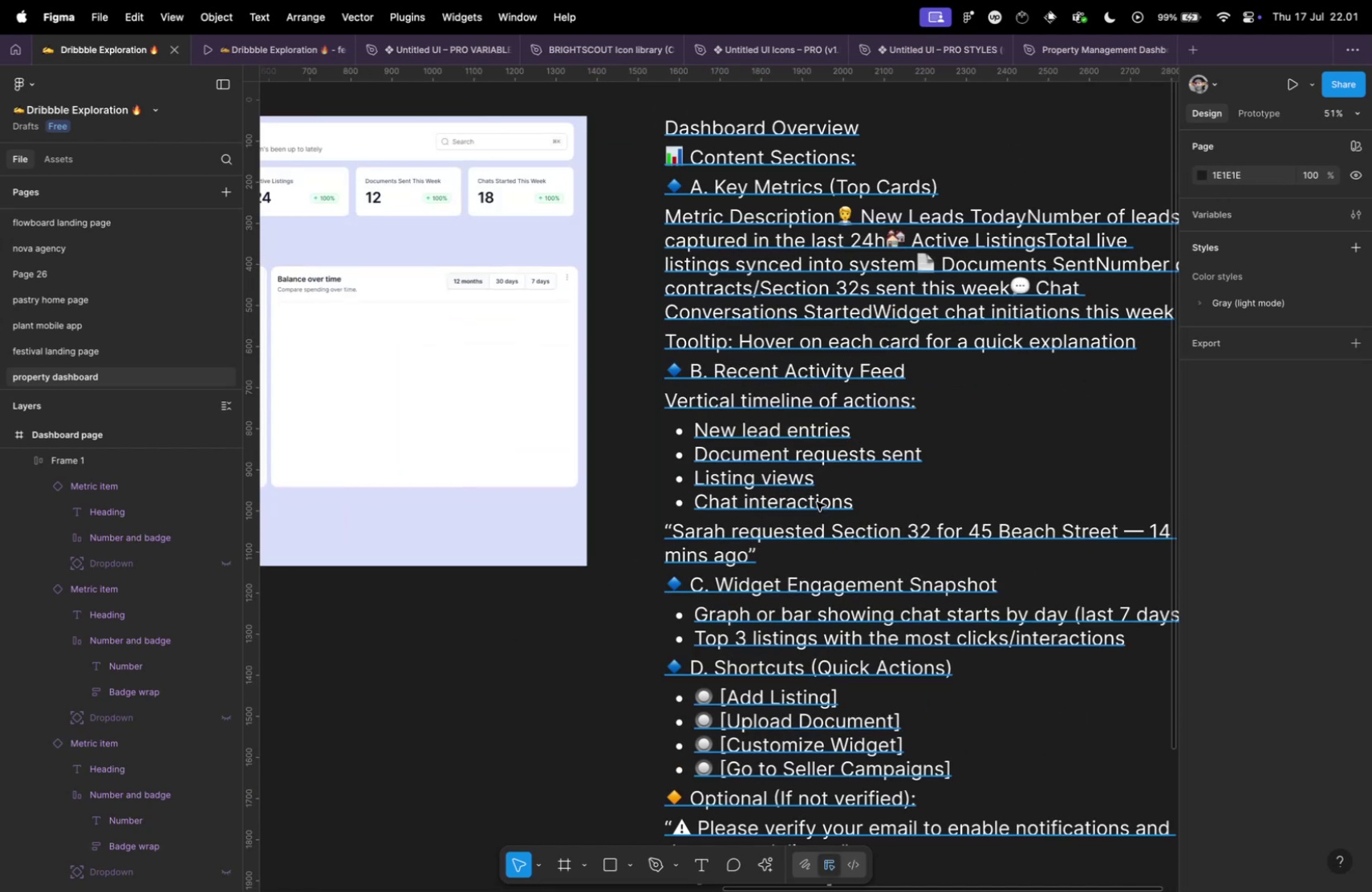 
key(Meta+Tab)
 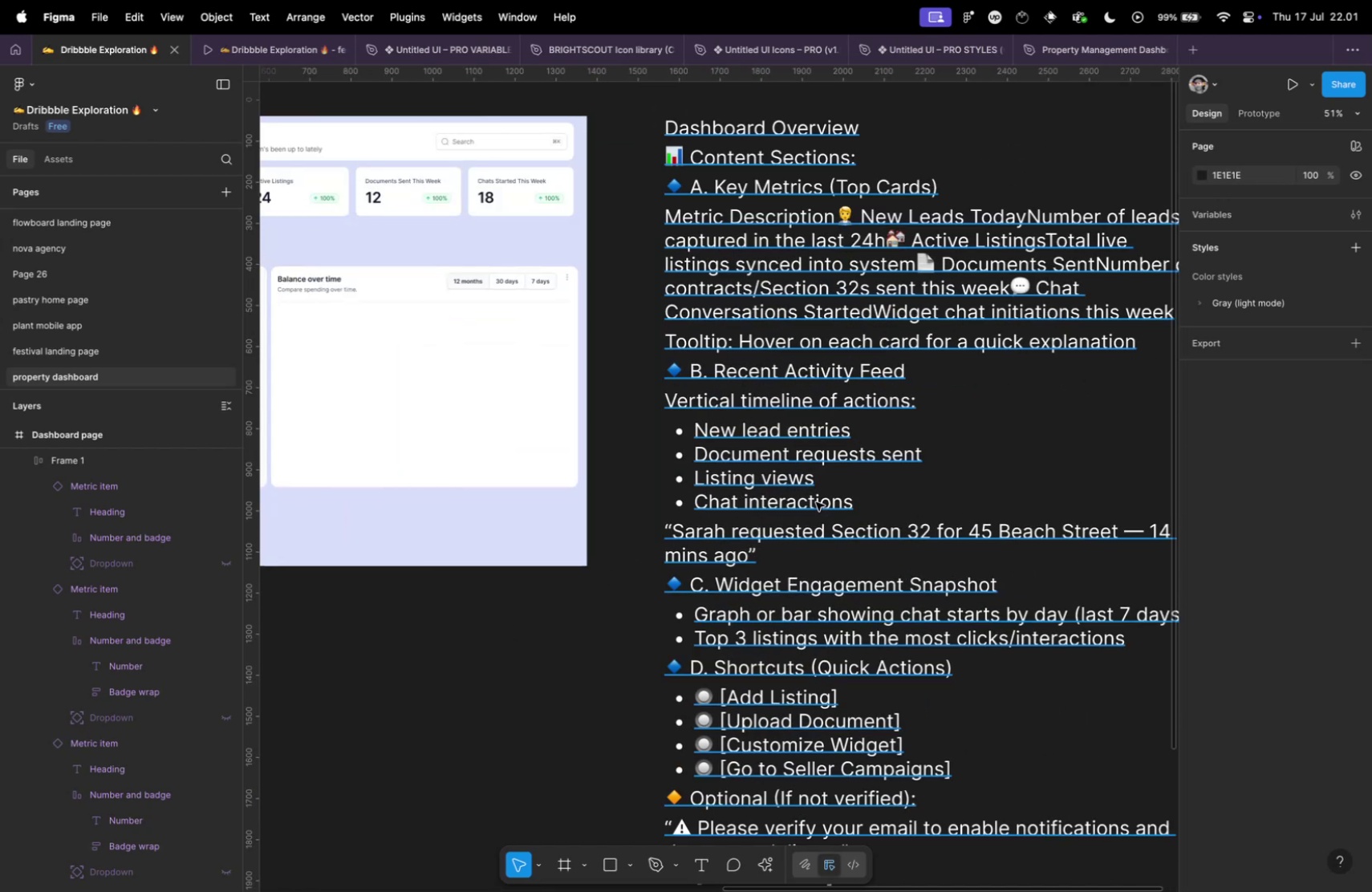 
scroll: coordinate [624, 504], scroll_direction: up, amount: 20.0
 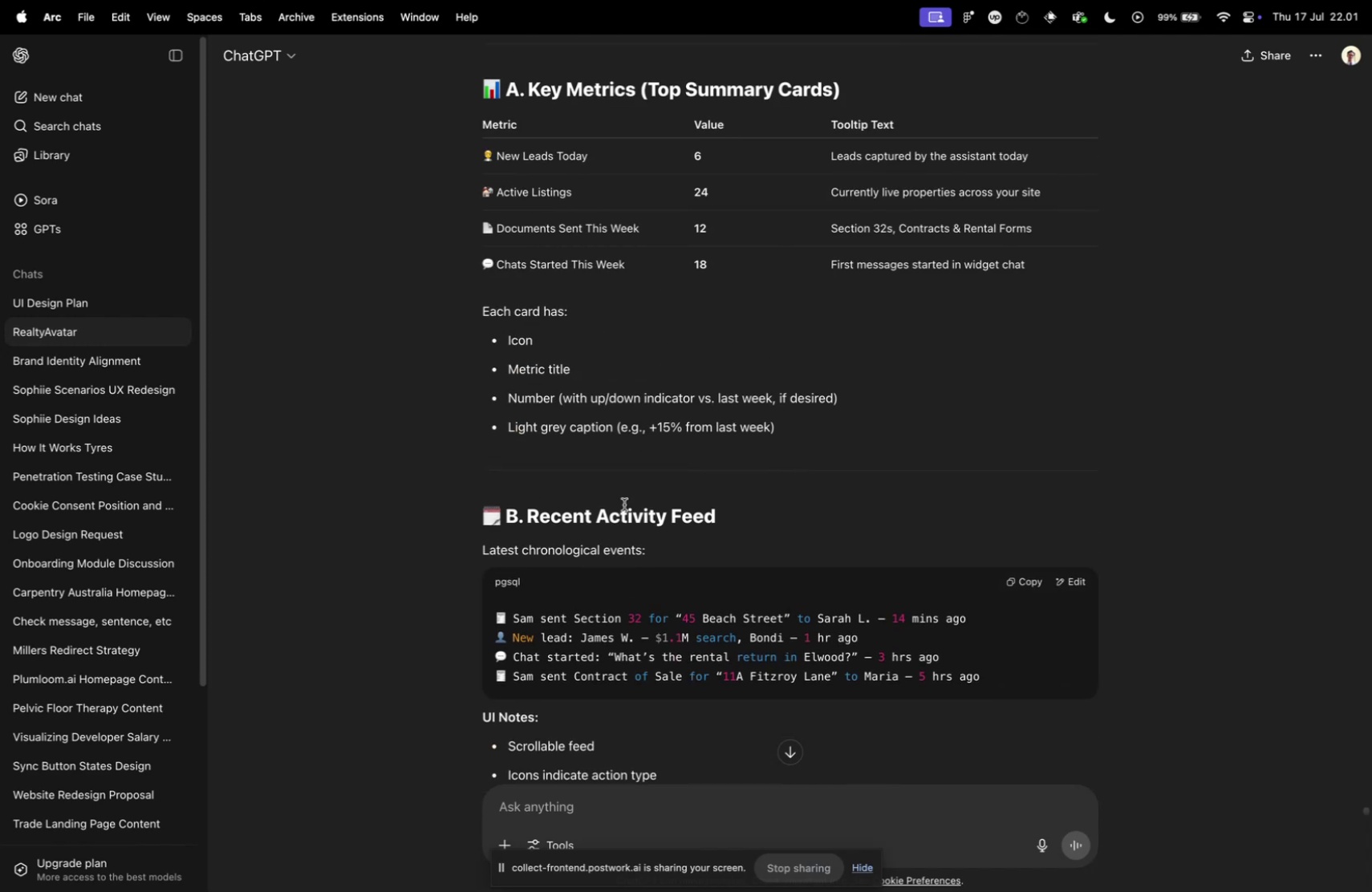 
scroll: coordinate [626, 501], scroll_direction: down, amount: 6.0
 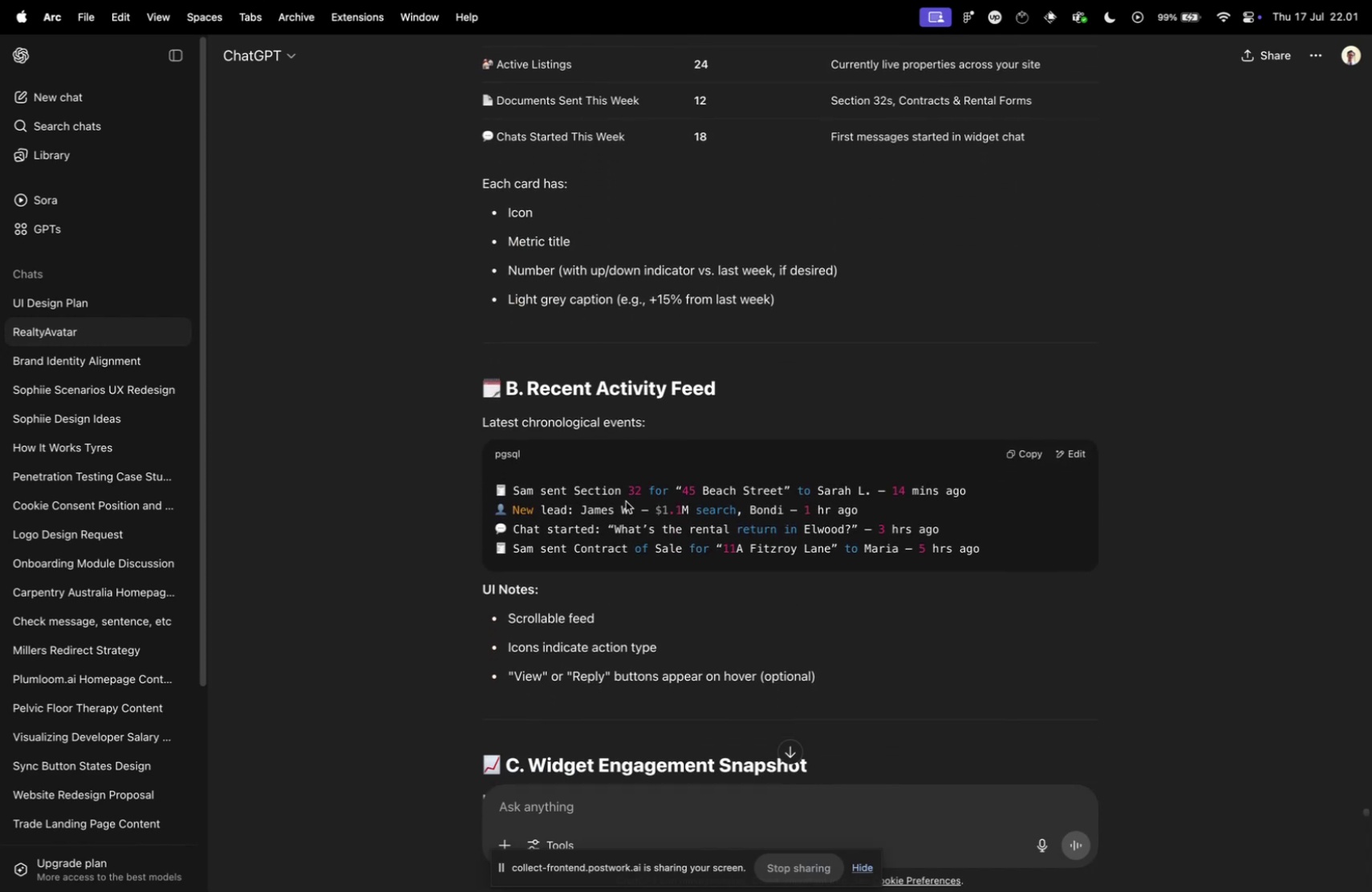 
left_click([578, 512])
 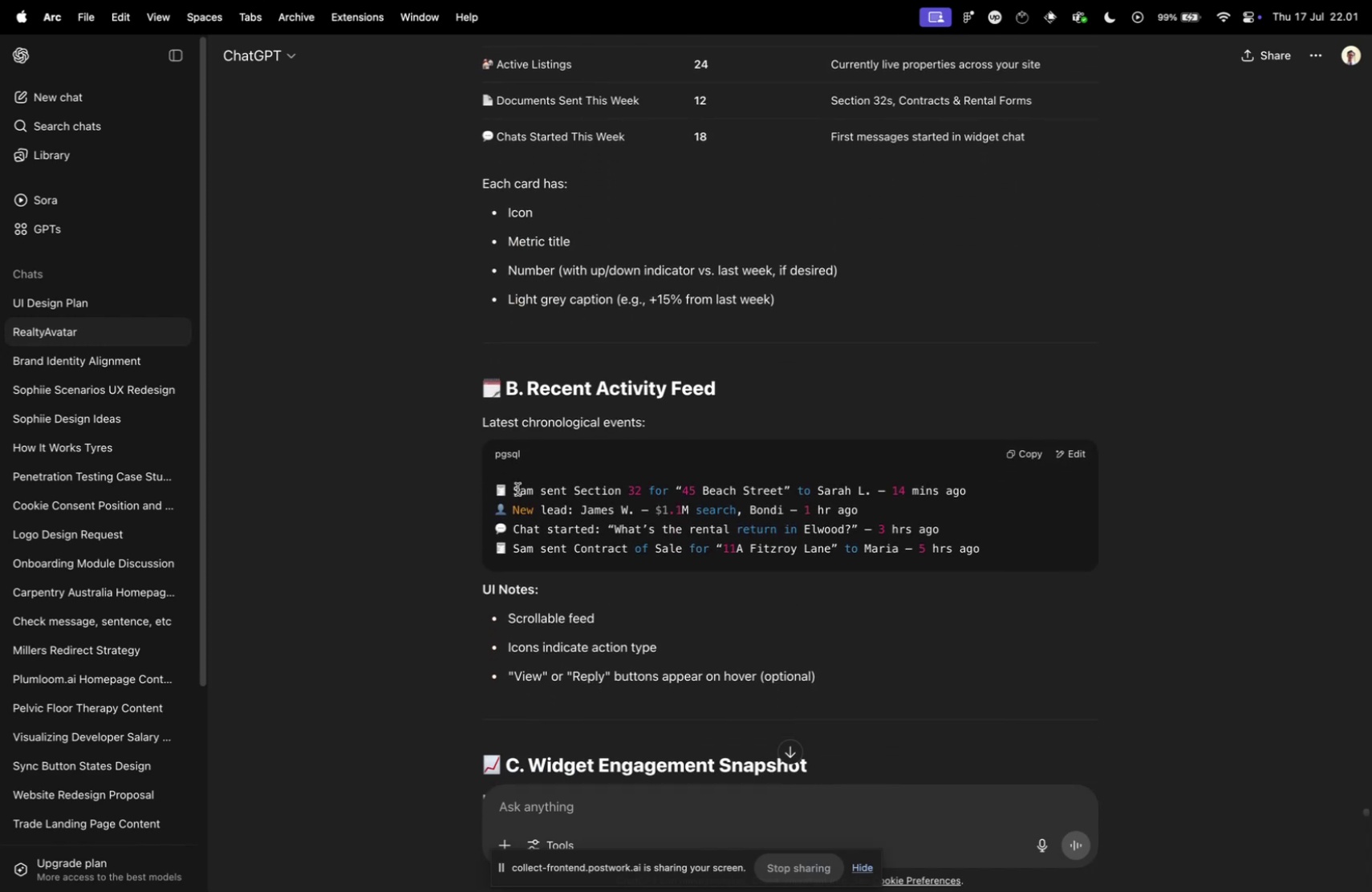 
left_click_drag(start_coordinate=[517, 488], to_coordinate=[801, 500])
 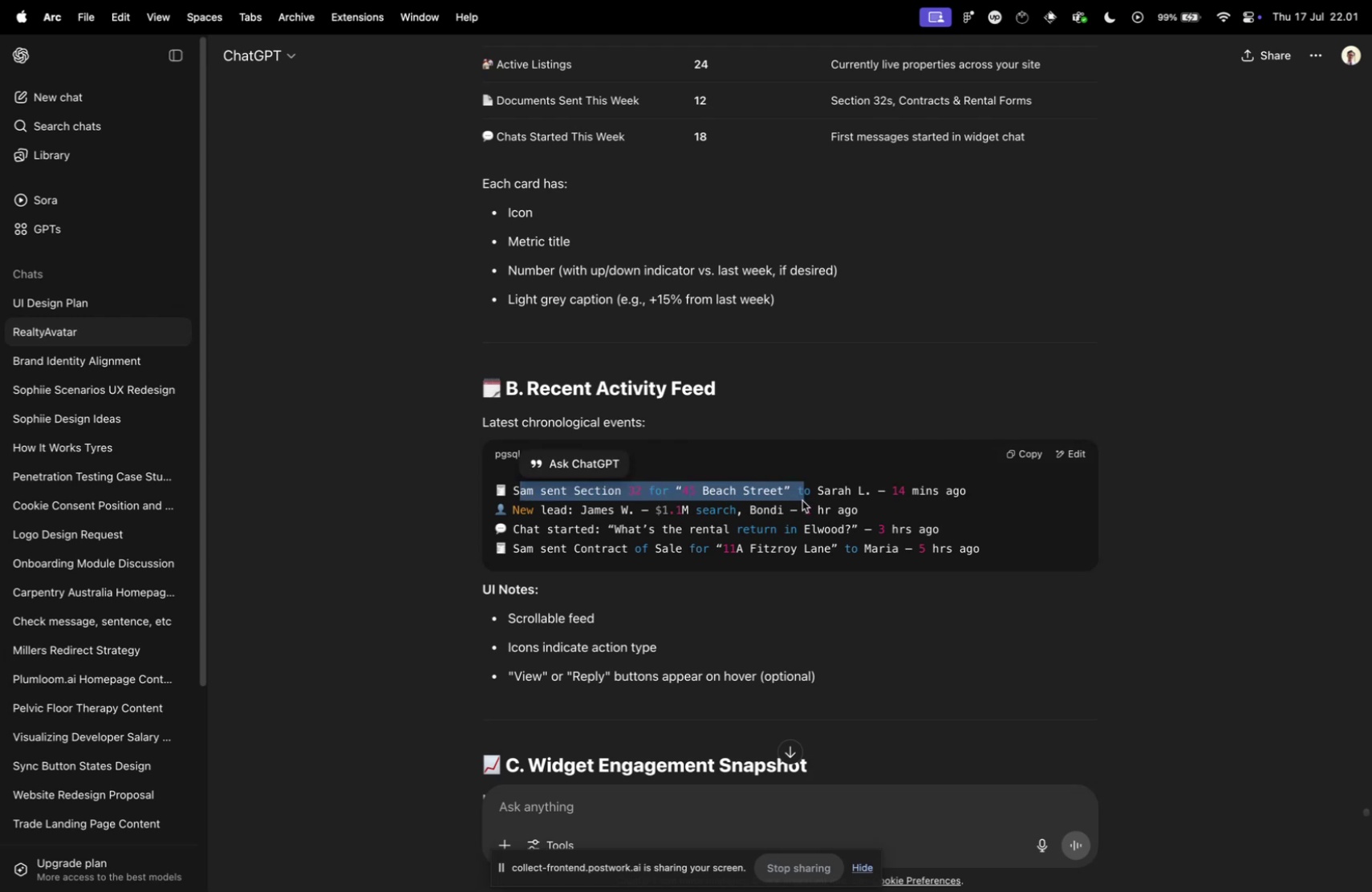 
left_click([802, 500])
 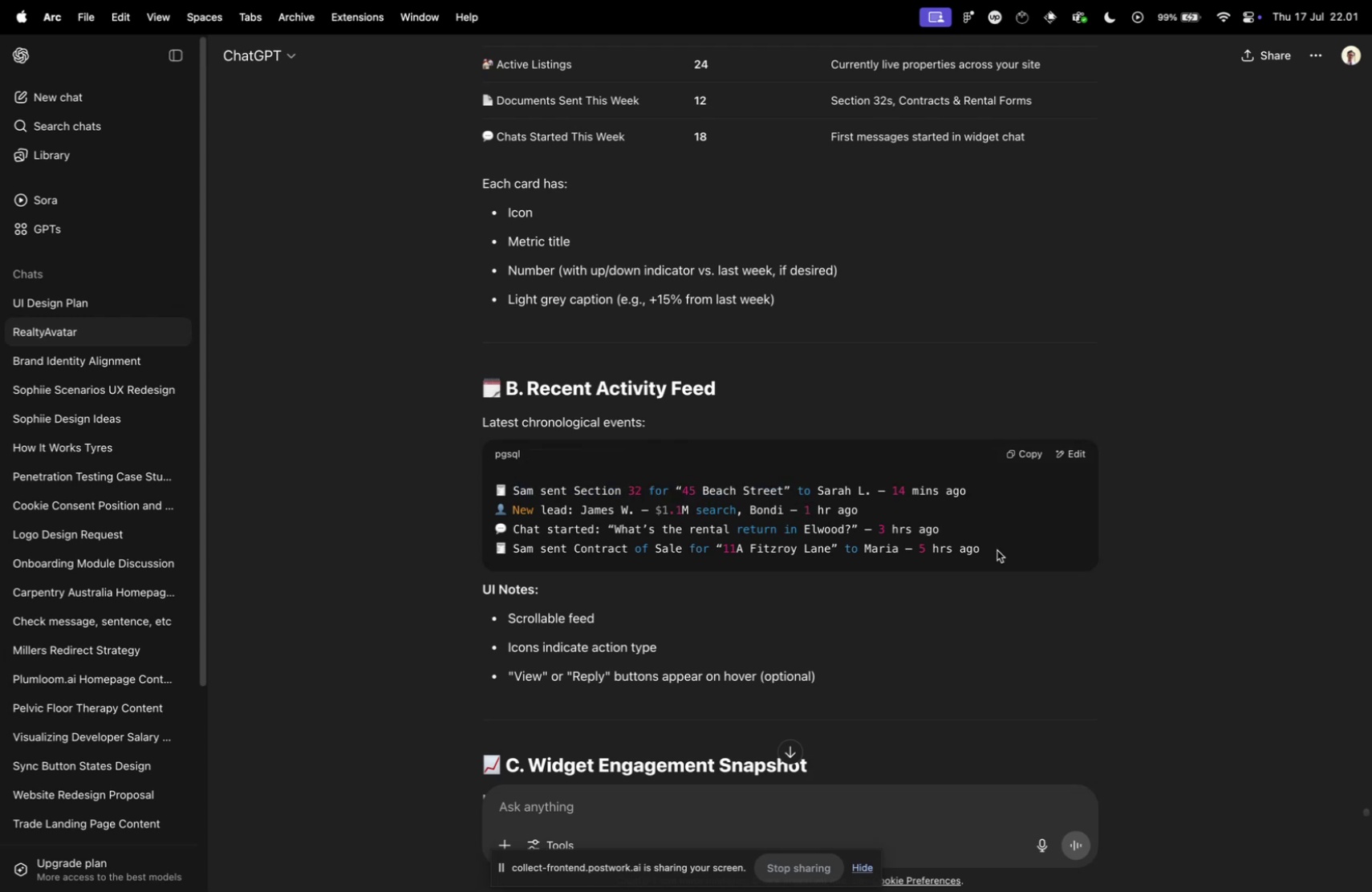 
left_click_drag(start_coordinate=[987, 549], to_coordinate=[493, 486])
 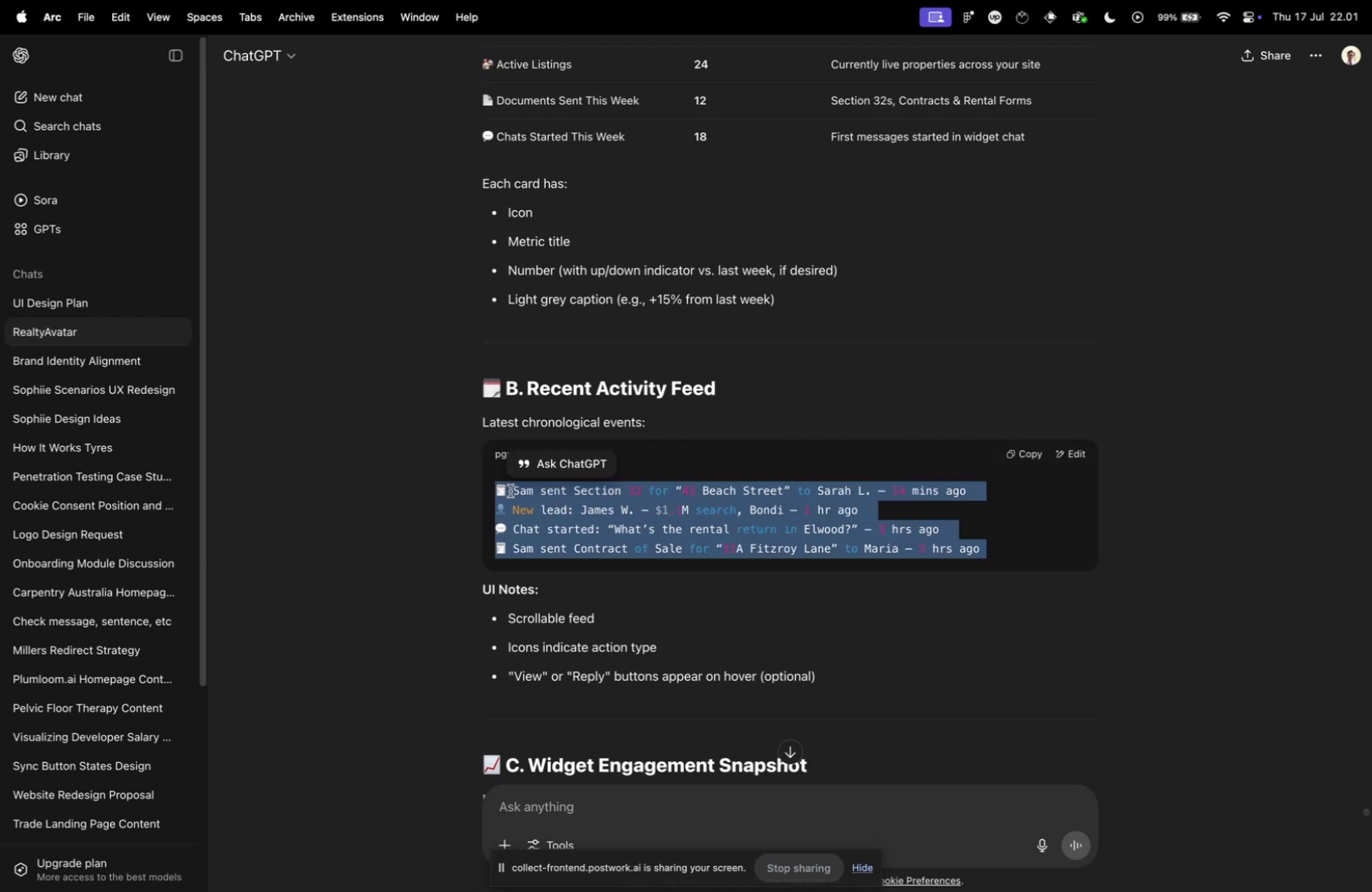 
left_click([510, 490])
 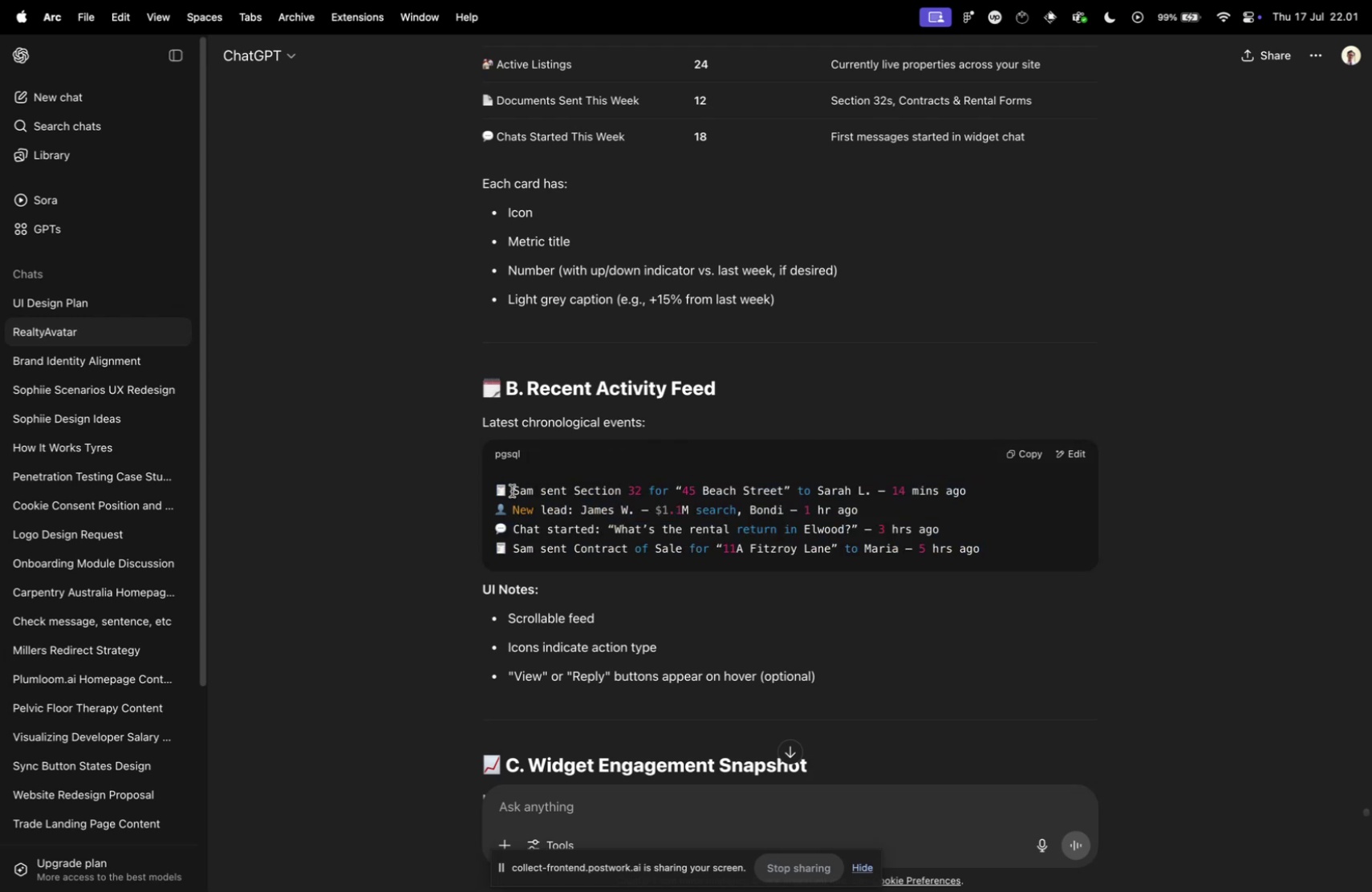 
left_click_drag(start_coordinate=[512, 490], to_coordinate=[520, 487])
 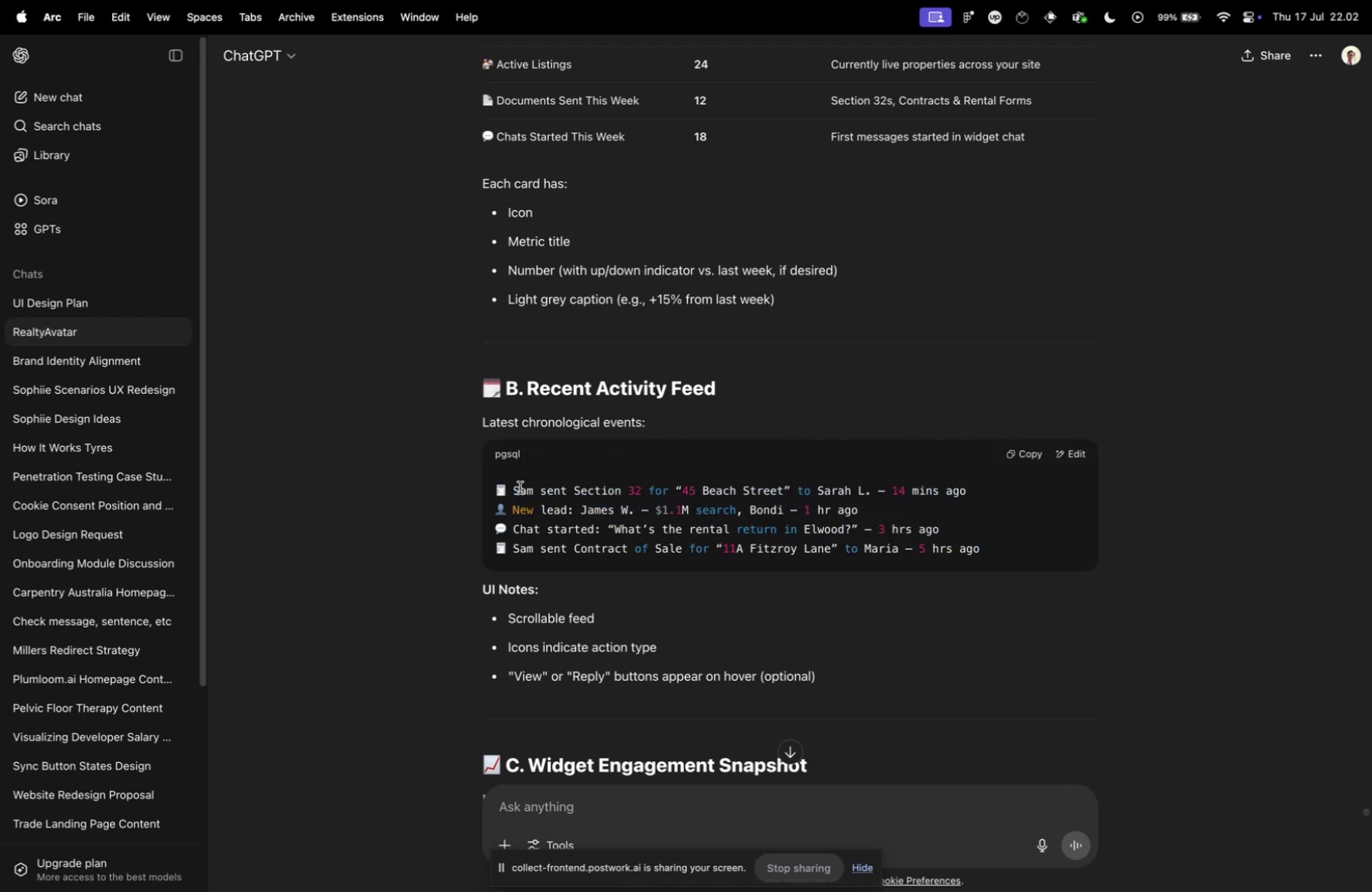 
scroll: coordinate [479, 474], scroll_direction: down, amount: 19.0
 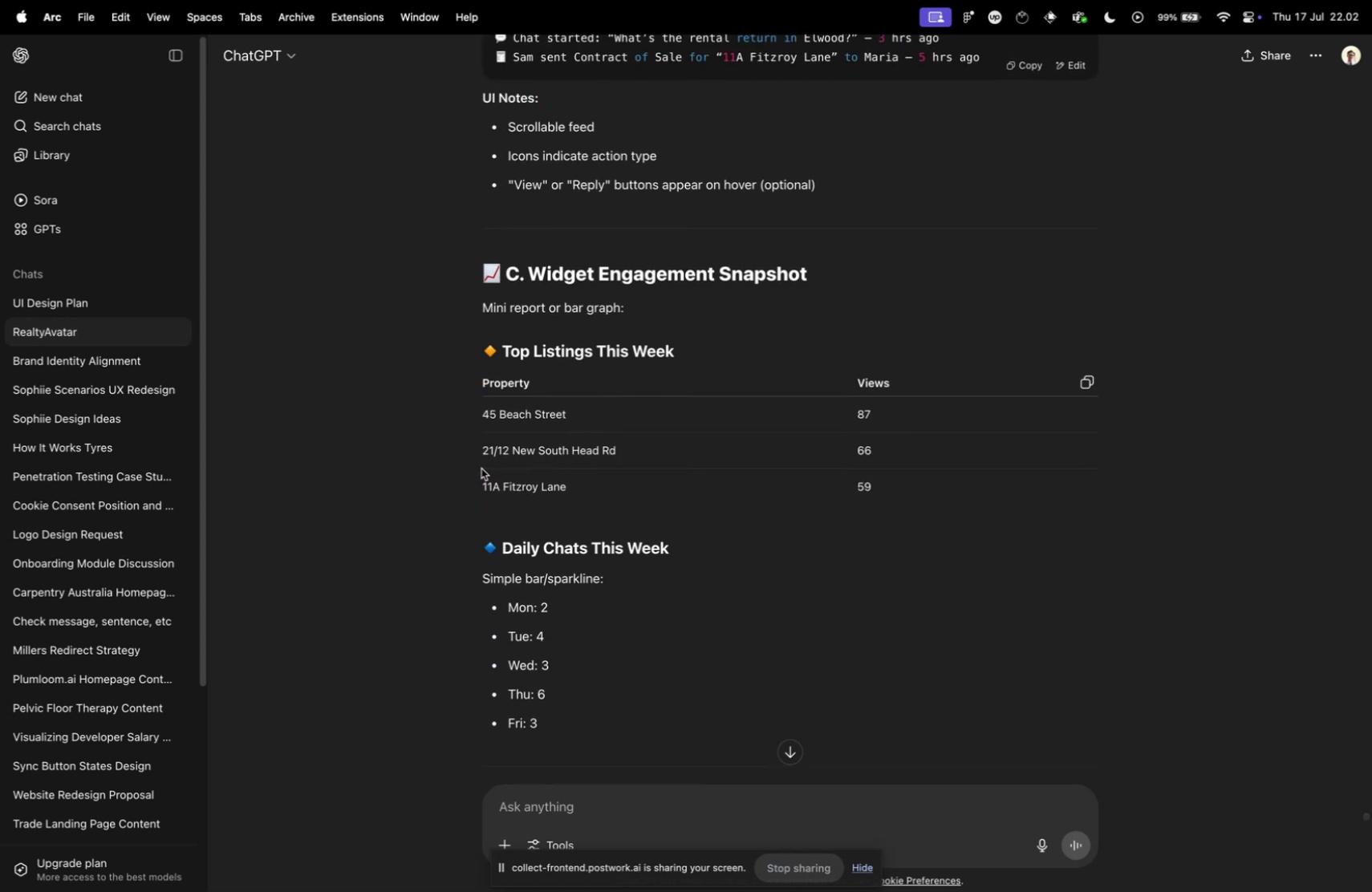 
scroll: coordinate [481, 468], scroll_direction: up, amount: 4.0
 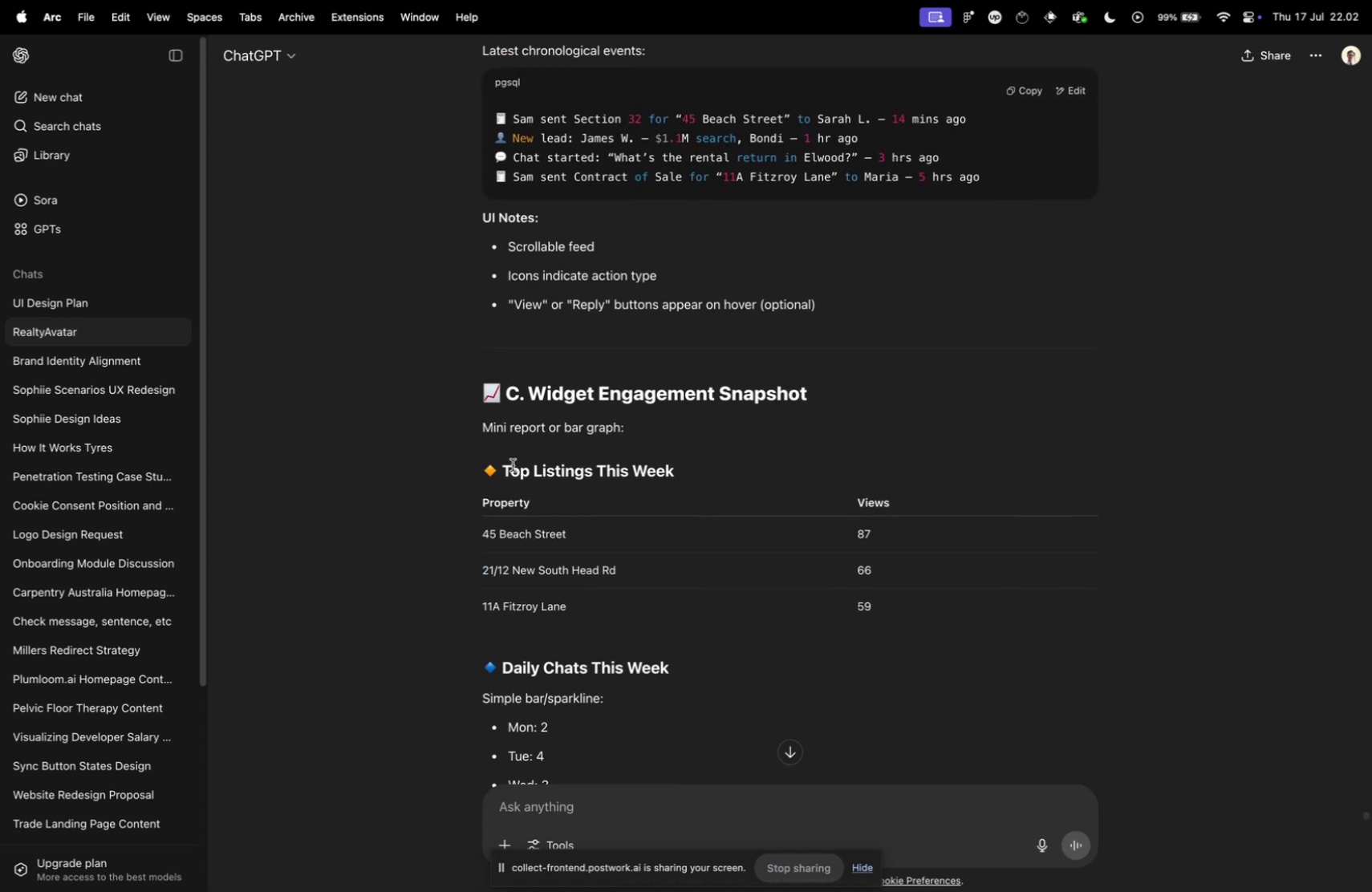 
key(Meta+CommandLeft)
 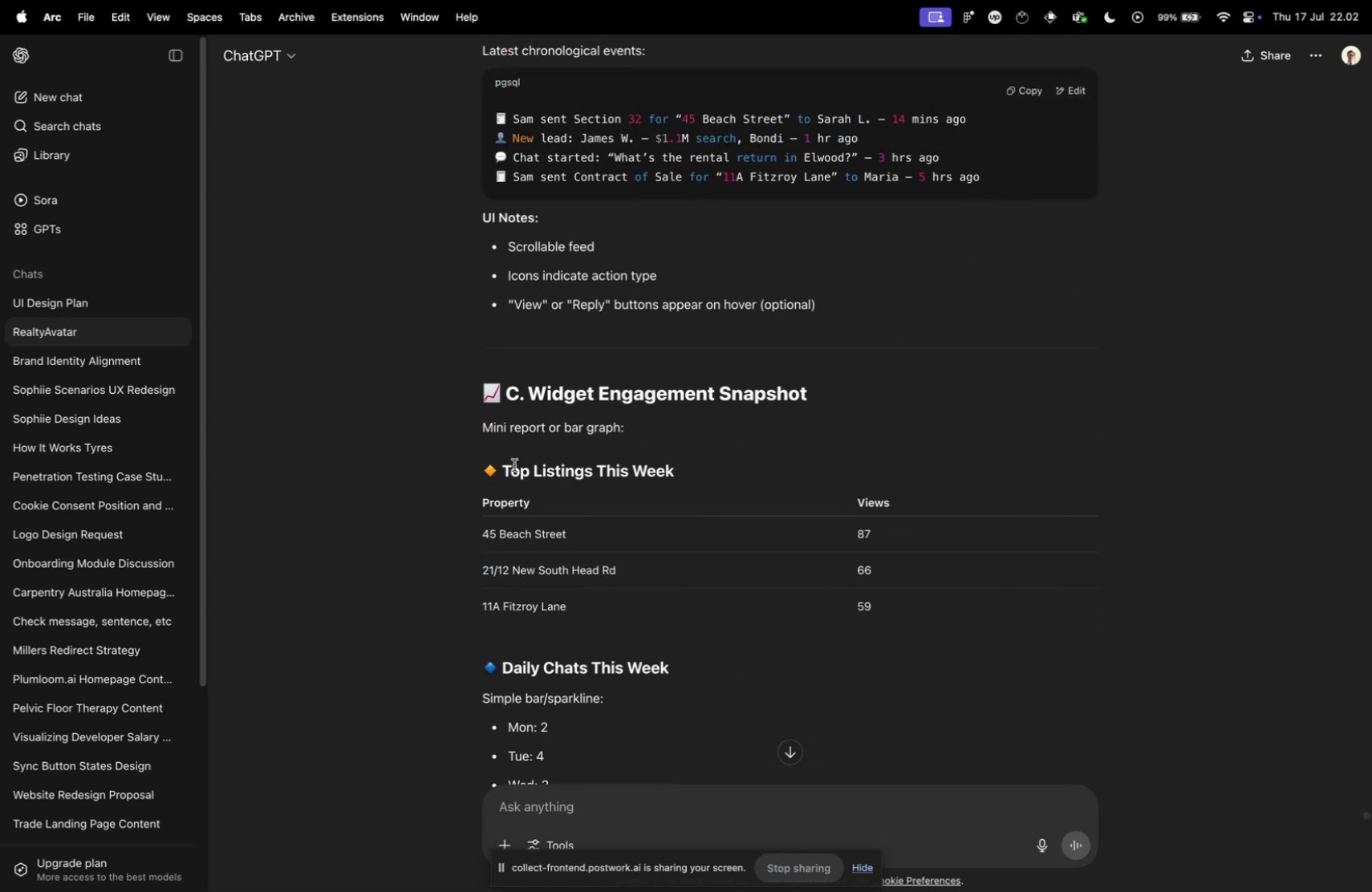 
key(Meta+Tab)
 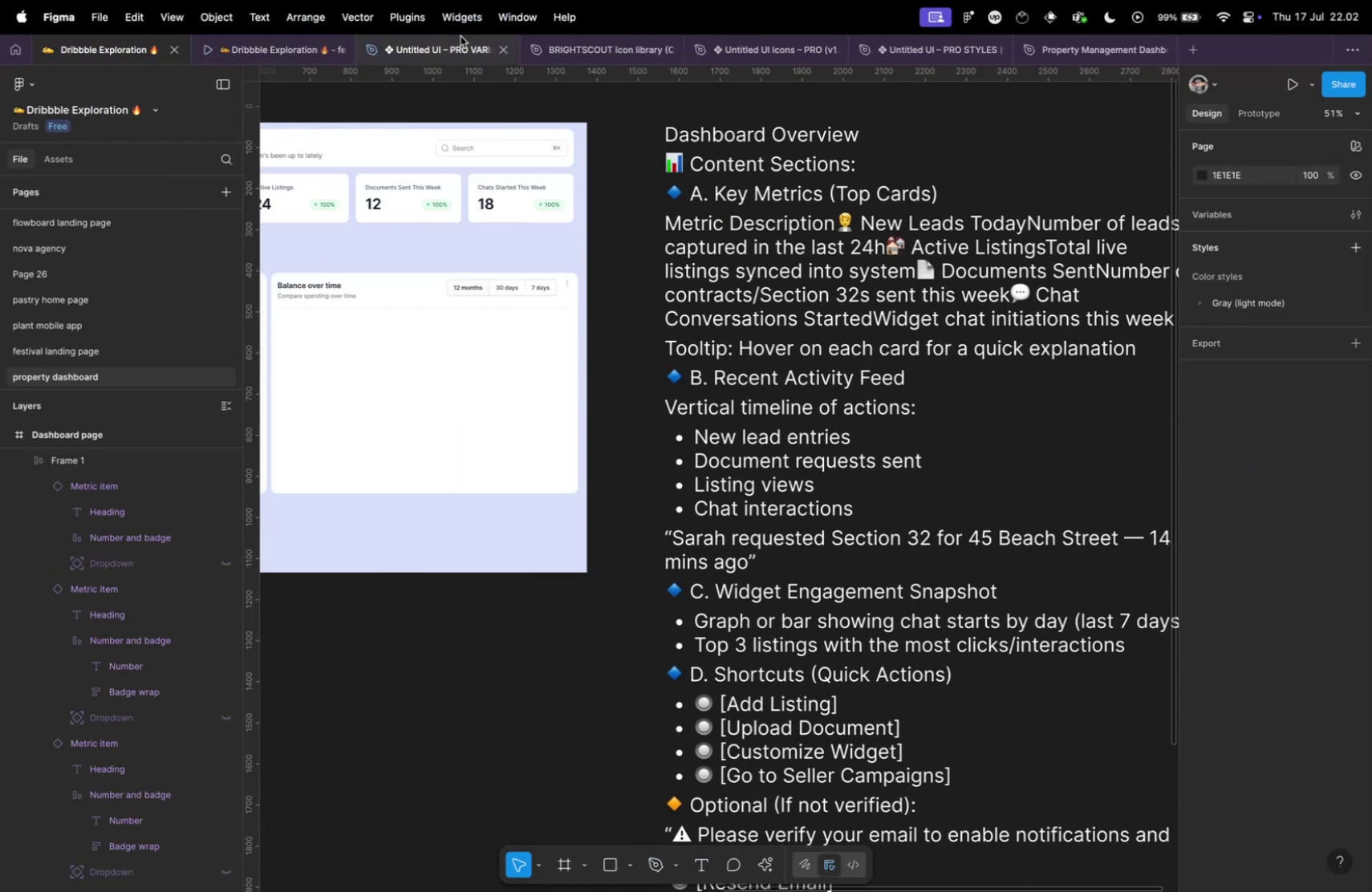 
left_click([461, 48])
 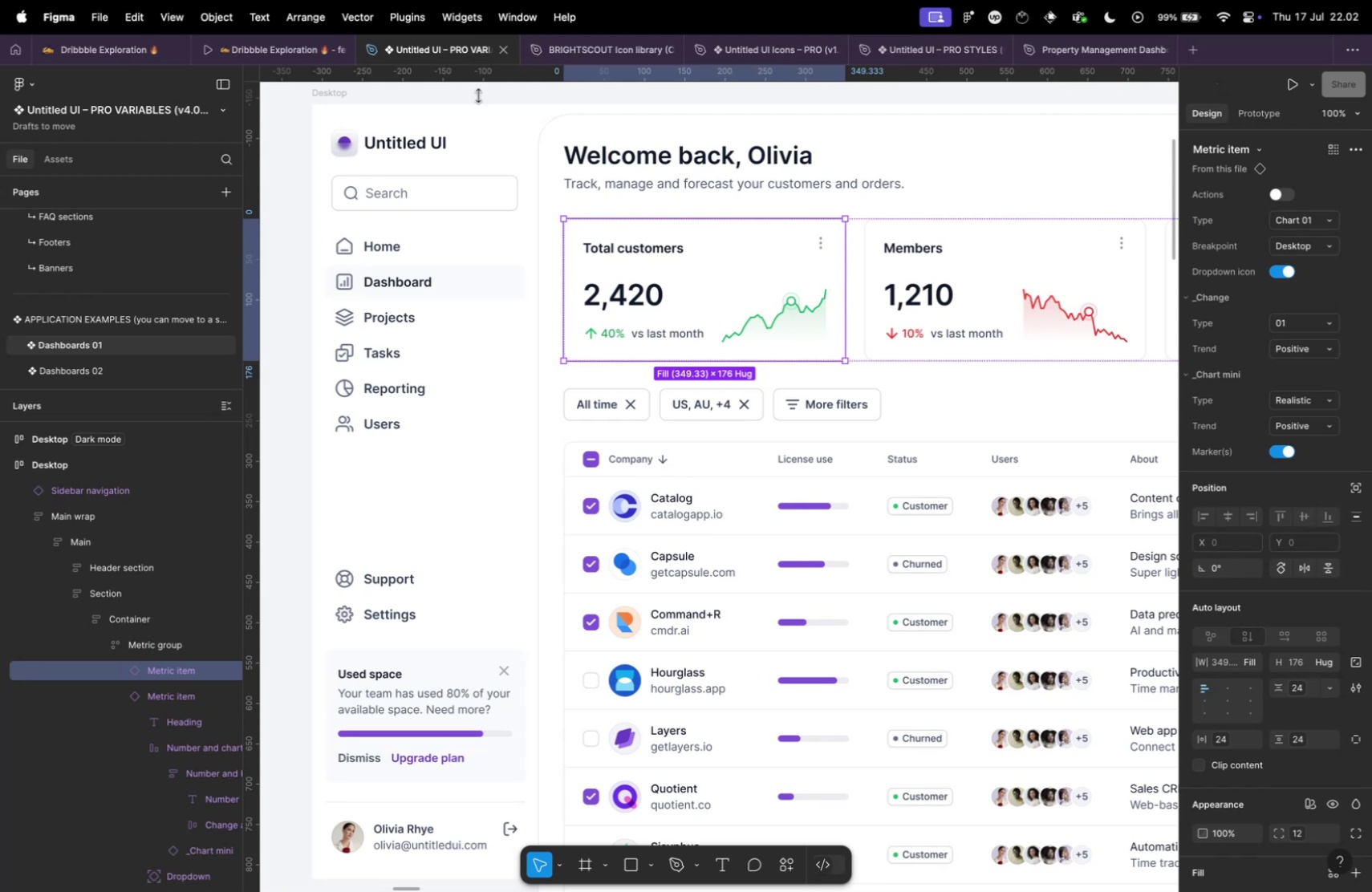 
key(Meta+Space)
 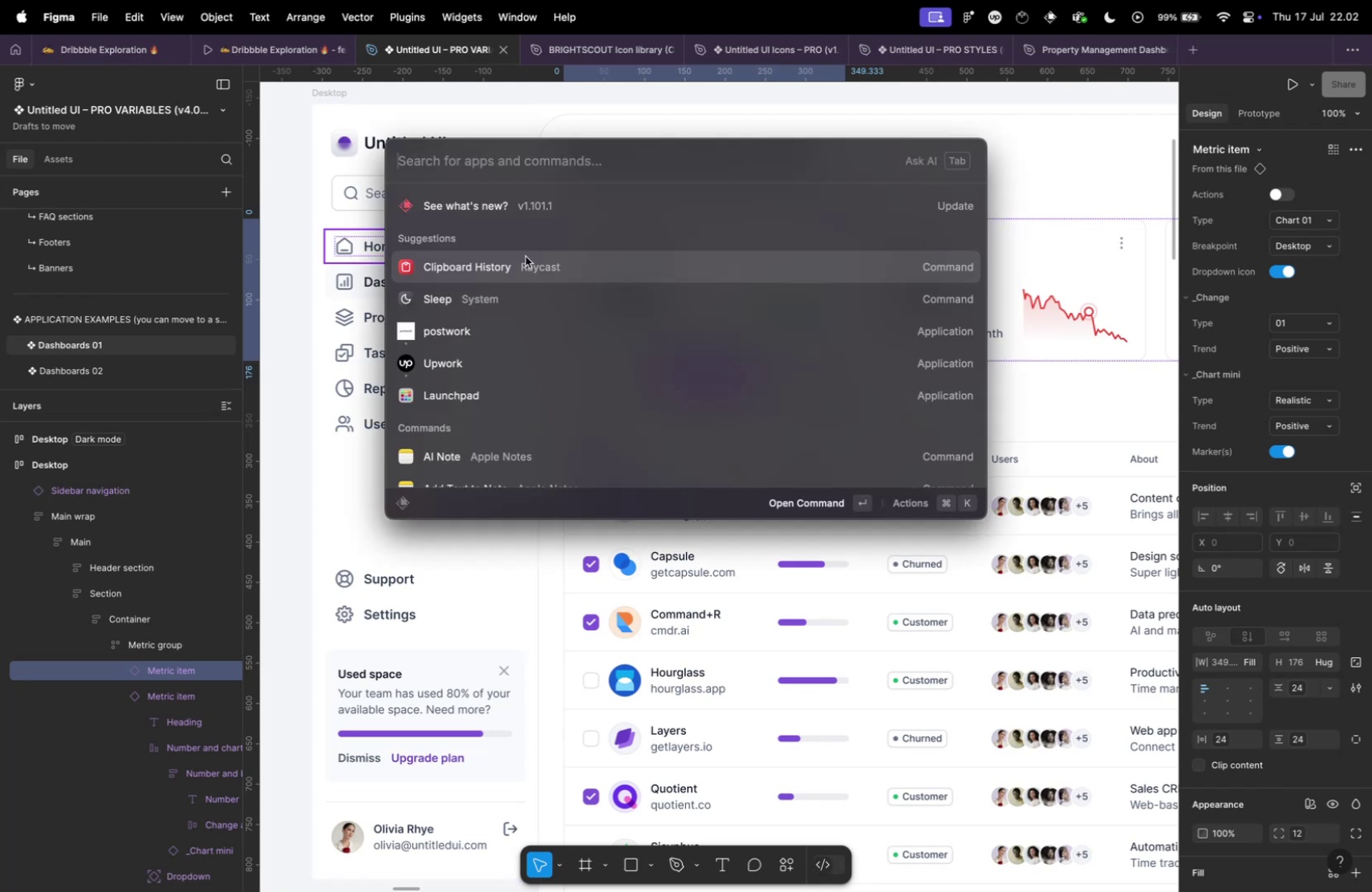 
scroll: coordinate [524, 254], scroll_direction: down, amount: 4.0
 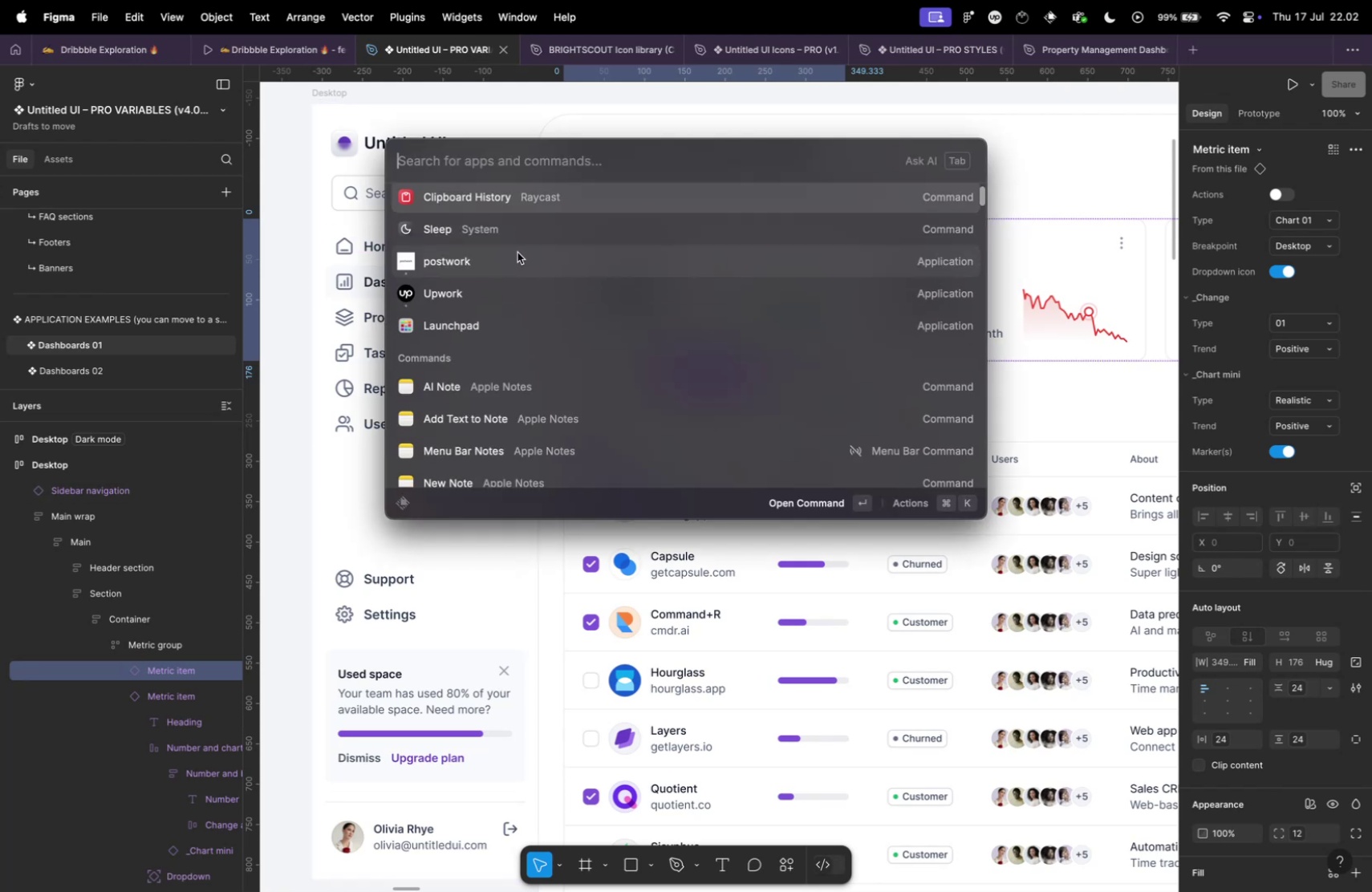 
key(Meta+Escape)
 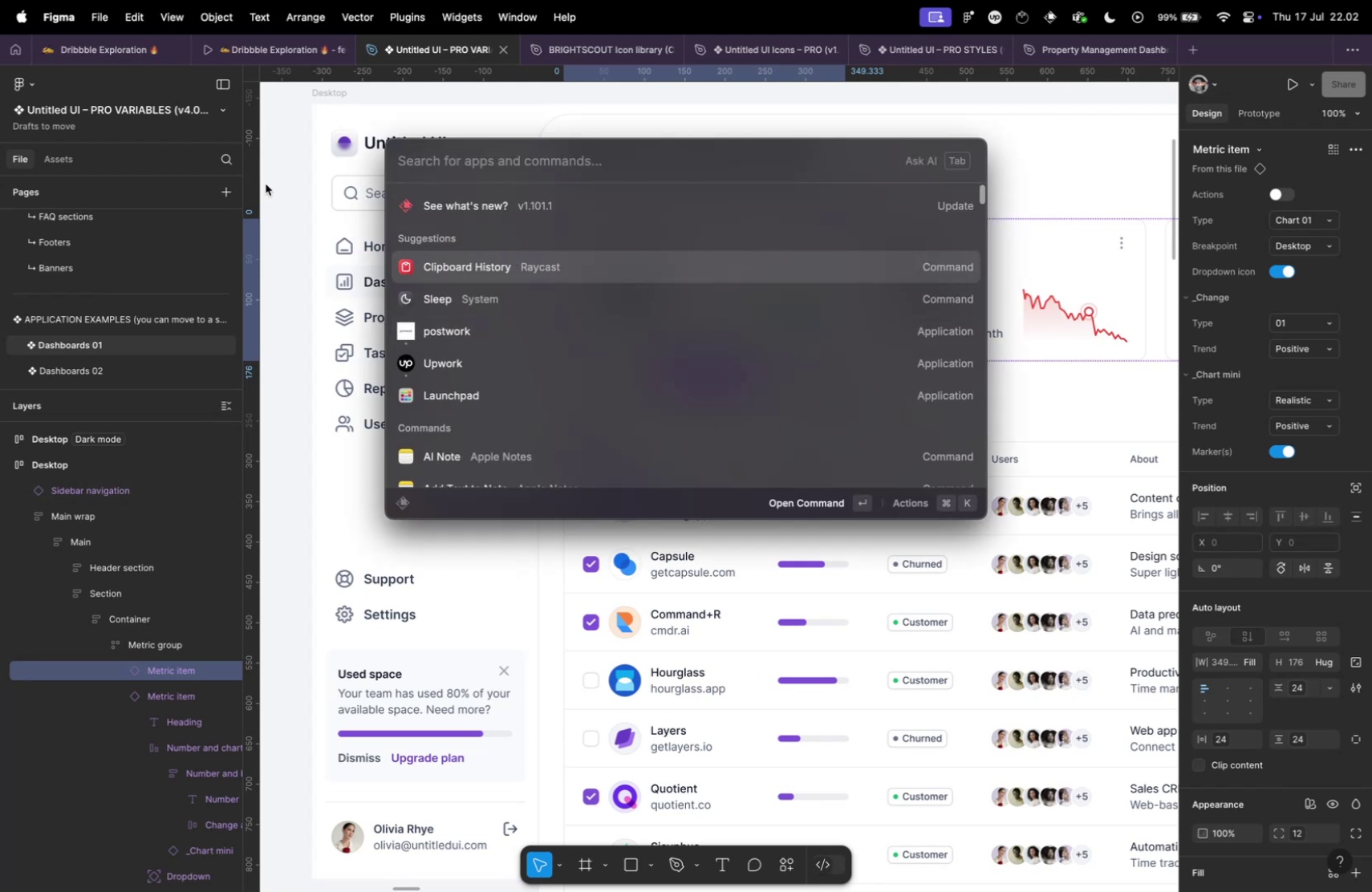 
left_click([266, 184])
 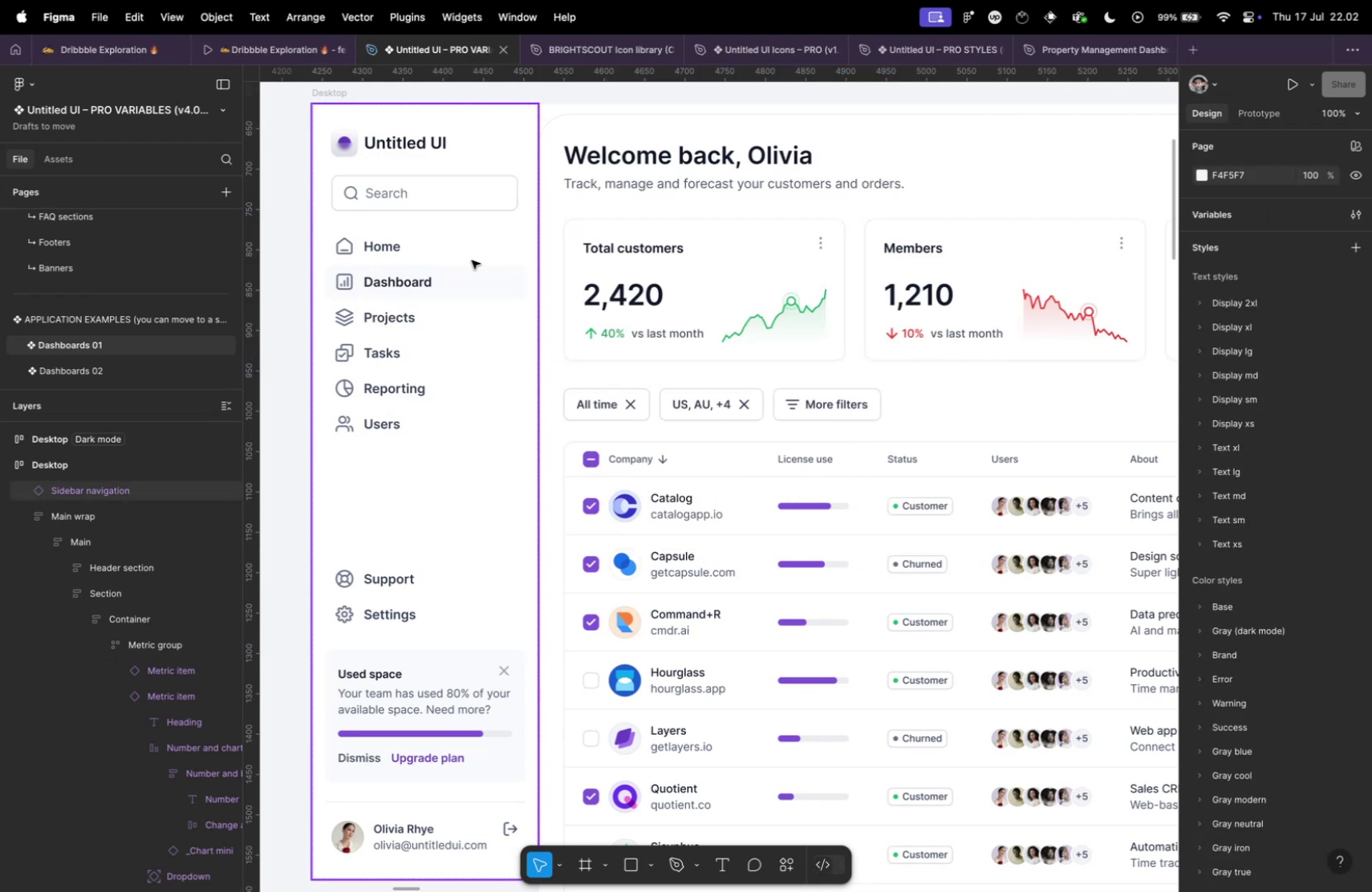 
scroll: coordinate [627, 307], scroll_direction: down, amount: 5.0
 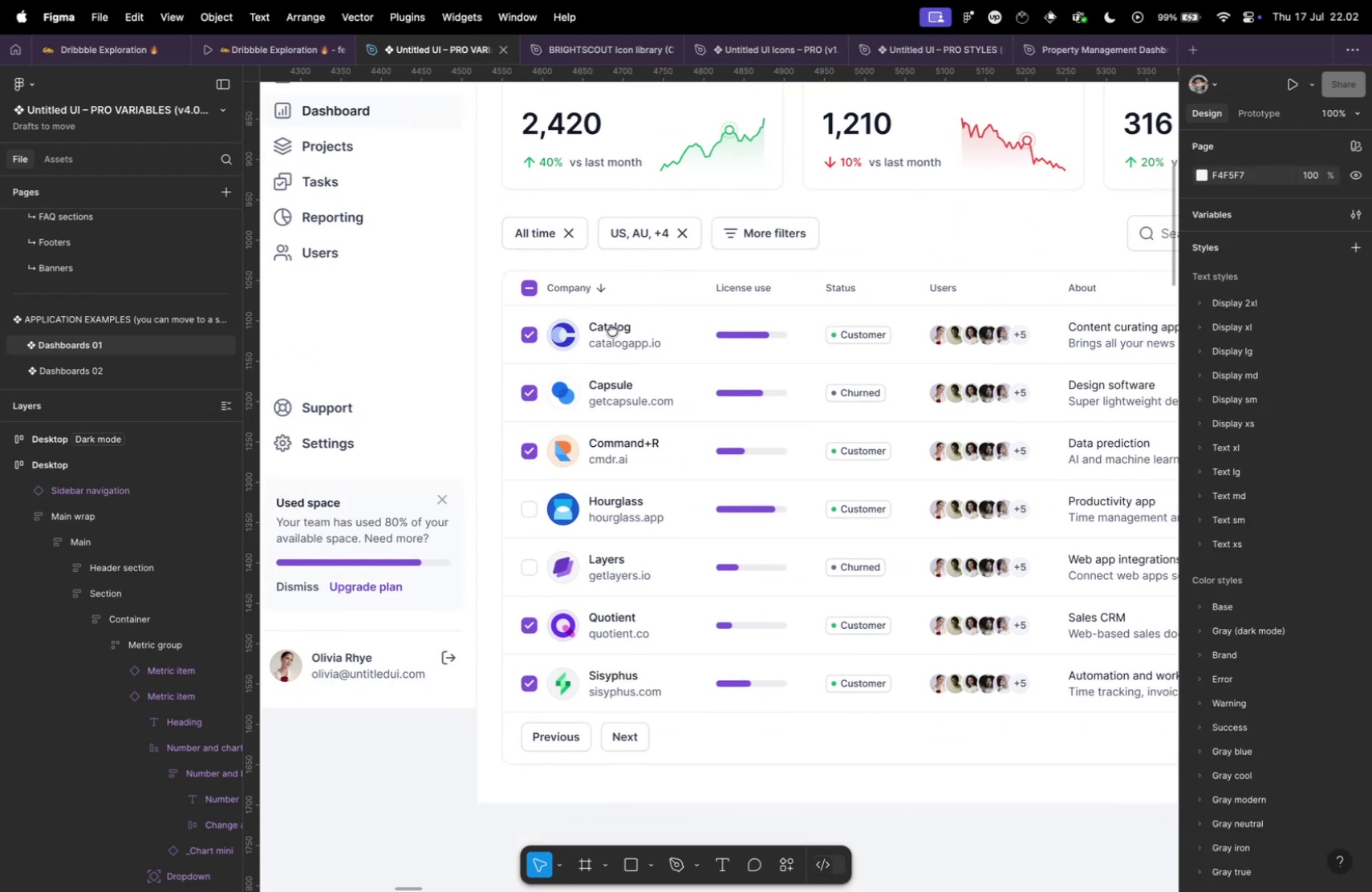 
hold_key(key=CommandLeft, duration=0.73)
scroll: coordinate [598, 319], scroll_direction: down, amount: 5.0
 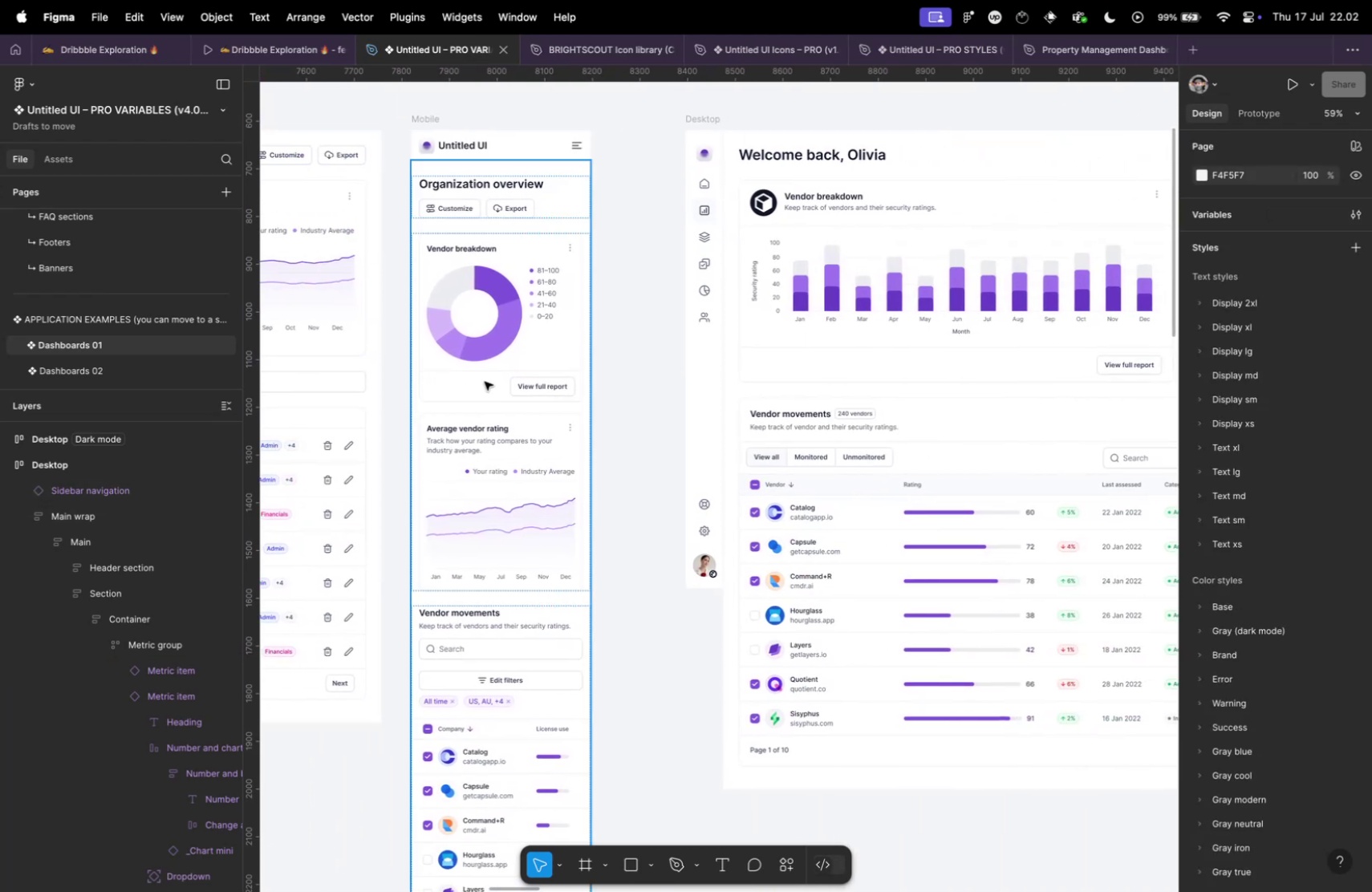 
wait(6.89)
 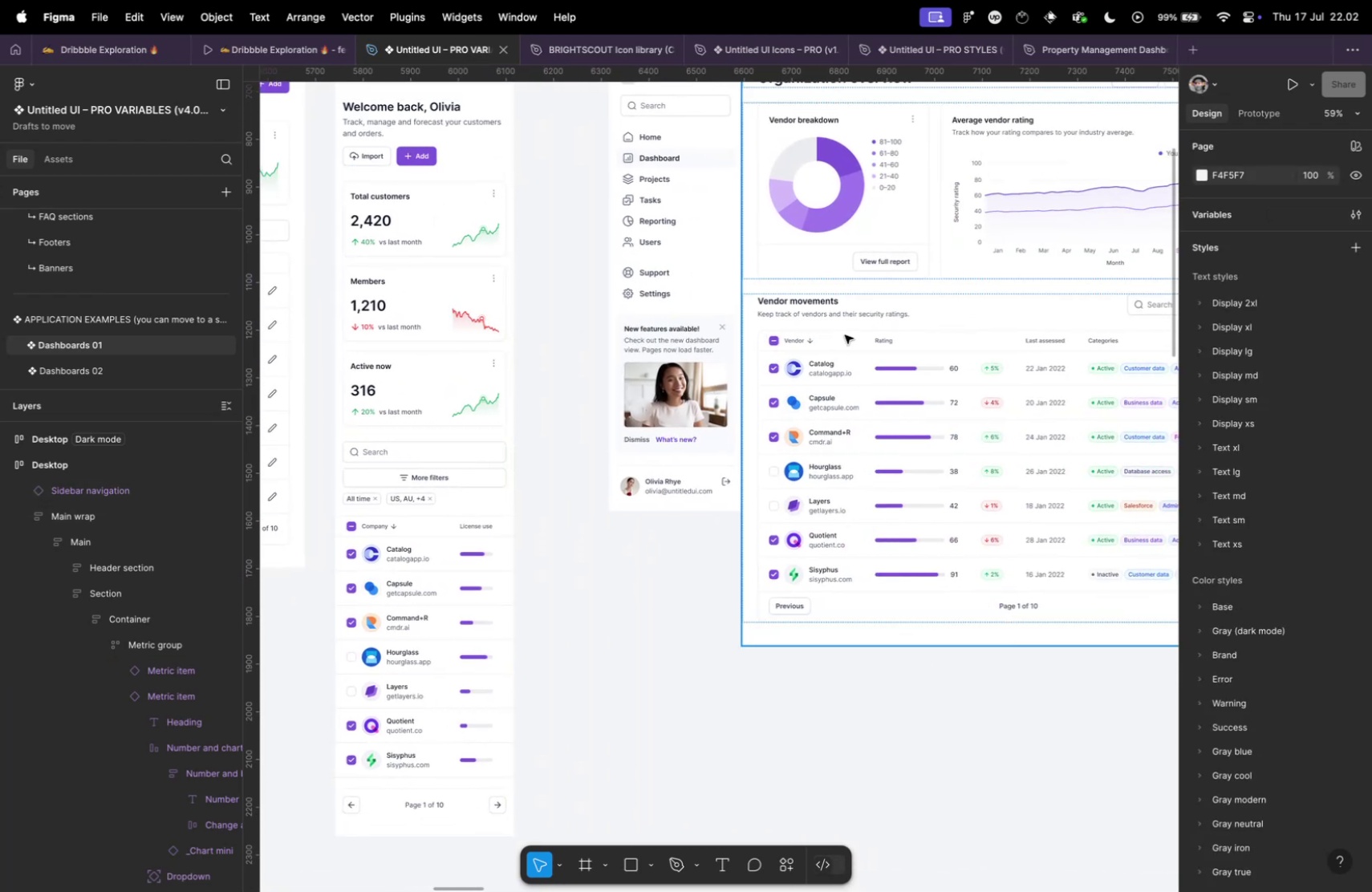 
hold_key(key=CommandLeft, duration=0.55)
left_click([711, 311])
 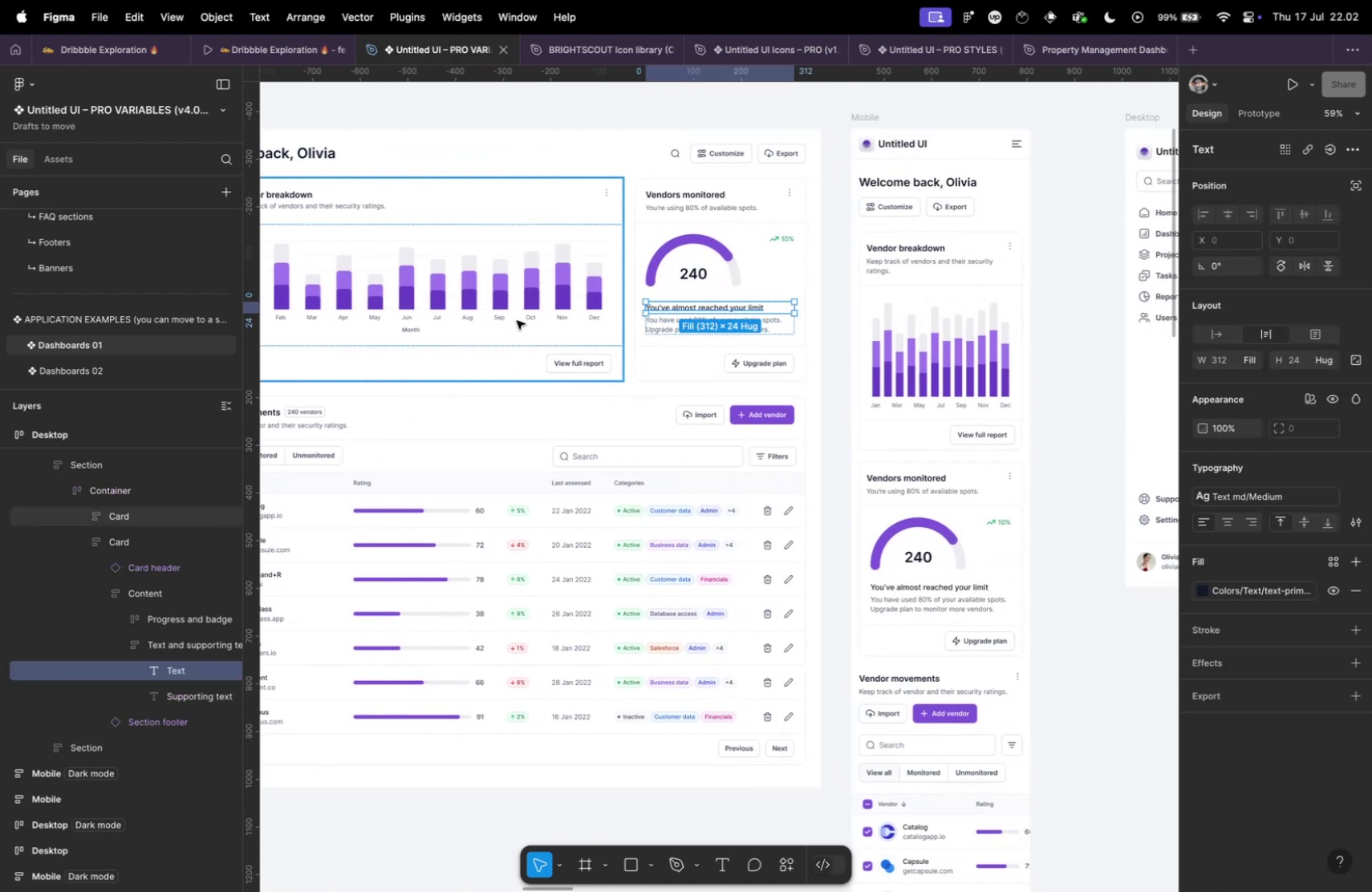 
double_click([517, 320])
 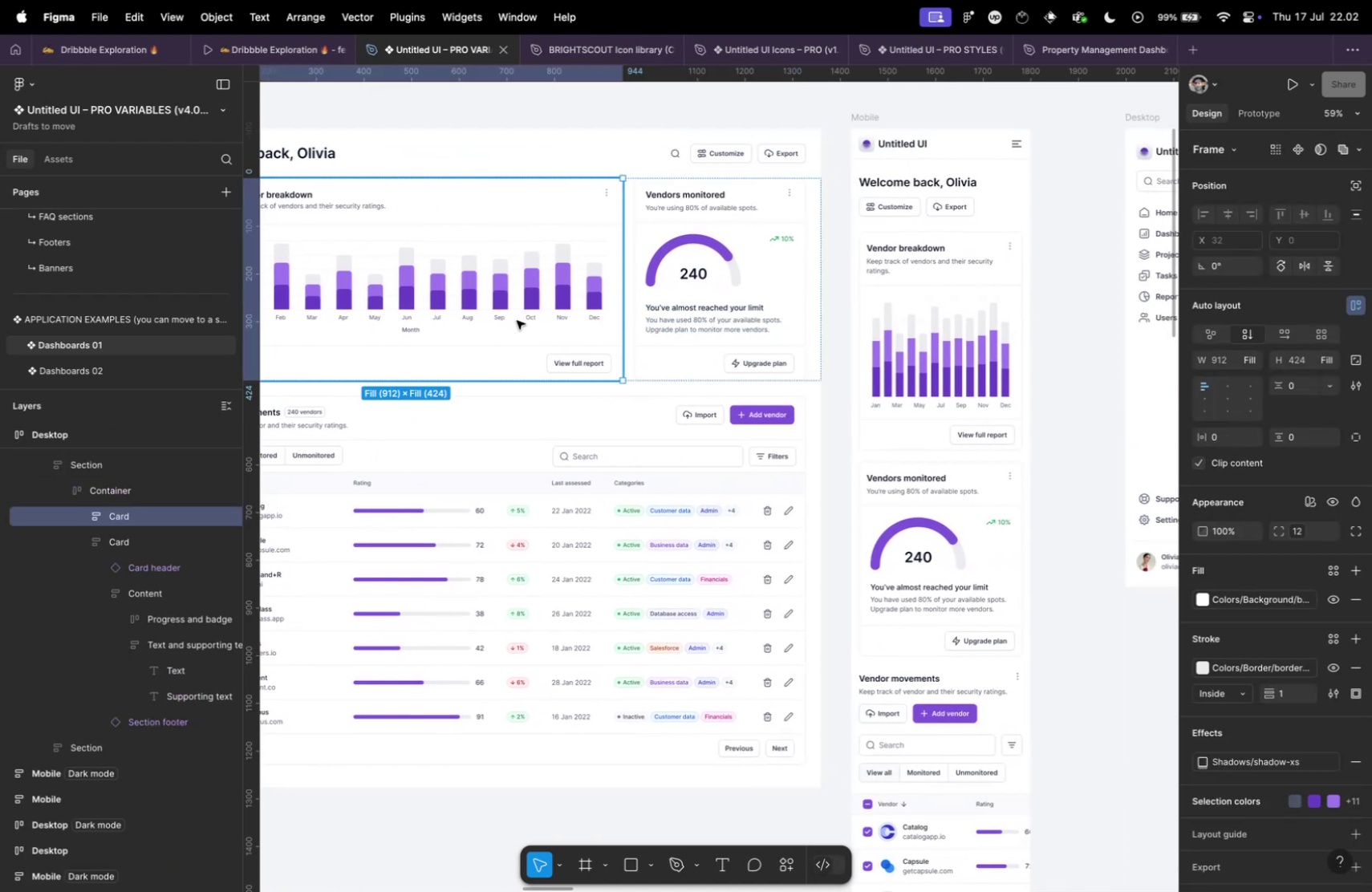 
key(Meta+C)
 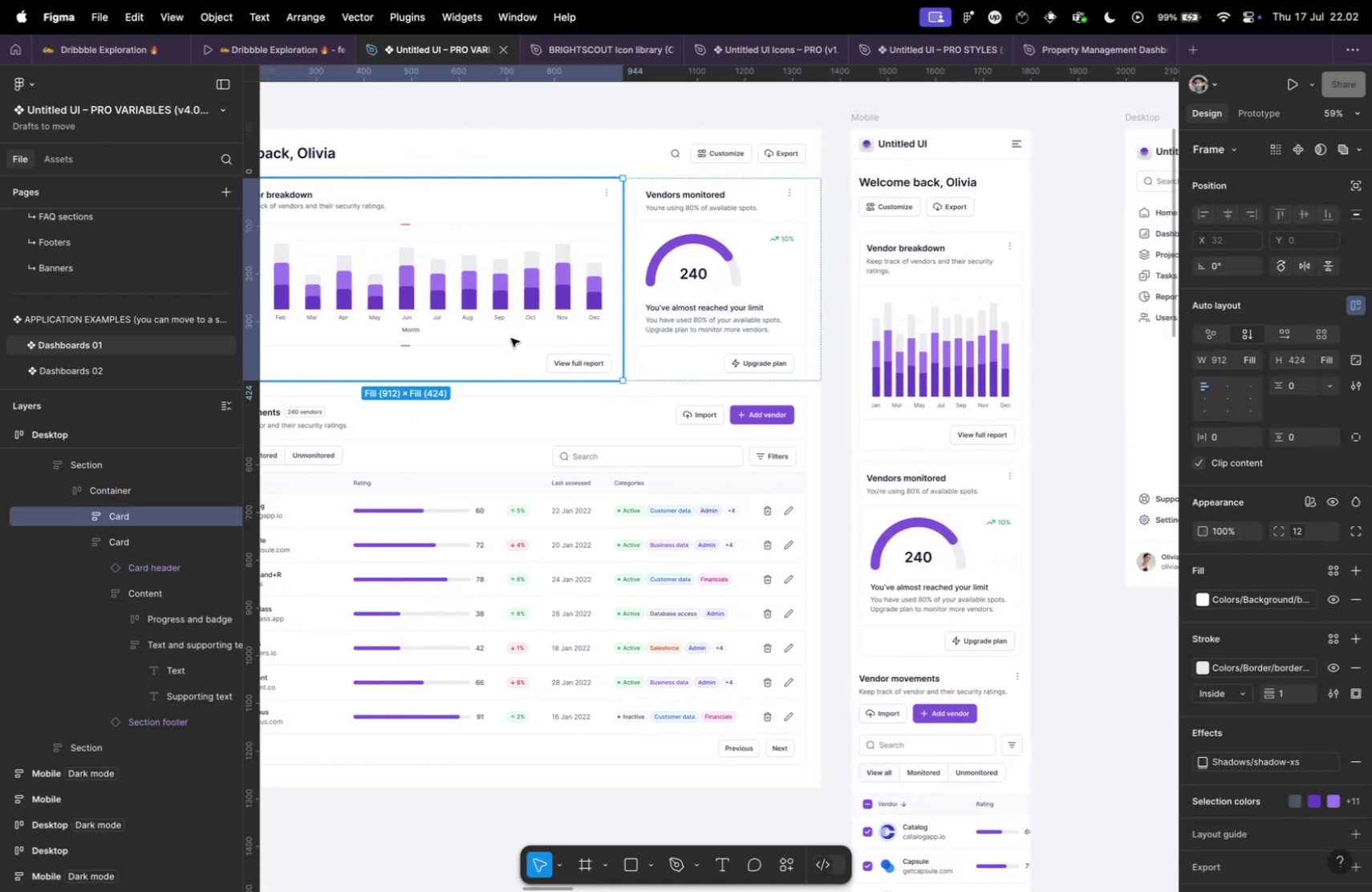 
scroll: coordinate [516, 350], scroll_direction: down, amount: 5.0
 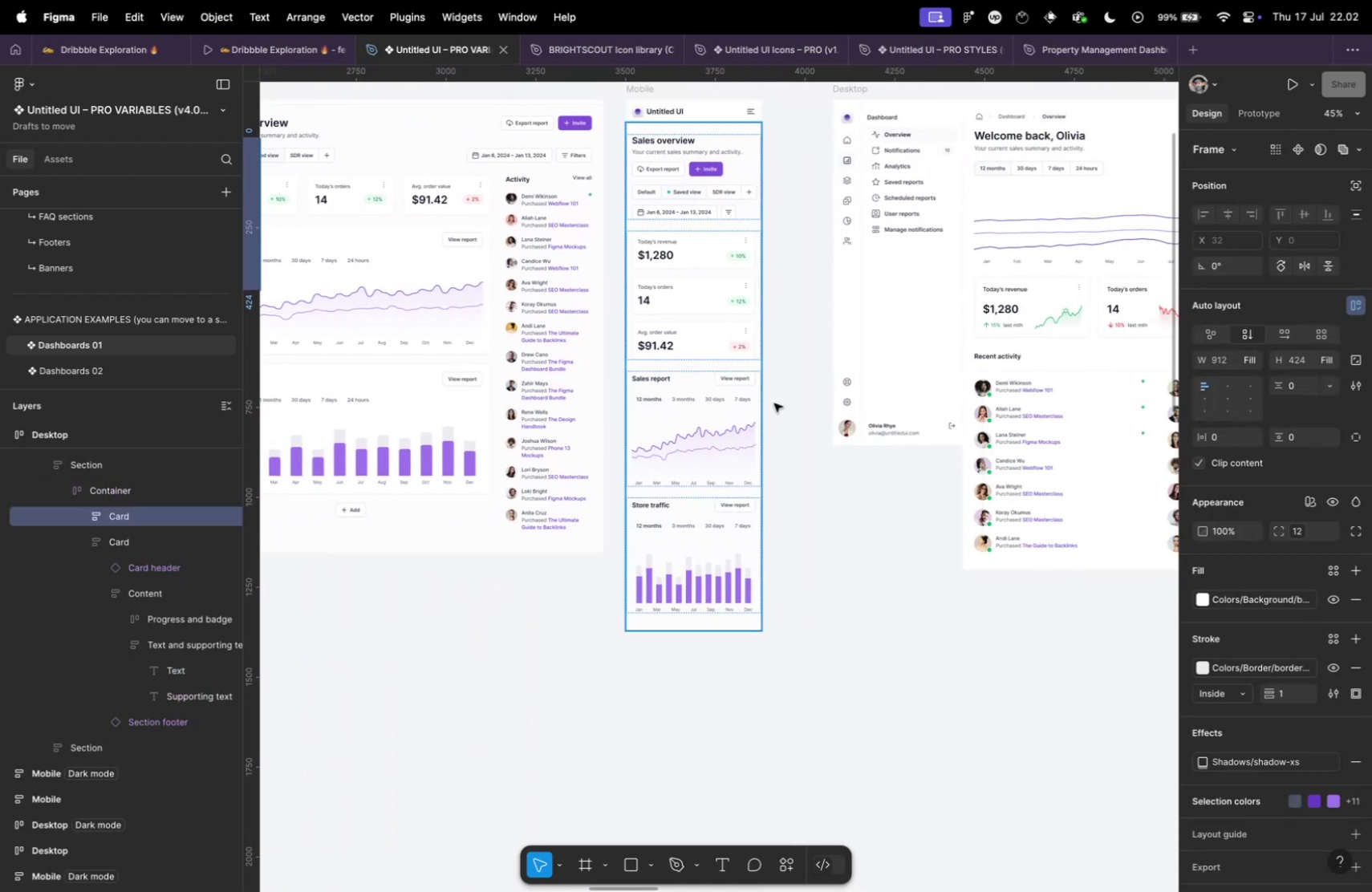 
wait(10.63)
 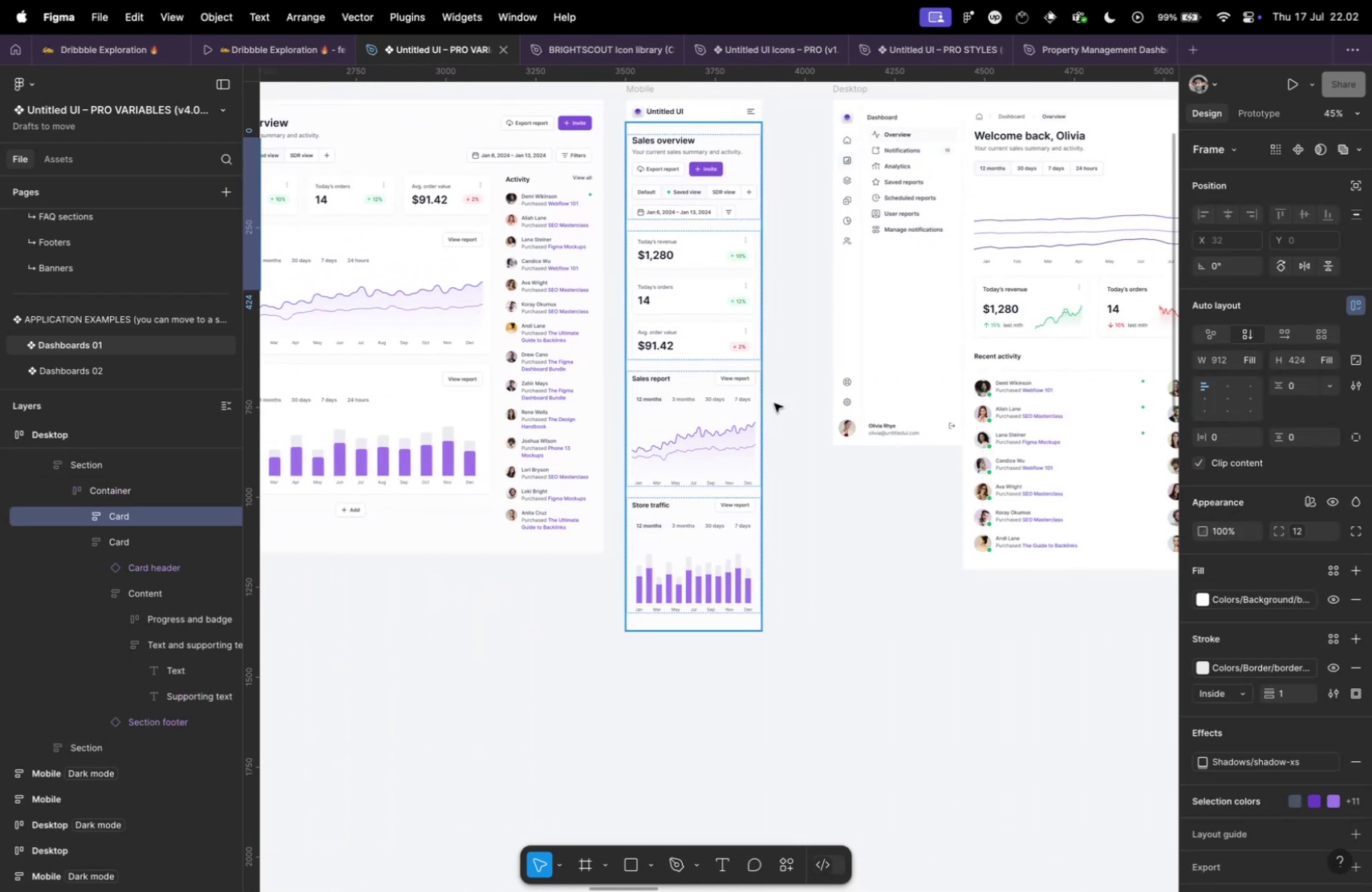 
hold_key(key=CommandLeft, duration=1.71)
scroll: coordinate [832, 339], scroll_direction: up, amount: 9.0
 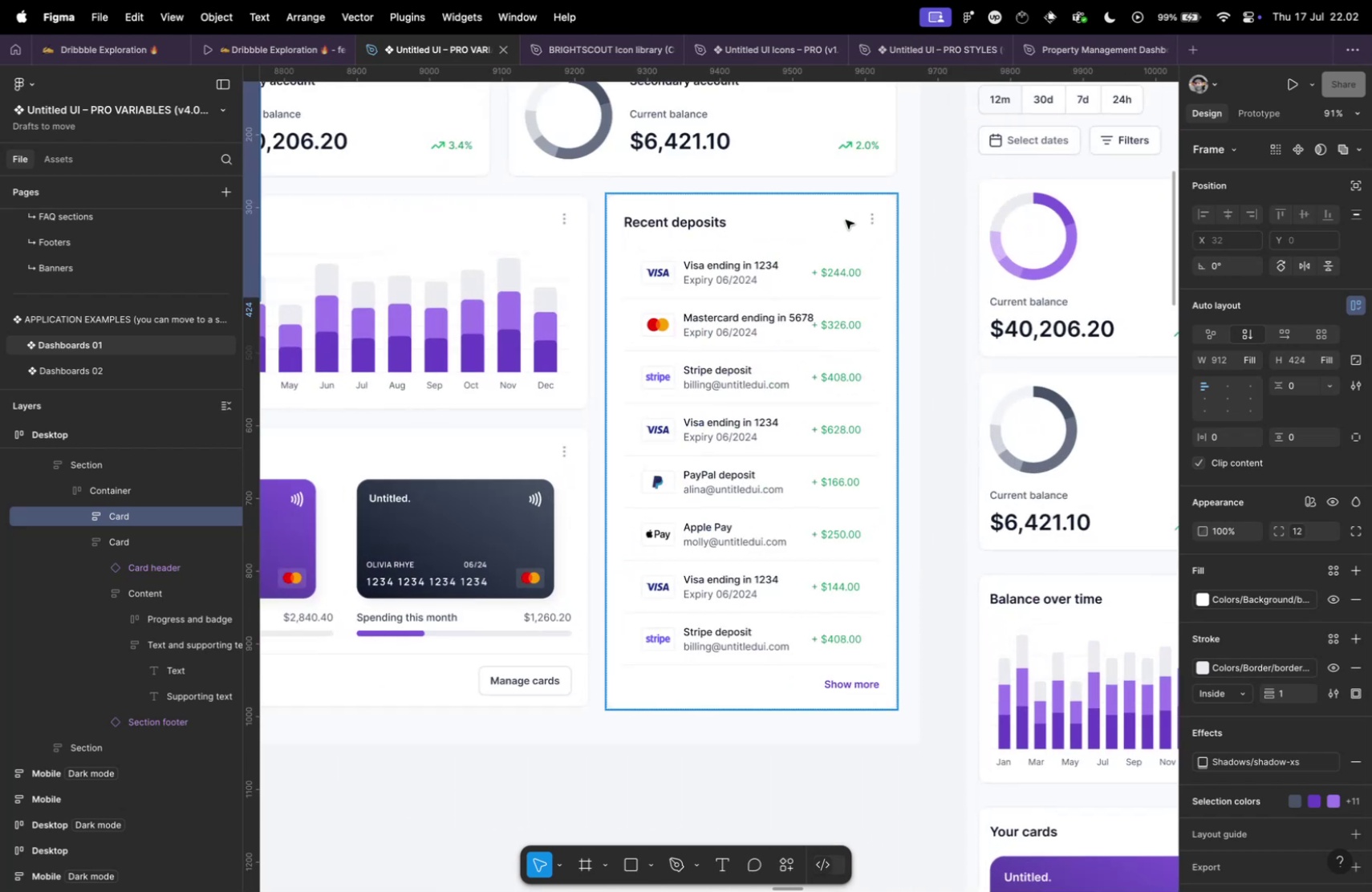 
left_click([846, 219])
 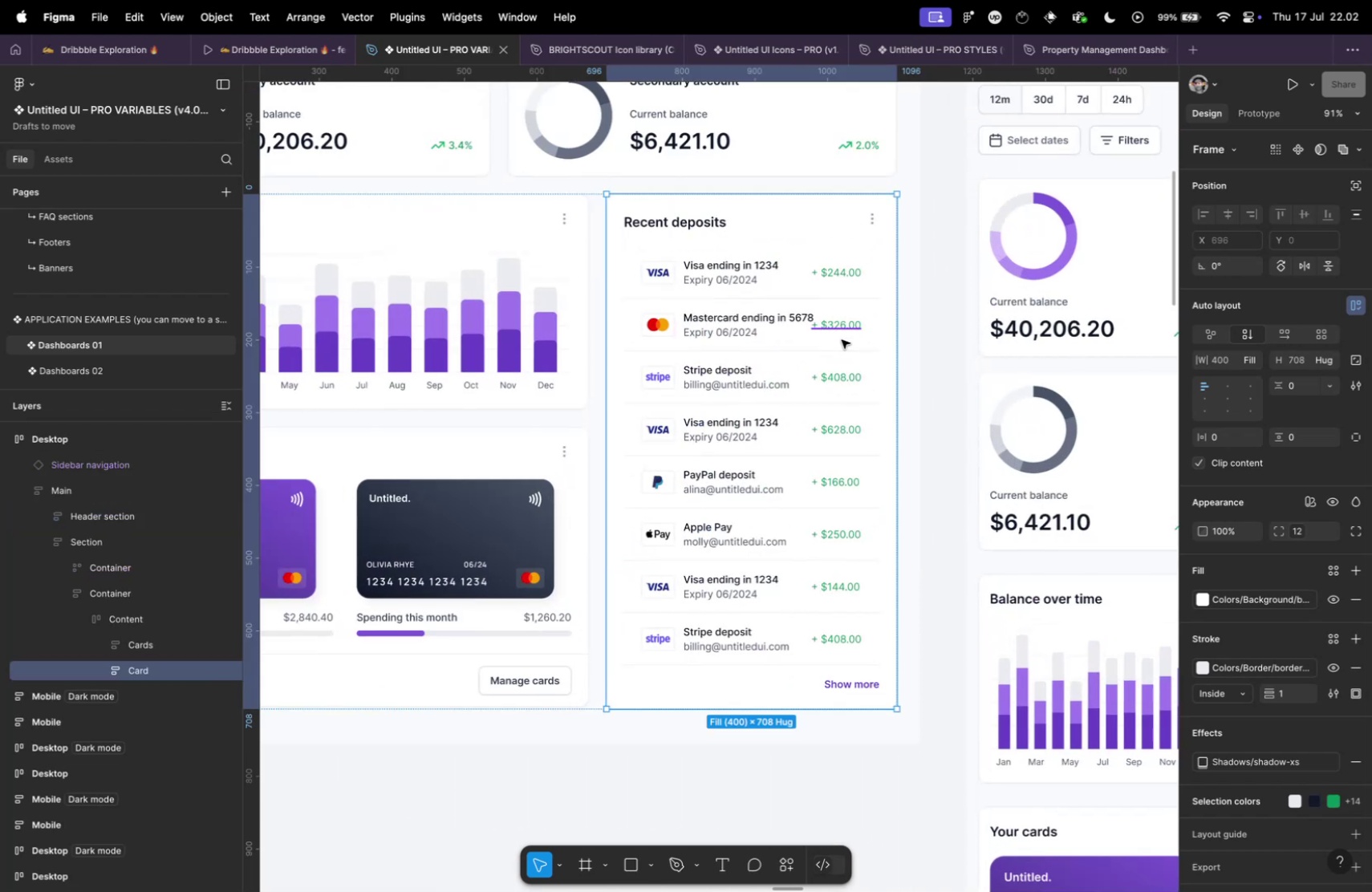 
scroll: coordinate [837, 348], scroll_direction: down, amount: 5.0
 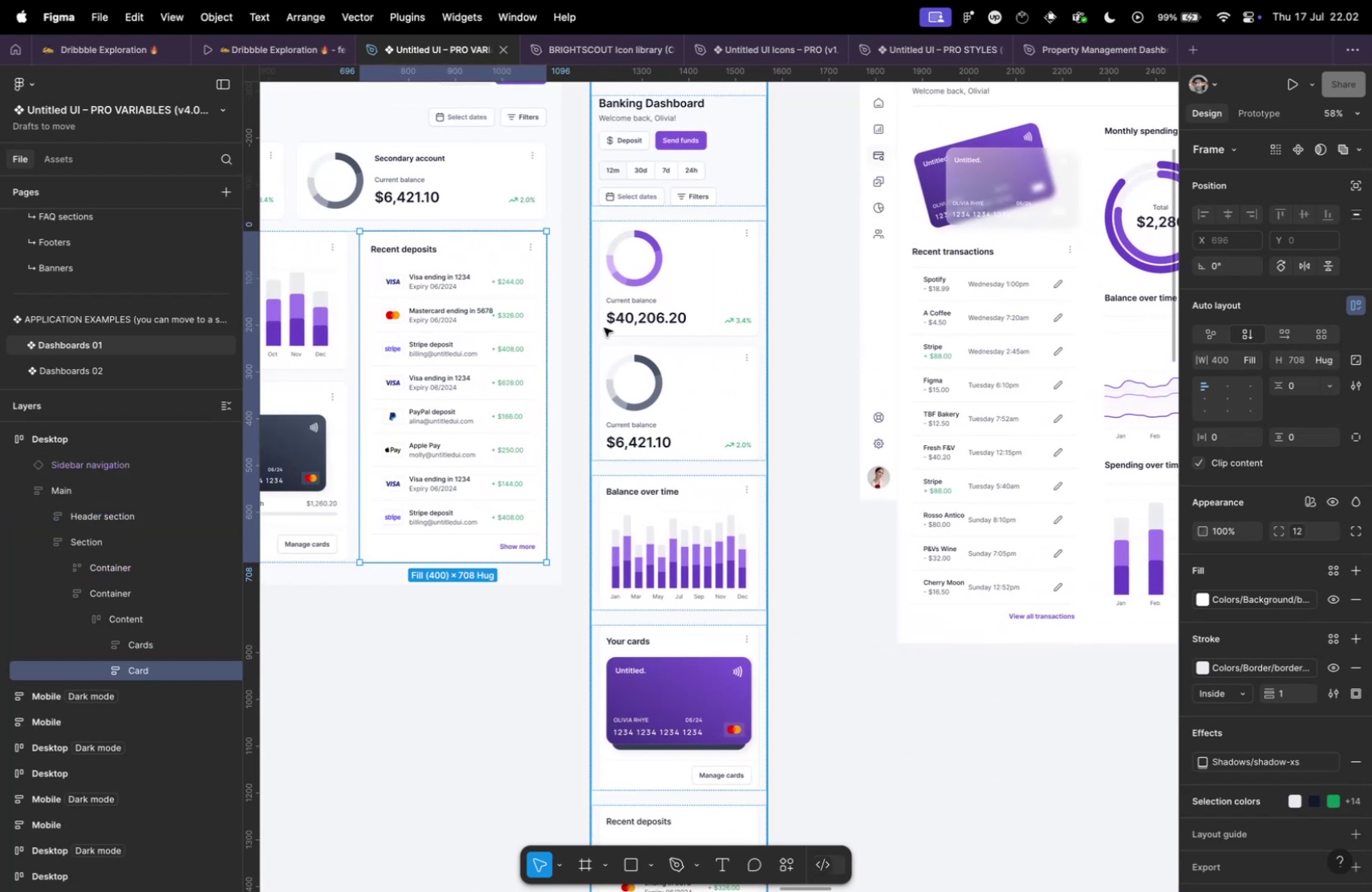 
double_click([453, 314])
 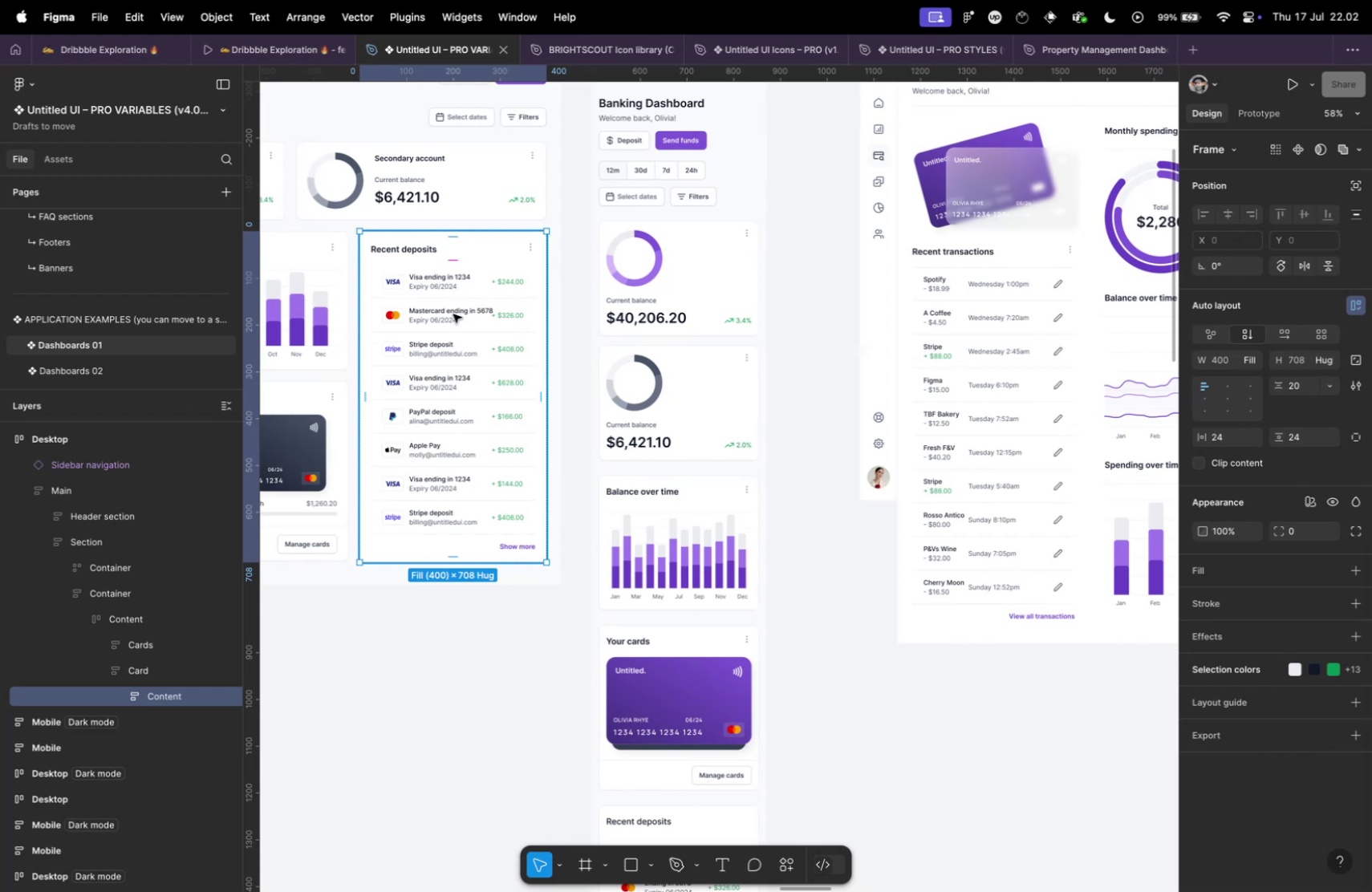 
double_click([453, 314])
 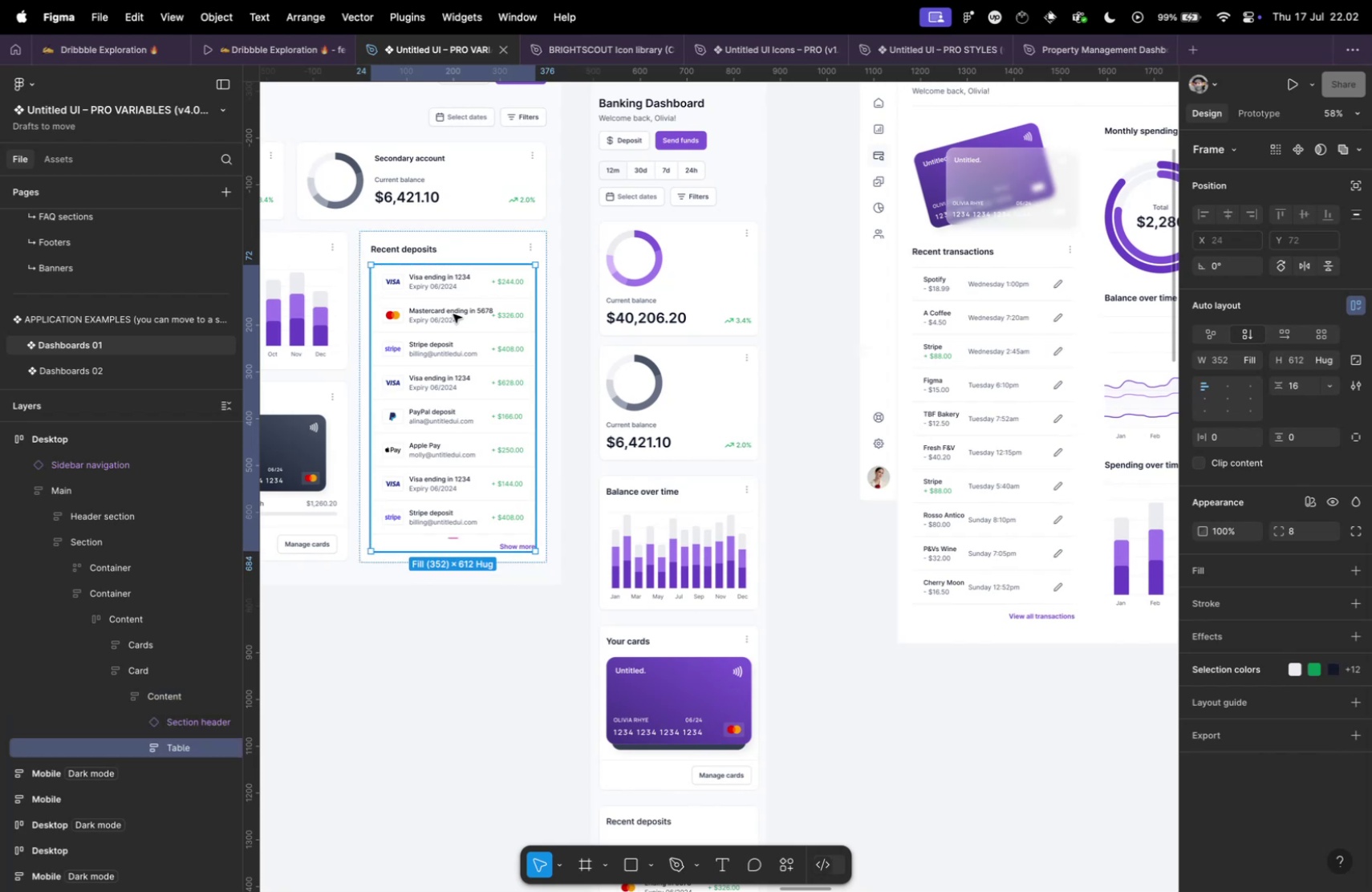 
triple_click([453, 314])
 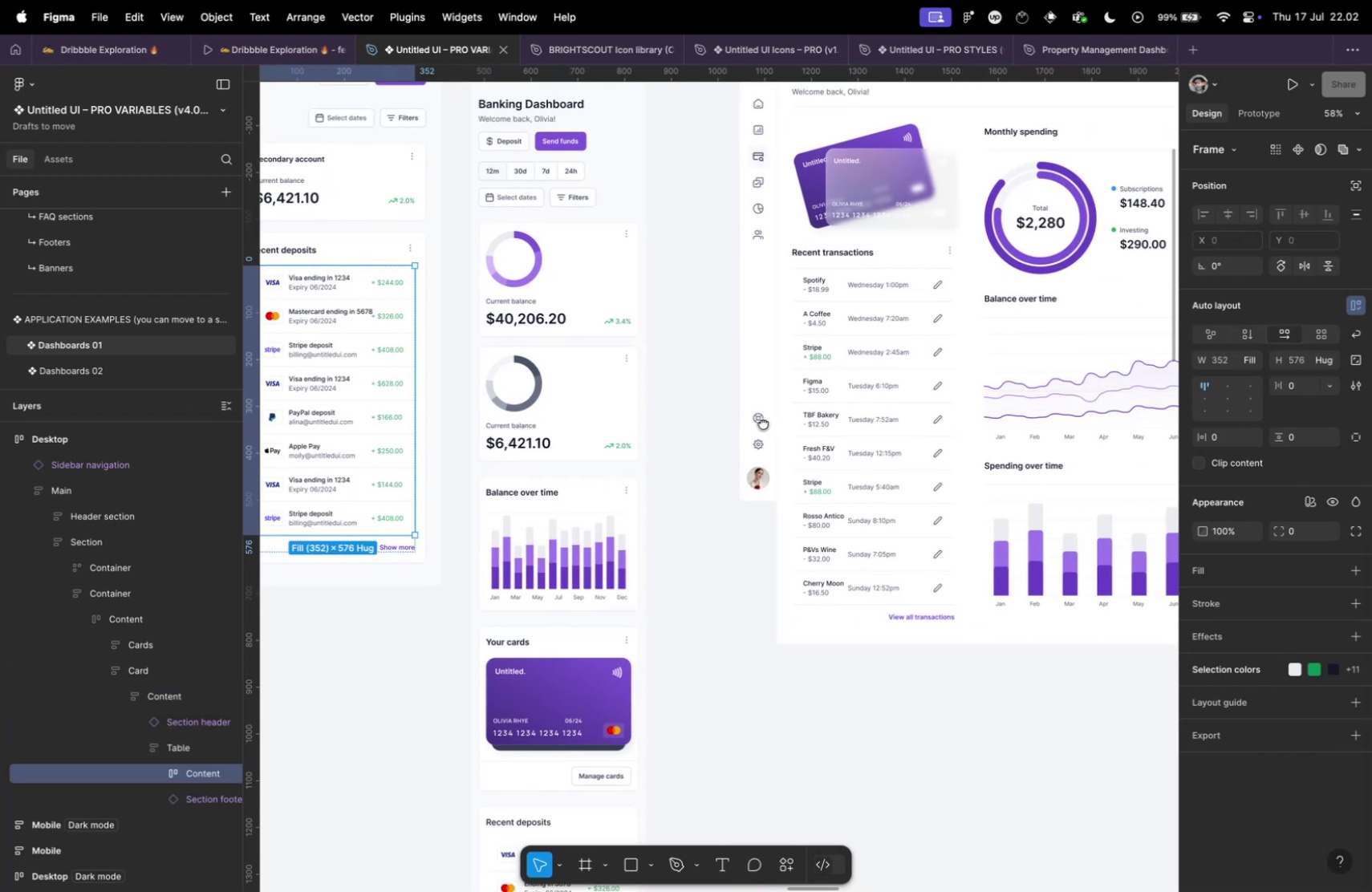 
scroll: coordinate [880, 437], scroll_direction: up, amount: 1.0
 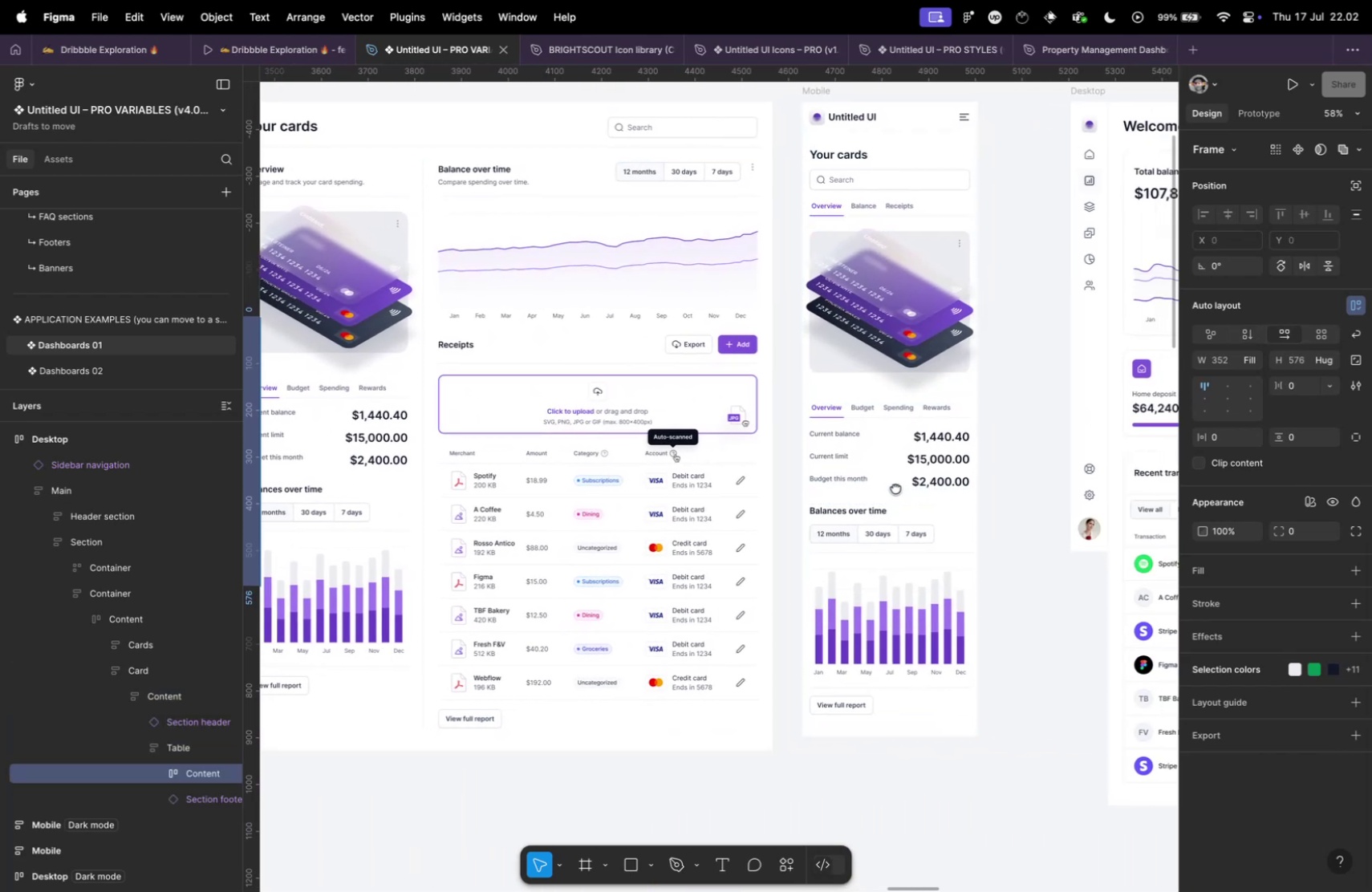 
wait(7.32)
 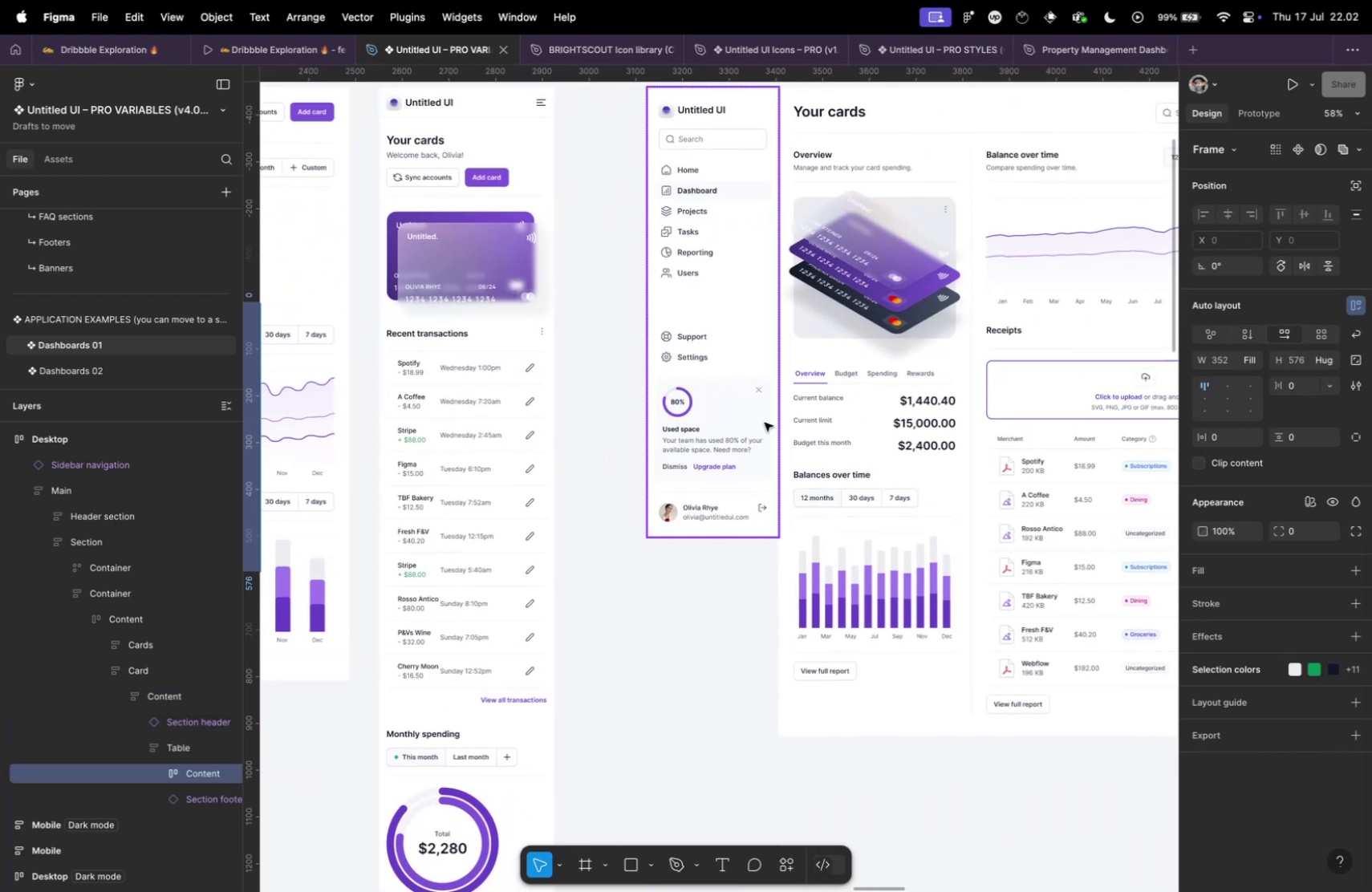 
hold_key(key=CommandLeft, duration=0.67)
left_click([554, 439])
 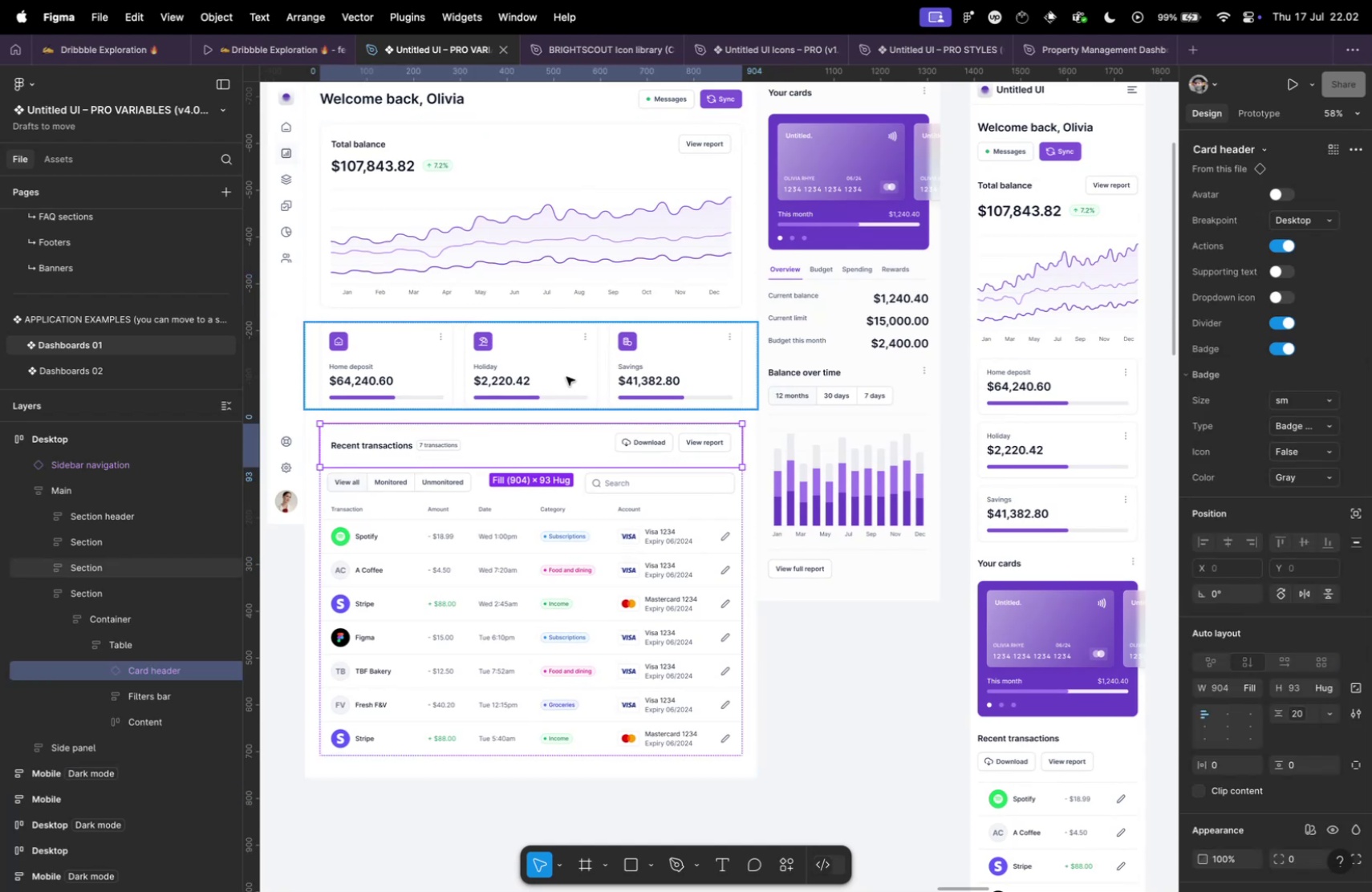 
double_click([566, 376])
 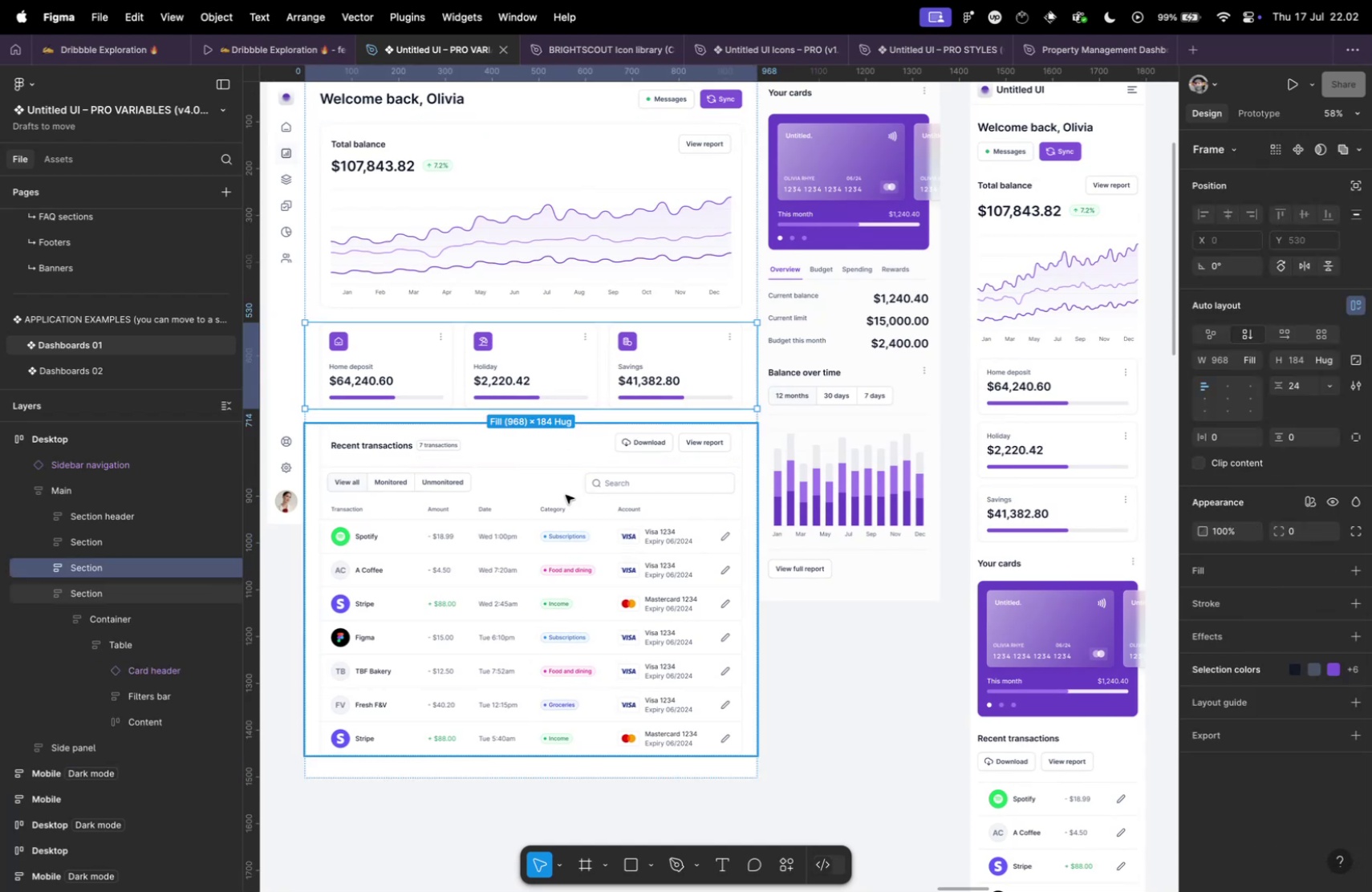 
triple_click([566, 494])
 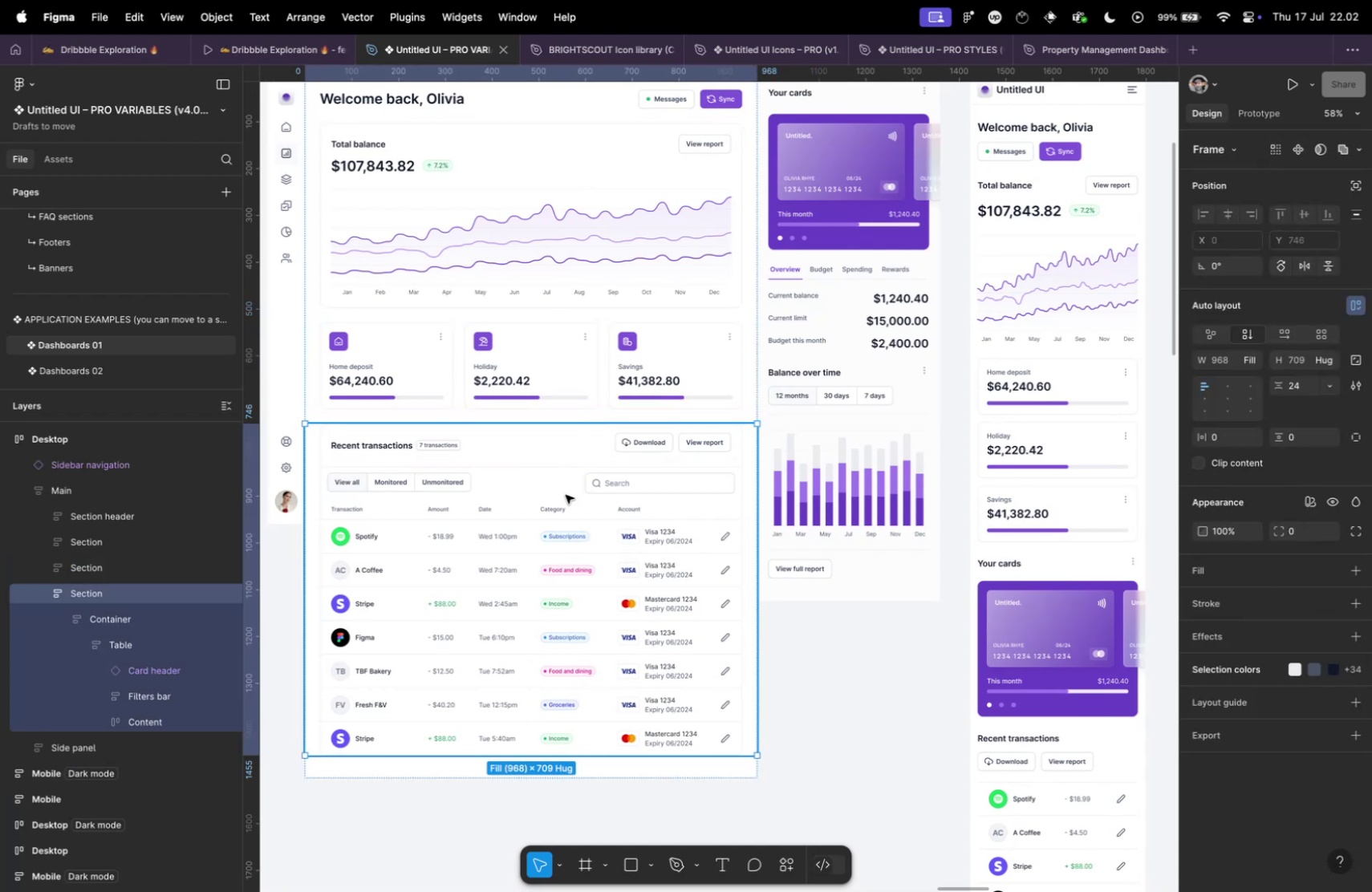 
triple_click([566, 494])
 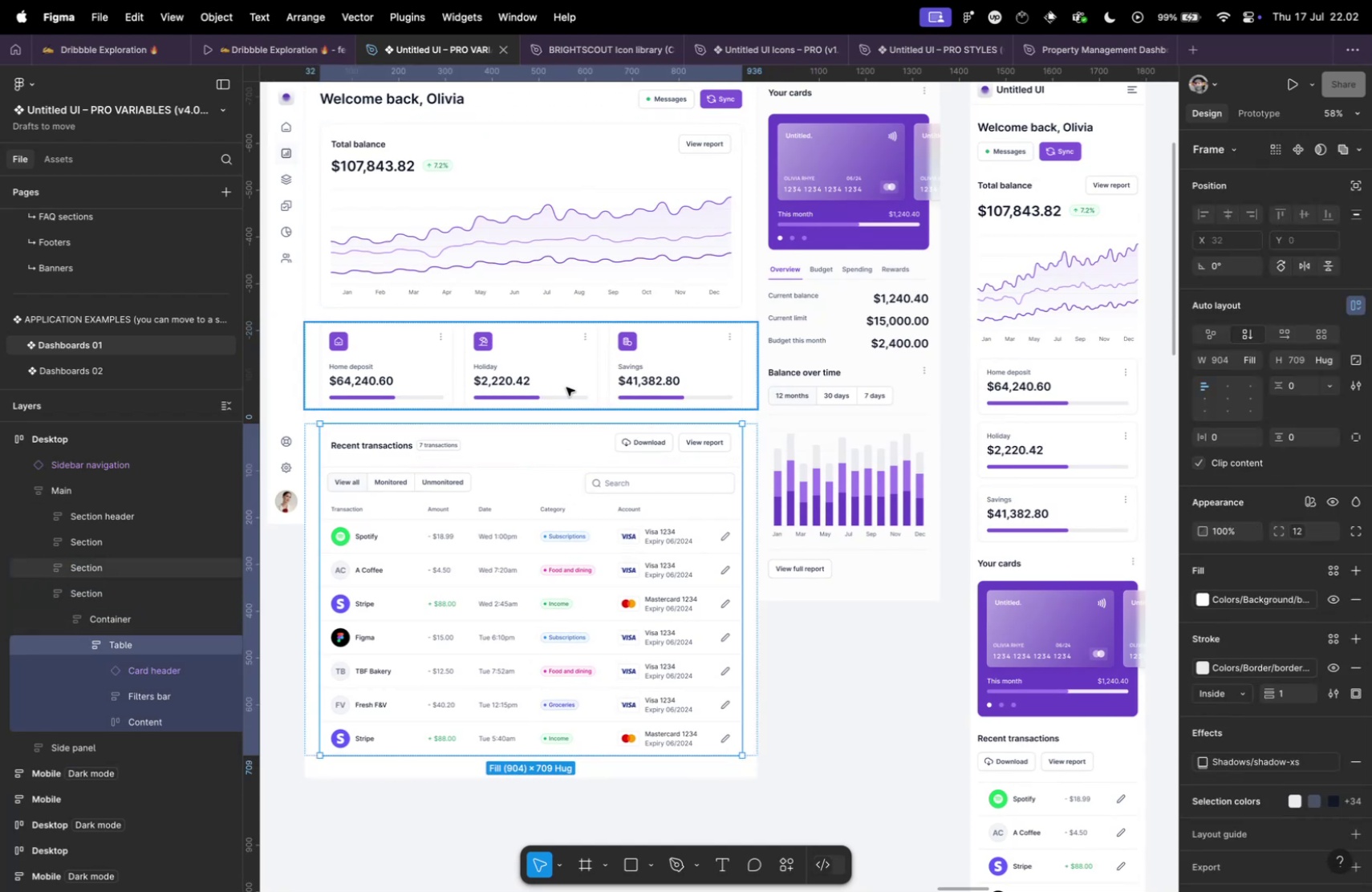 
scroll: coordinate [549, 384], scroll_direction: up, amount: 4.0
 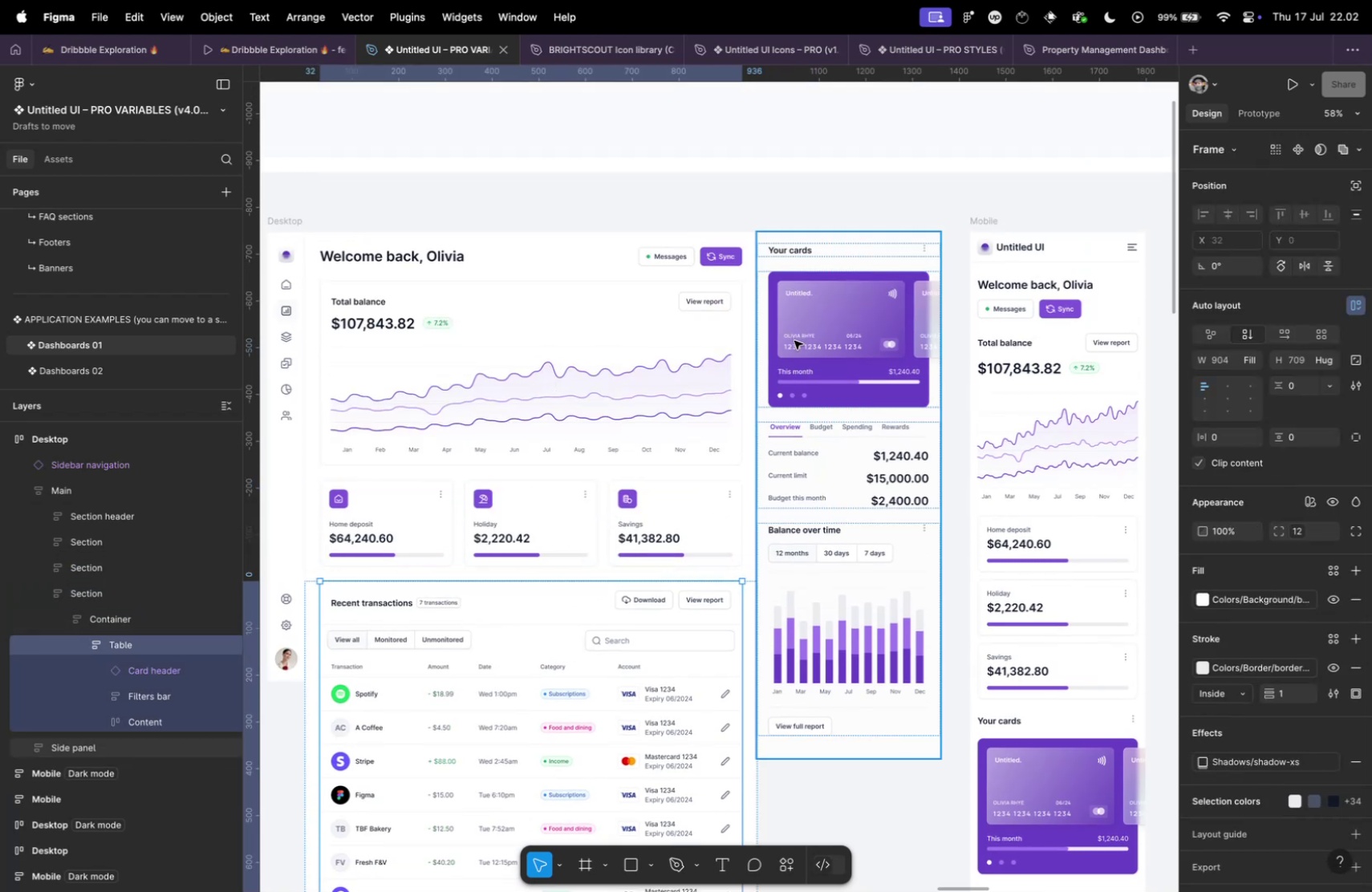 
scroll: coordinate [738, 353], scroll_direction: down, amount: 8.0
 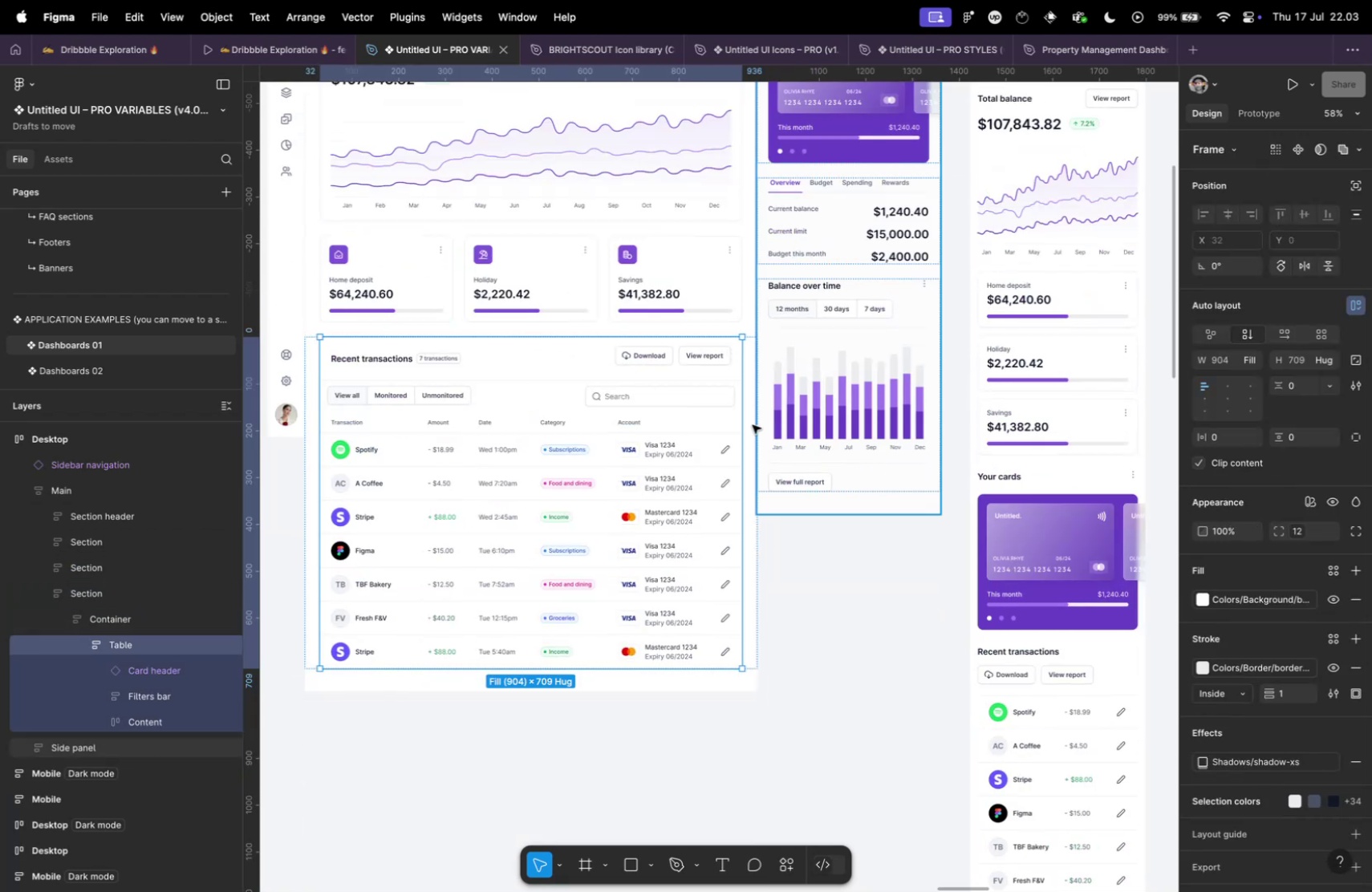 
key(Meta+C)
 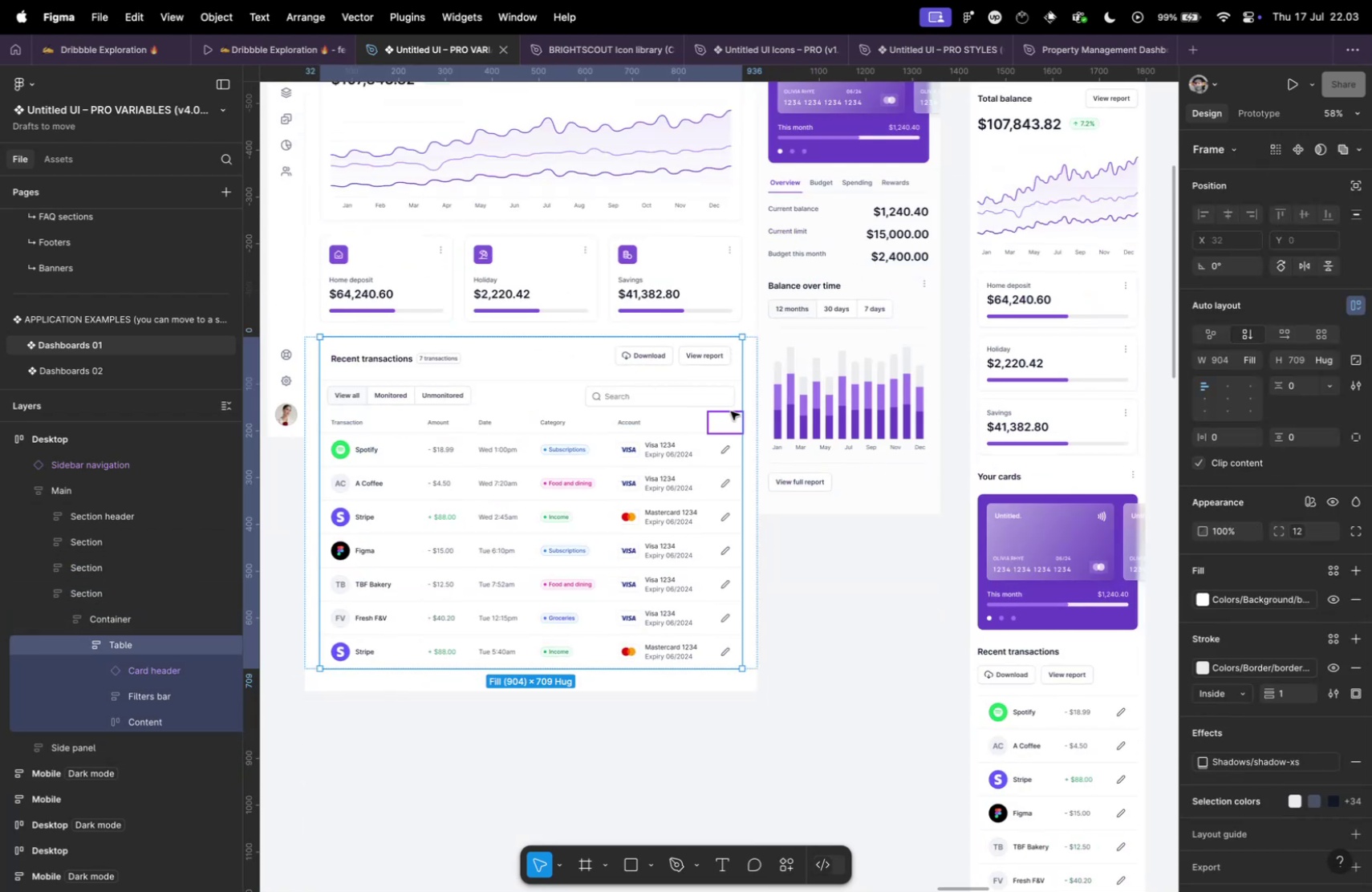 
key(Meta+CommandLeft)
 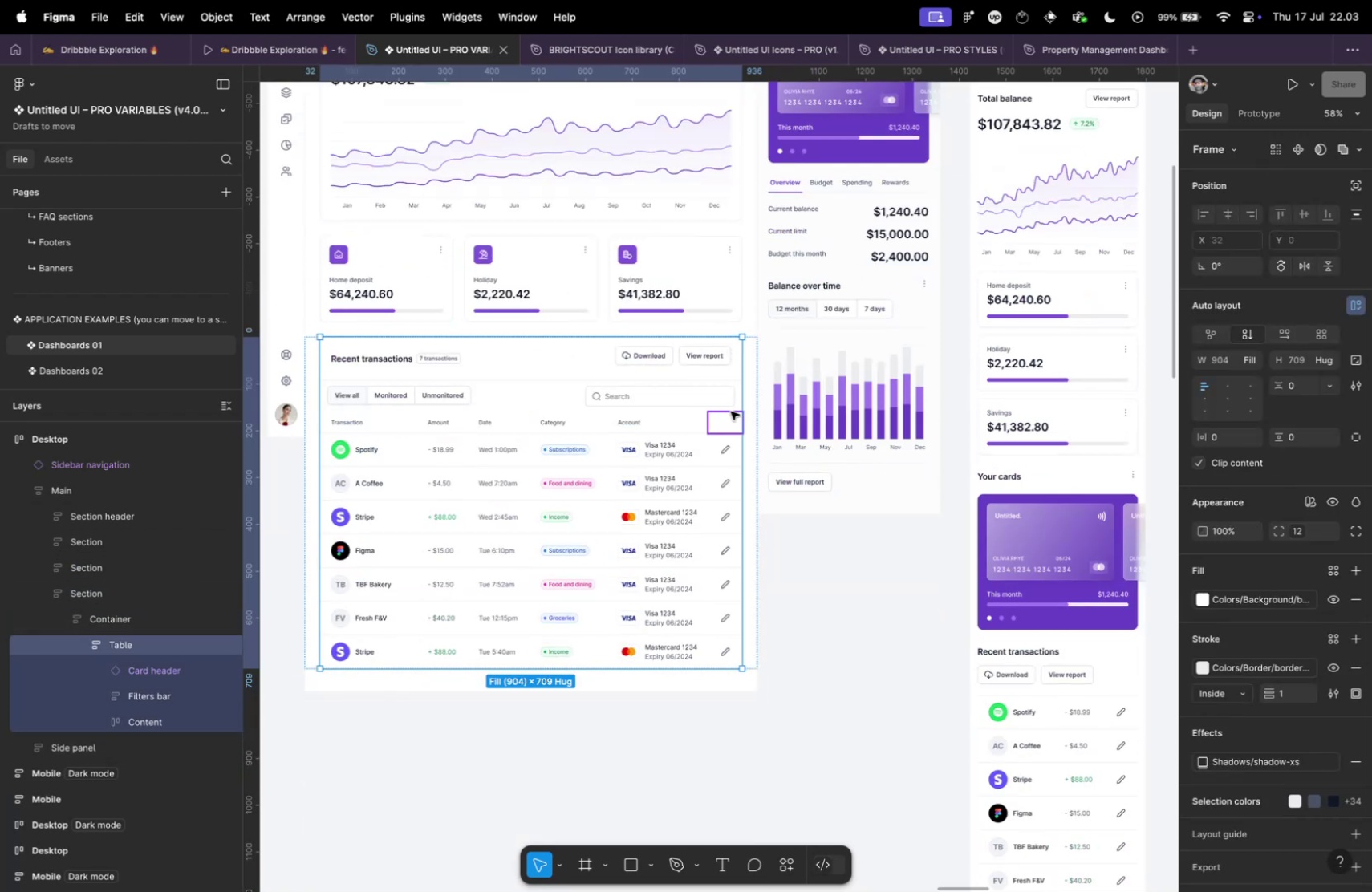 
key(Meta+Tab)
 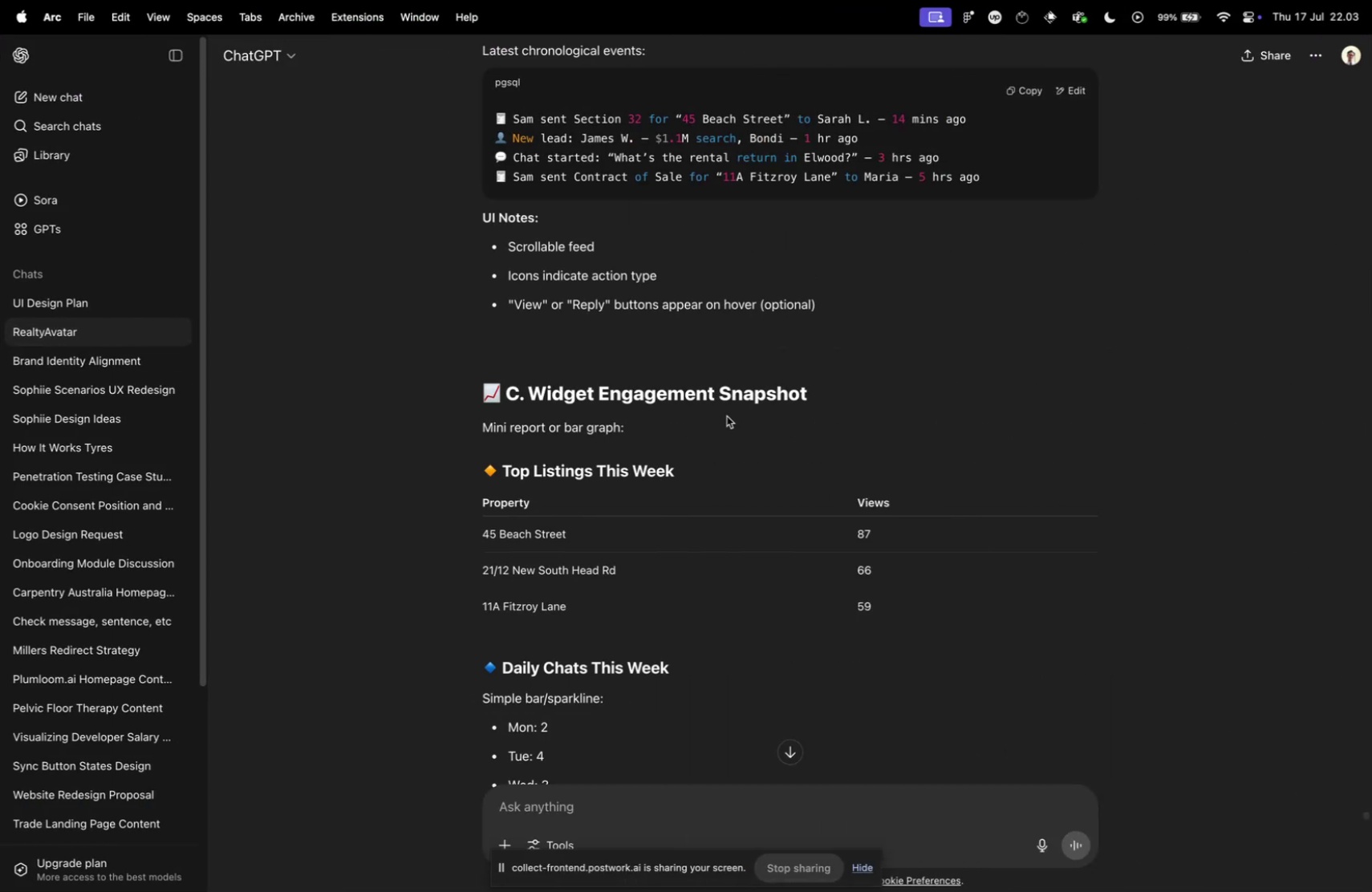 
key(Meta+CommandLeft)
 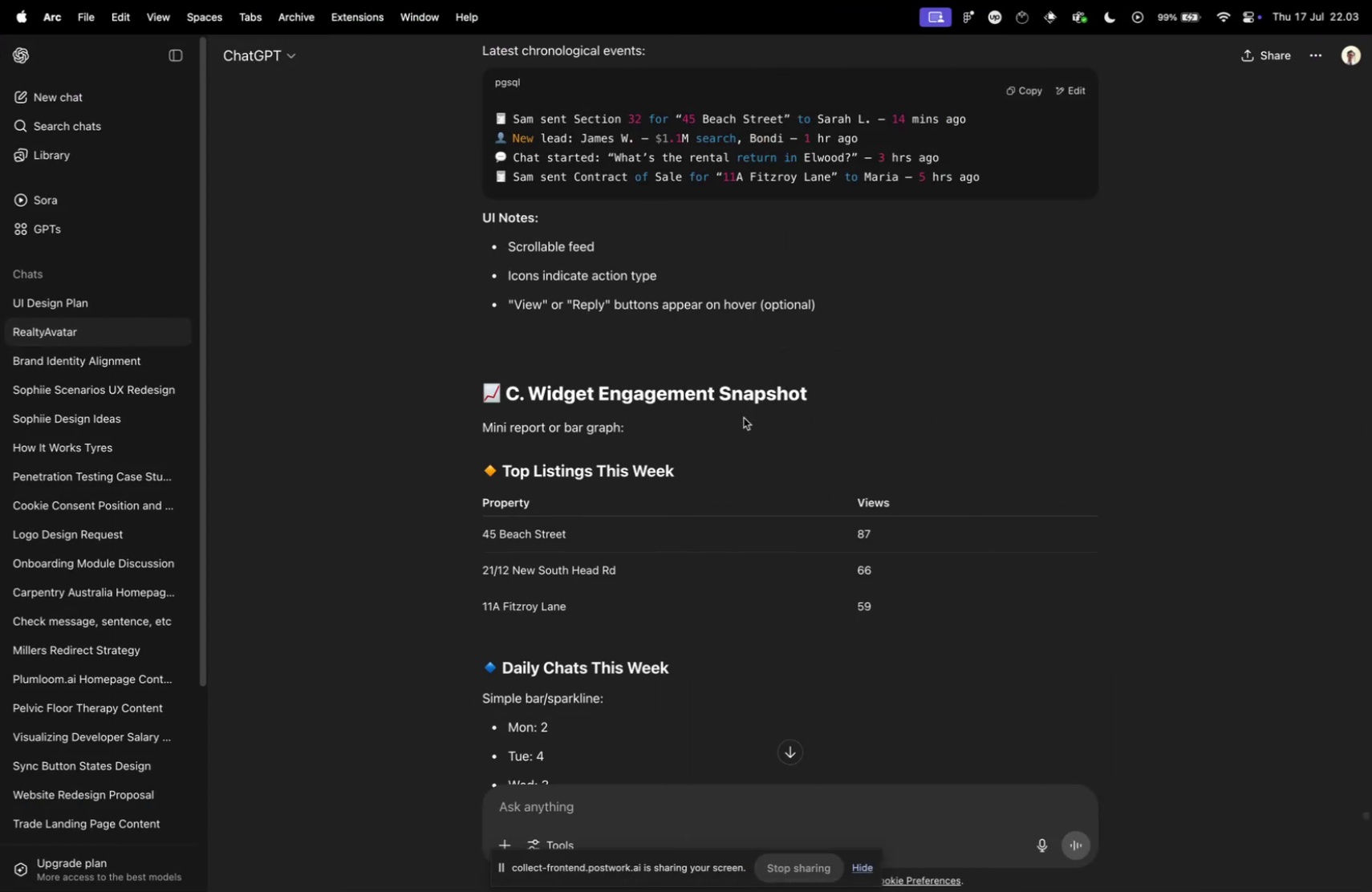 
key(Meta+Tab)
 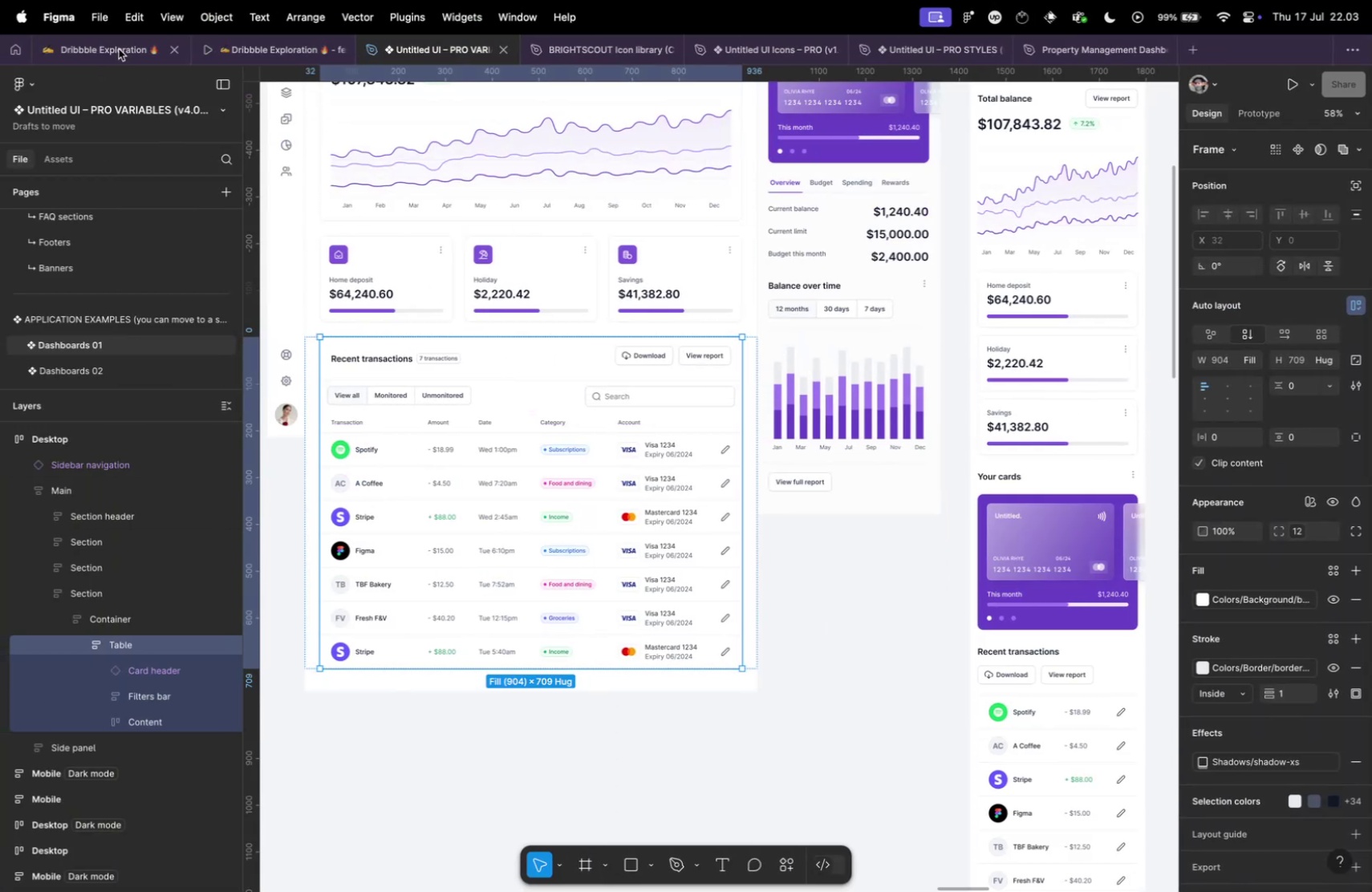 
left_click([116, 45])
 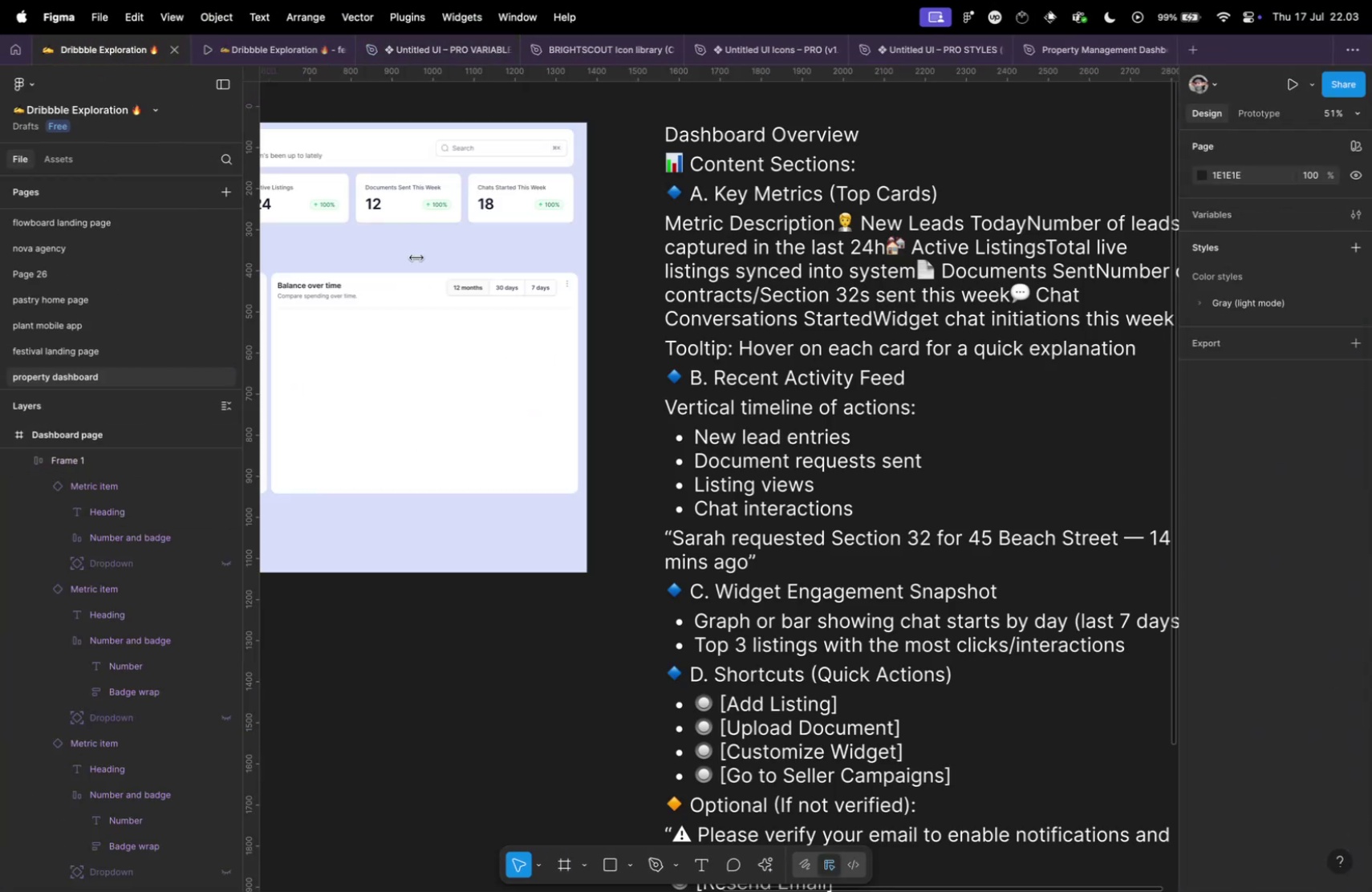 
key(Meta+CommandLeft)
 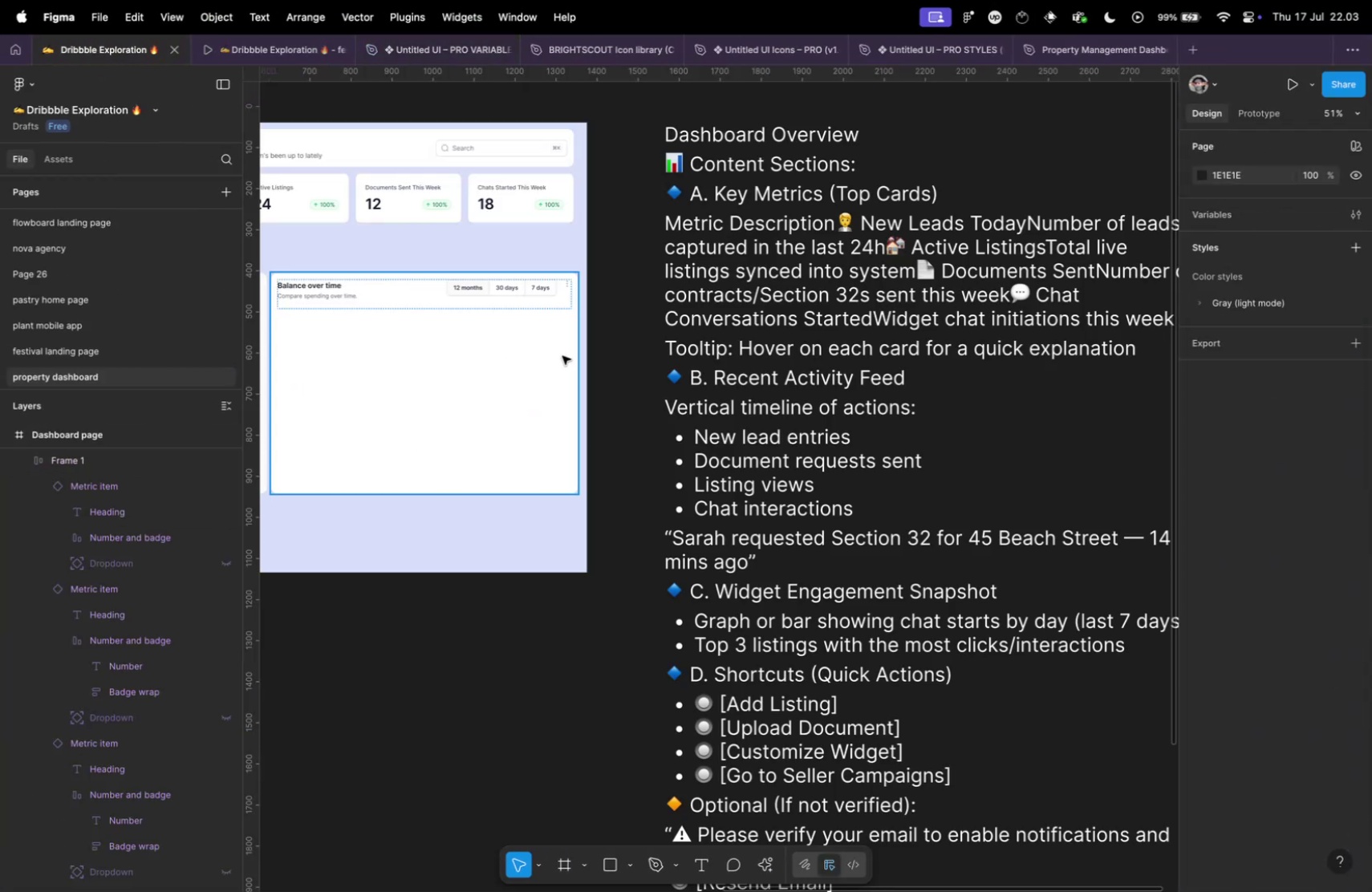 
scroll: coordinate [570, 358], scroll_direction: down, amount: 10.0
 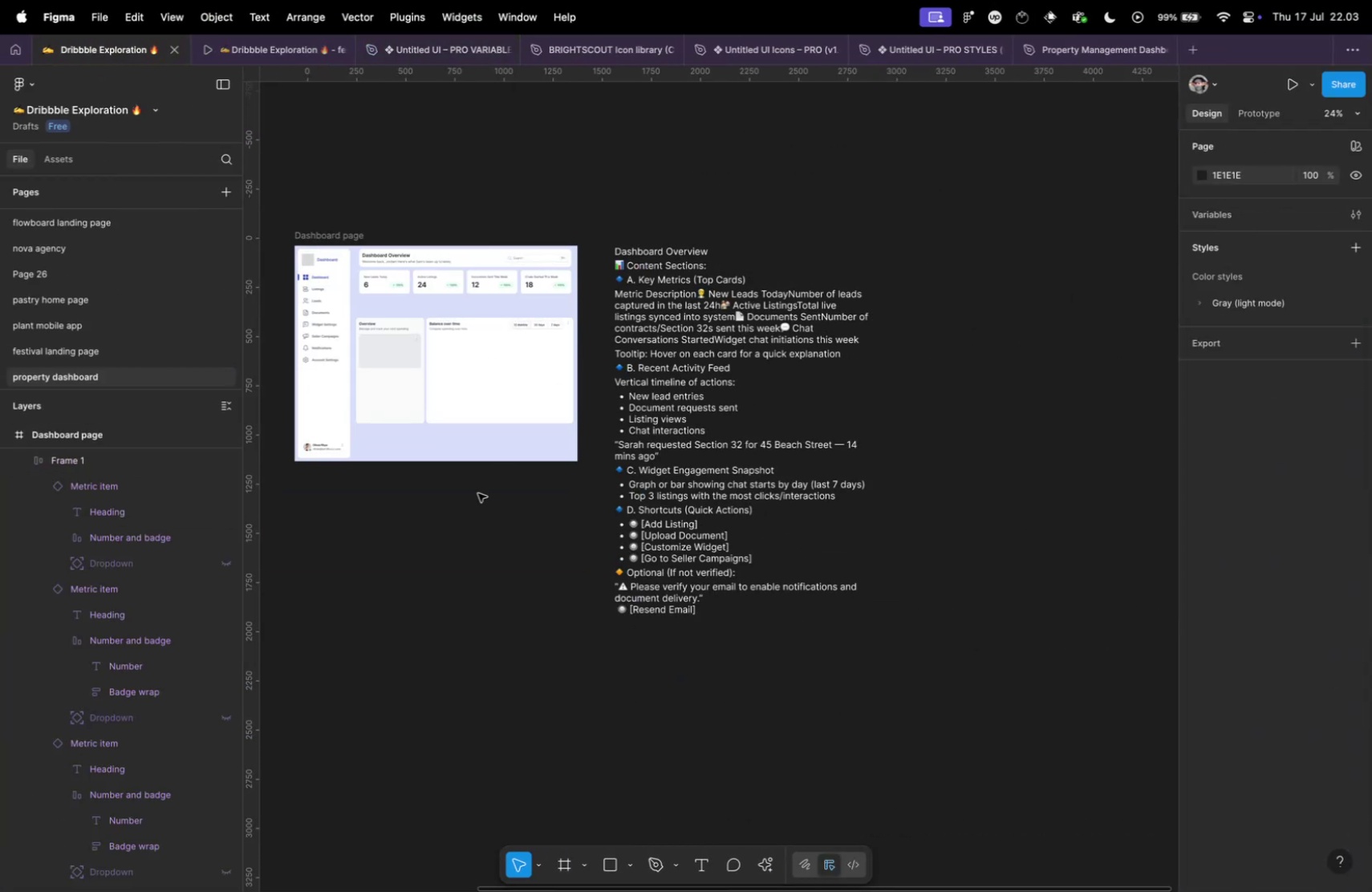 
hold_key(key=CommandLeft, duration=0.55)
scroll: coordinate [522, 343], scroll_direction: up, amount: 9.0
 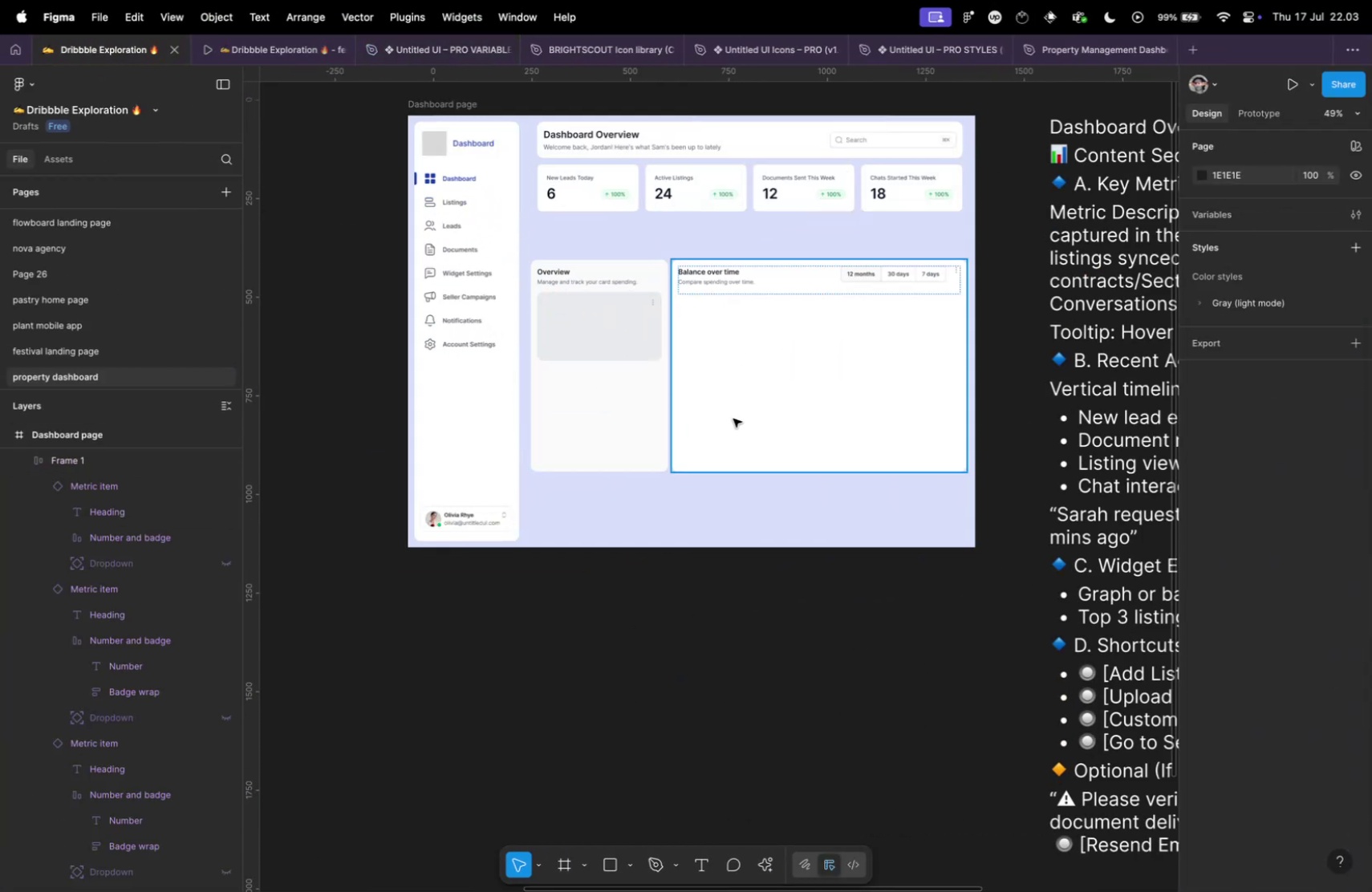 
left_click([737, 418])
 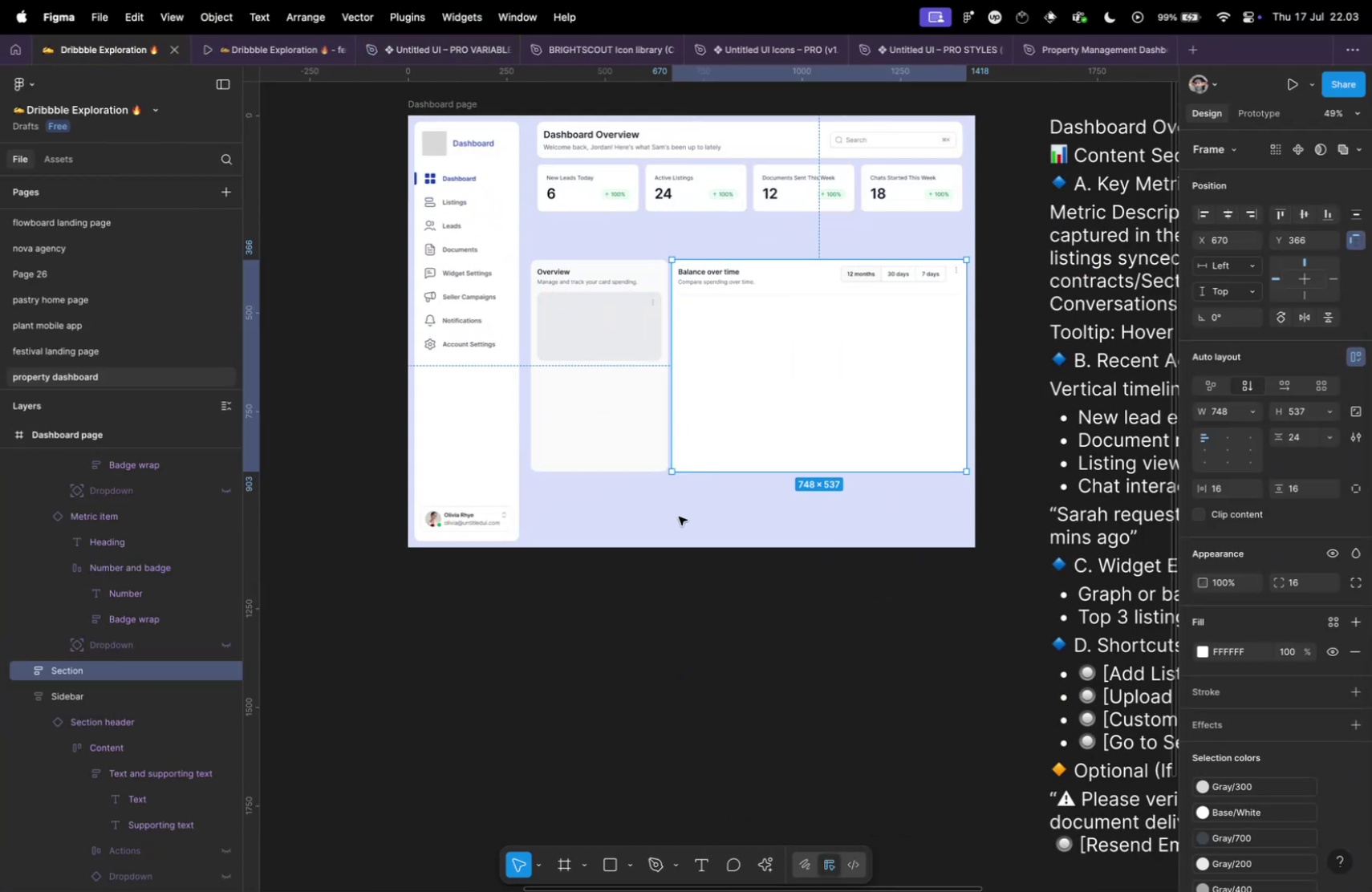 
key(Meta+Shift+R)
 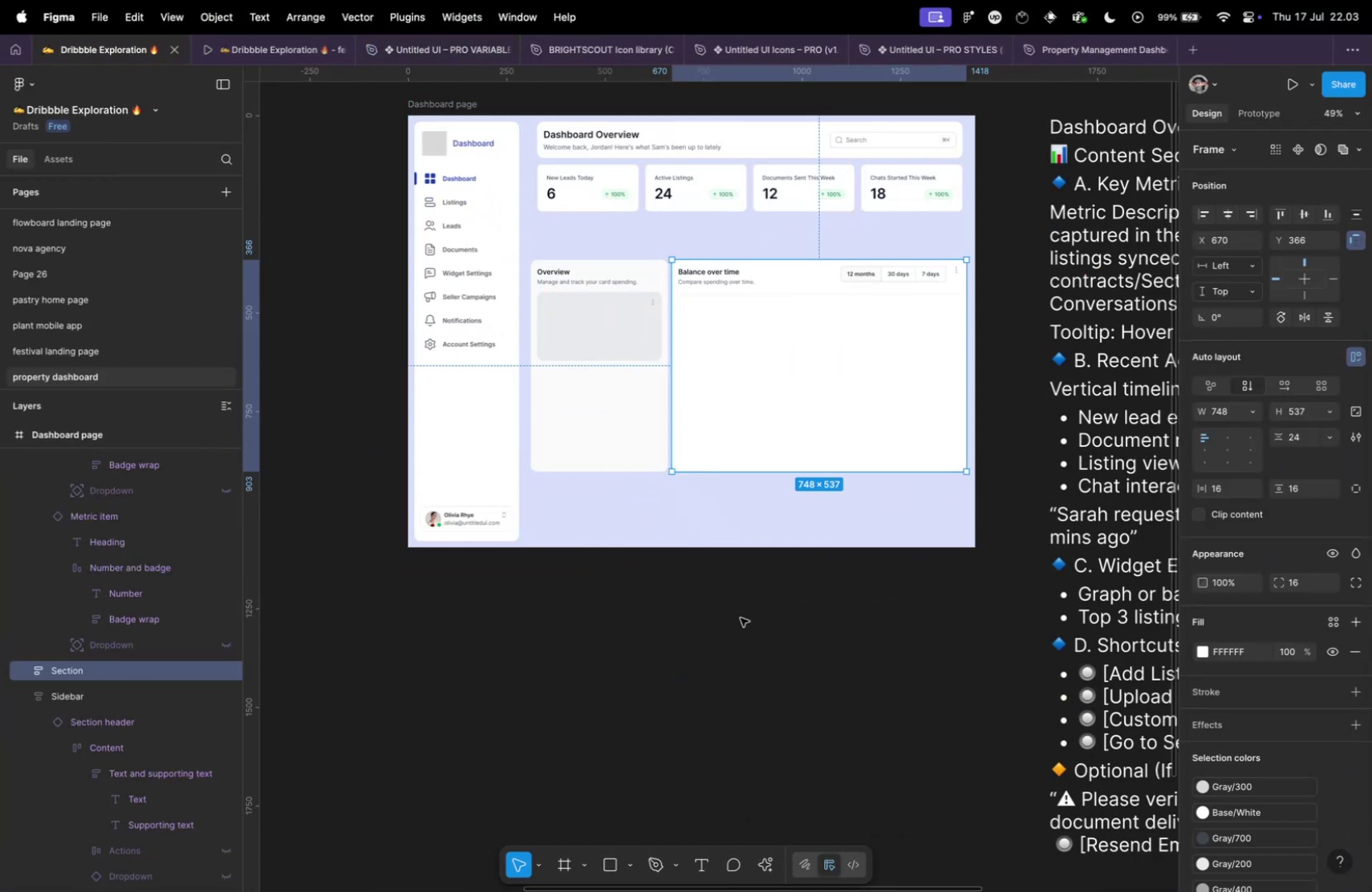 
wait(5.57)
 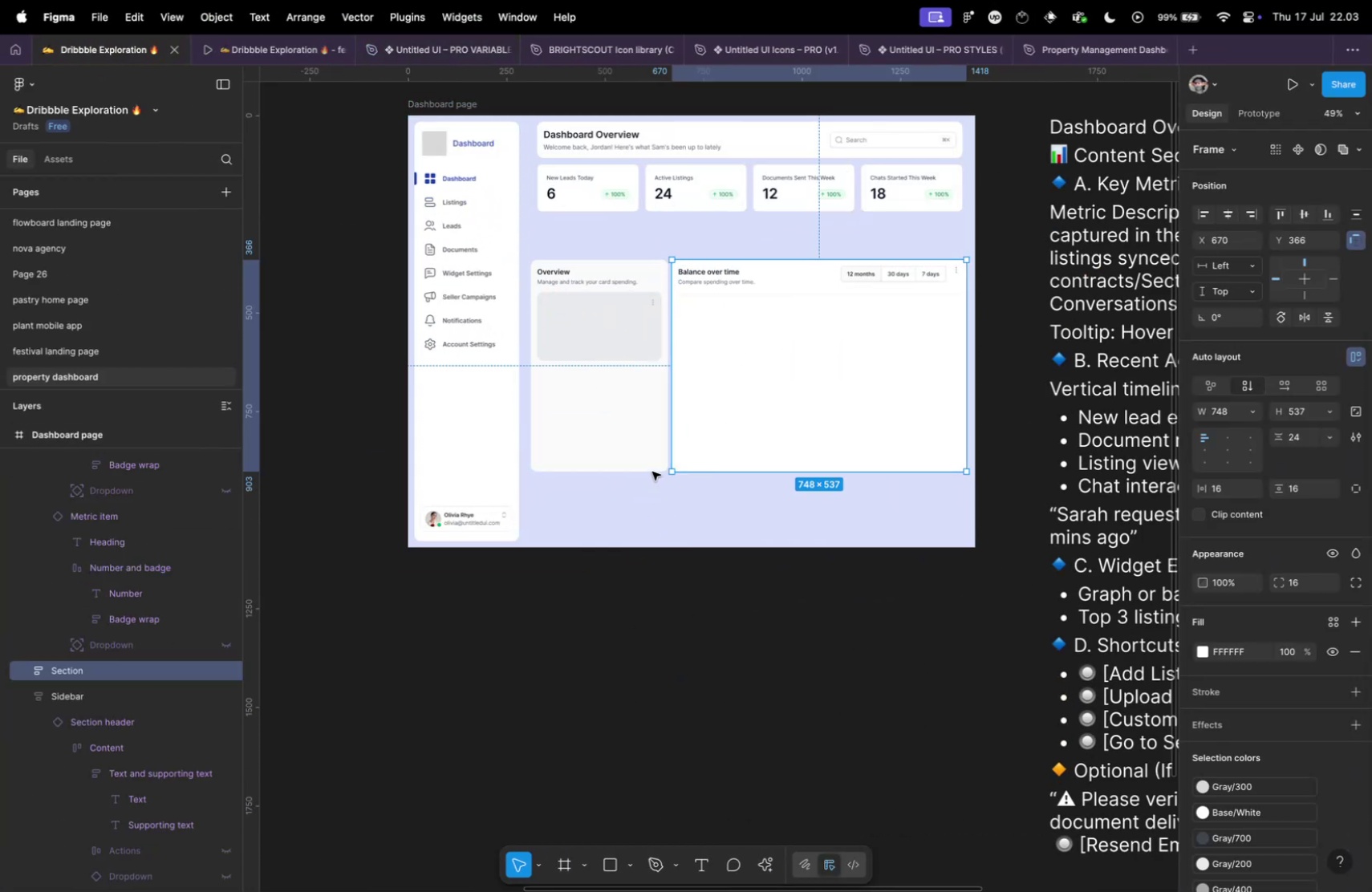 
hold_key(key=CommandLeft, duration=0.63)
scroll: coordinate [684, 583], scroll_direction: down, amount: 25.0
 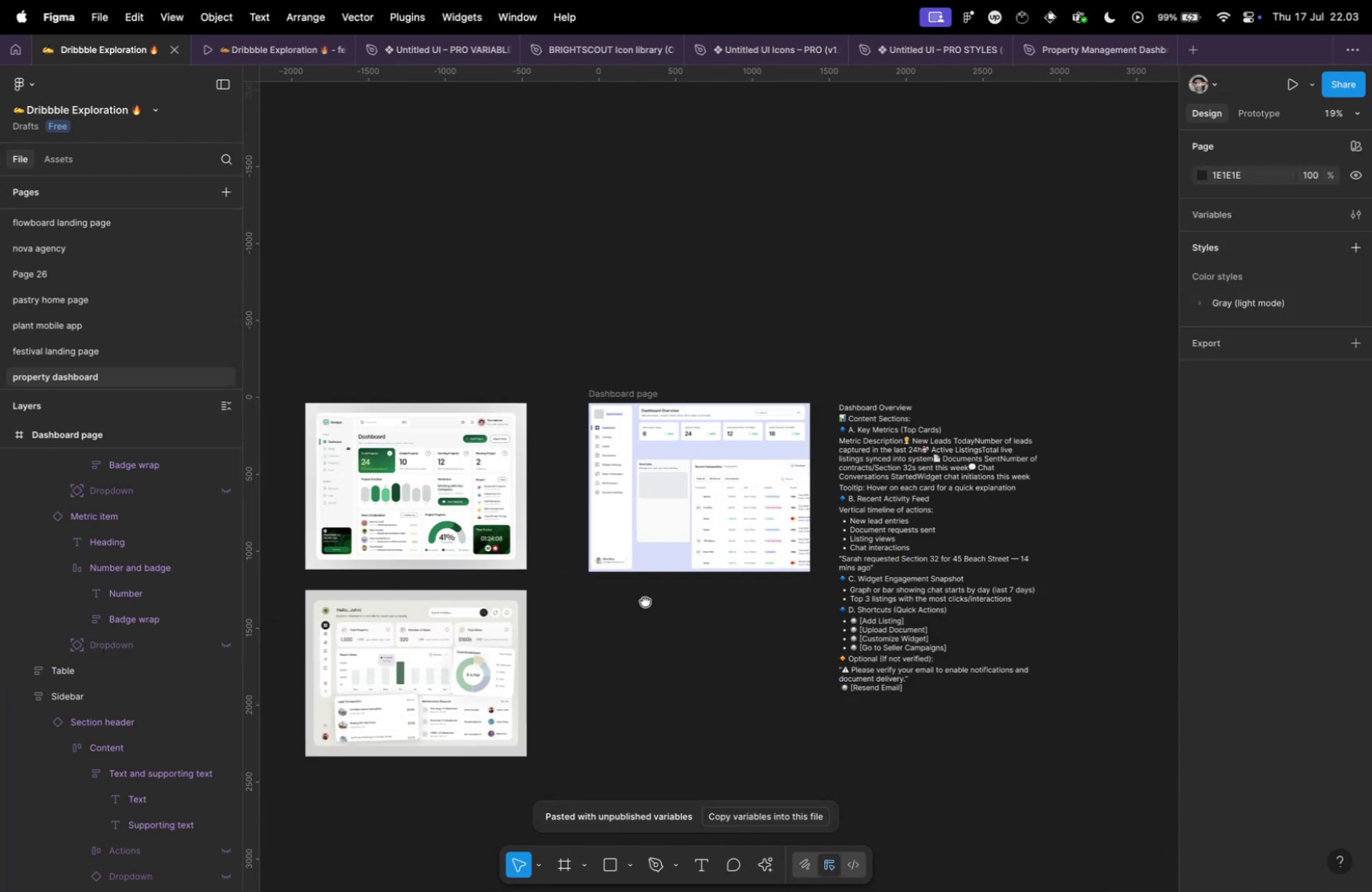 
key(Meta+Z)
 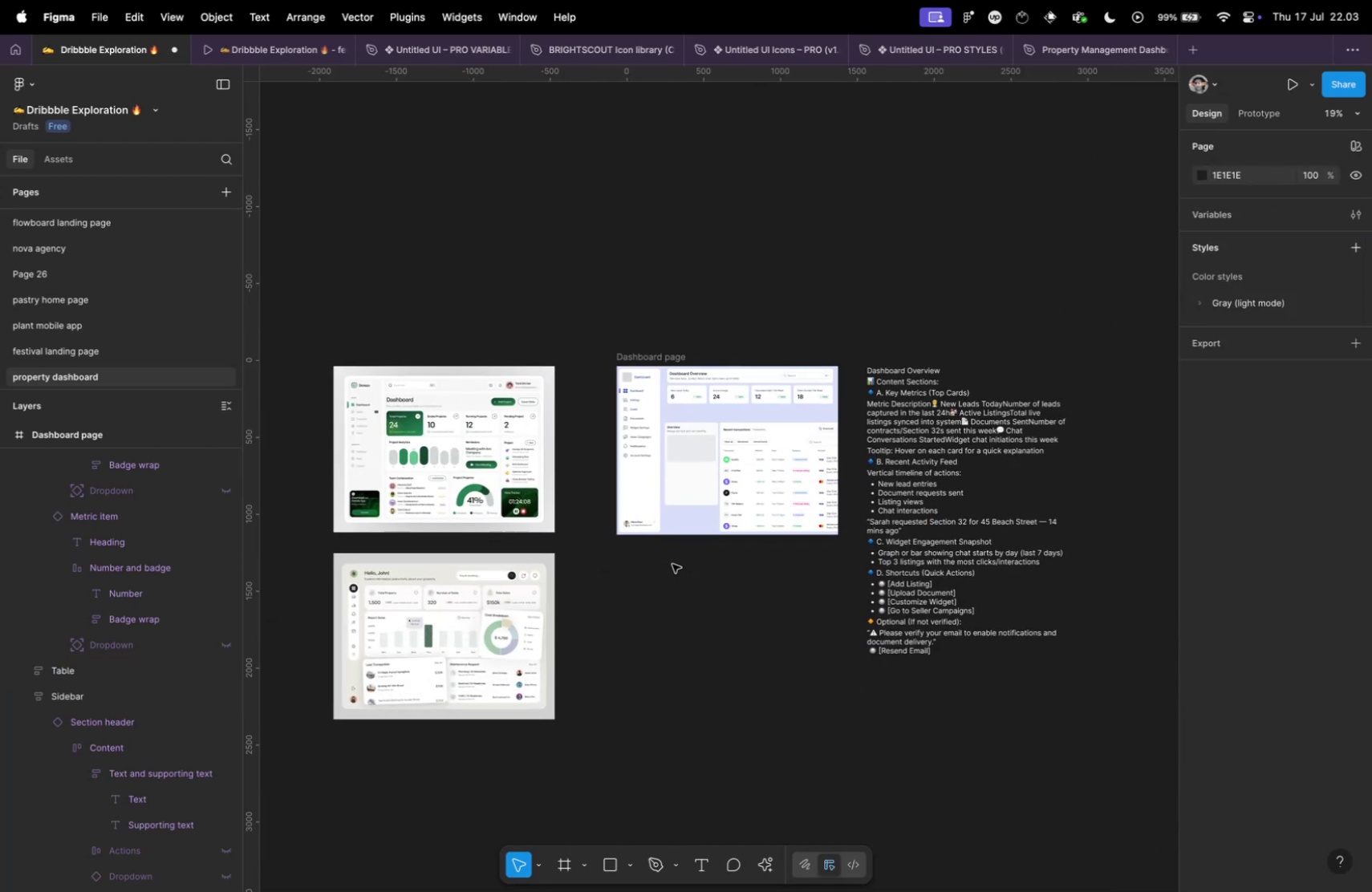 
hold_key(key=CommandLeft, duration=0.47)
scroll: coordinate [766, 480], scroll_direction: up, amount: 8.0
 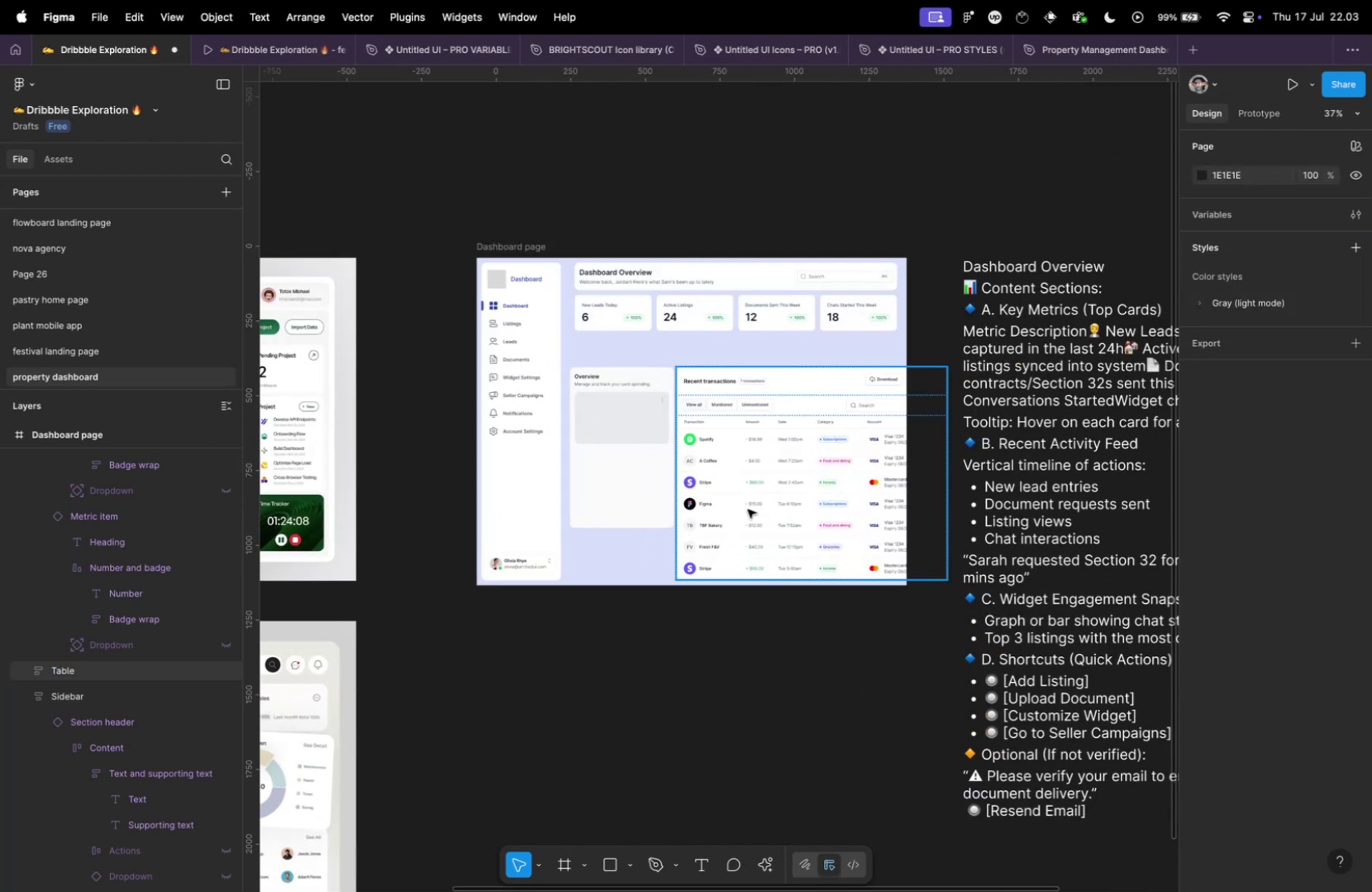 
key(Meta+Z)
 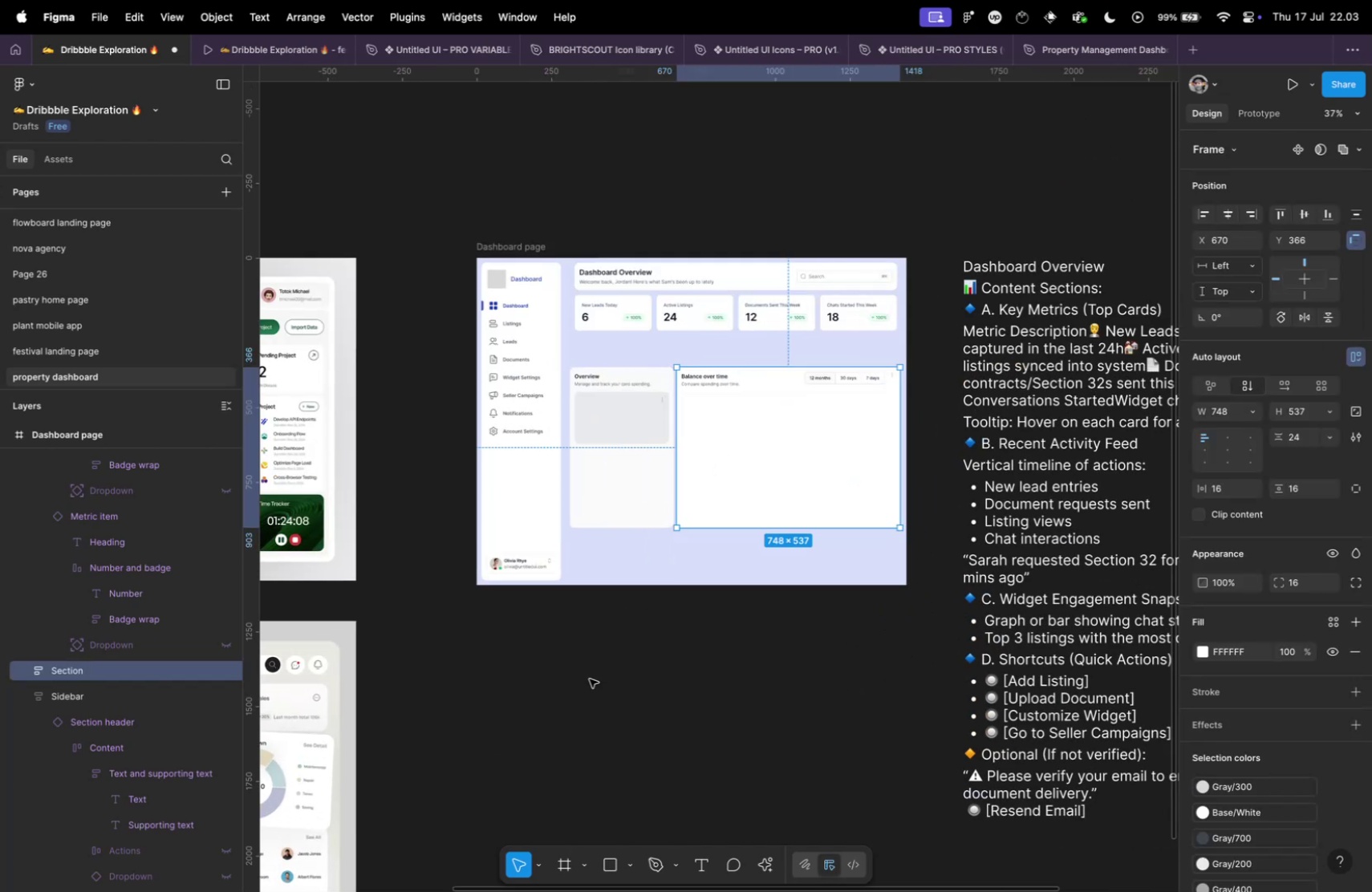 
left_click([588, 678])
 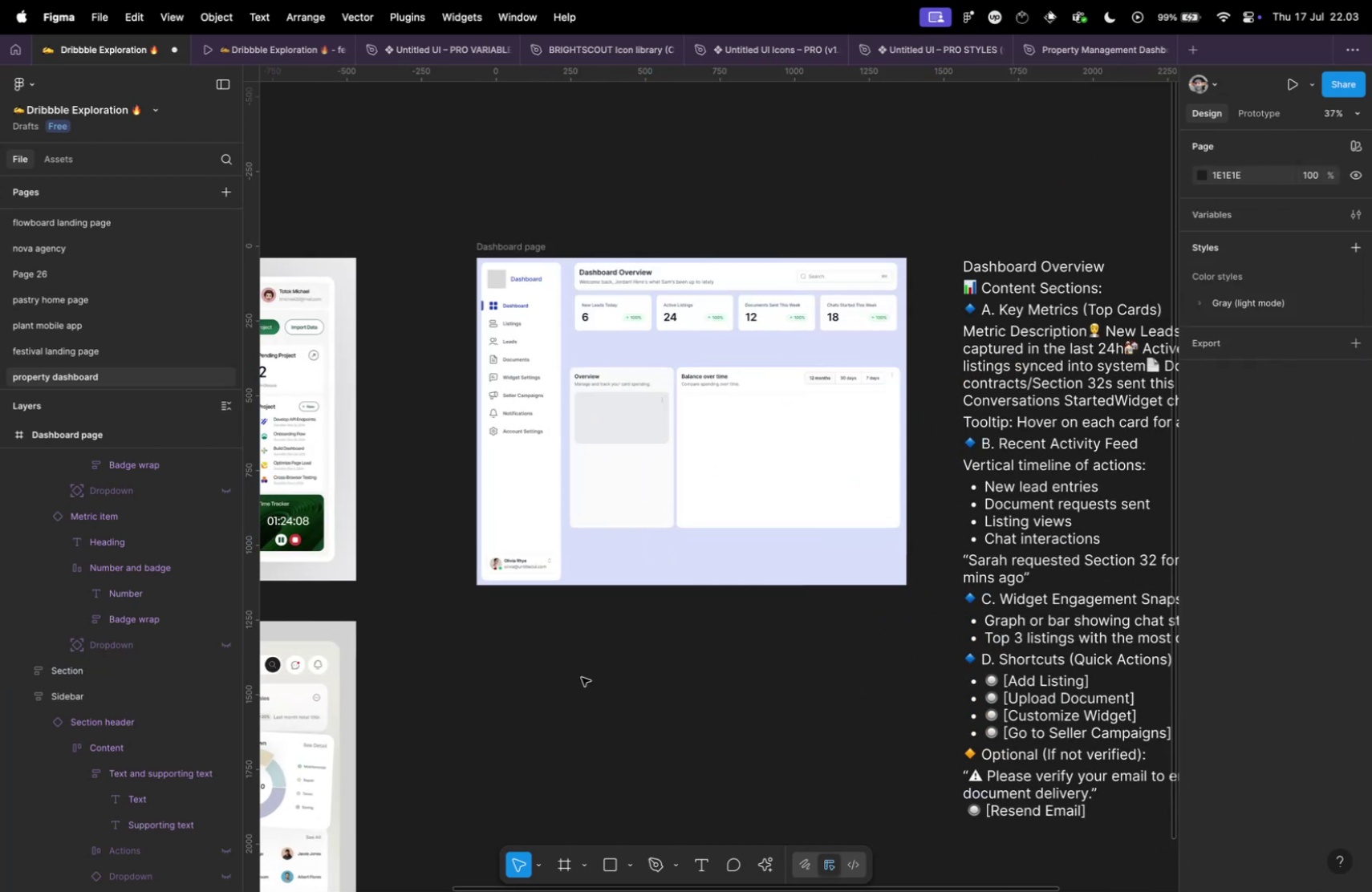 
scroll: coordinate [534, 675], scroll_direction: up, amount: 1.0
 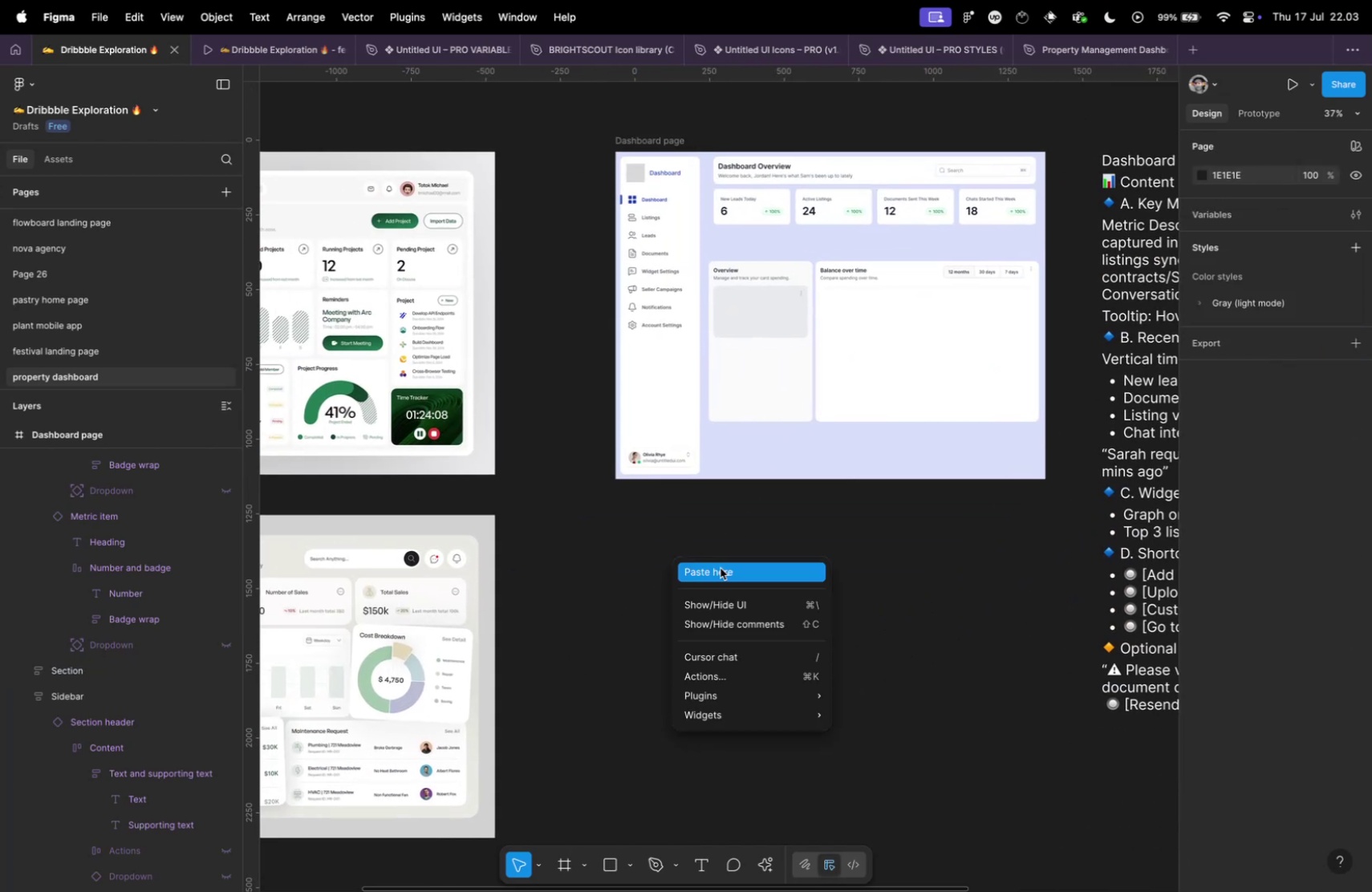 
left_click([729, 568])
 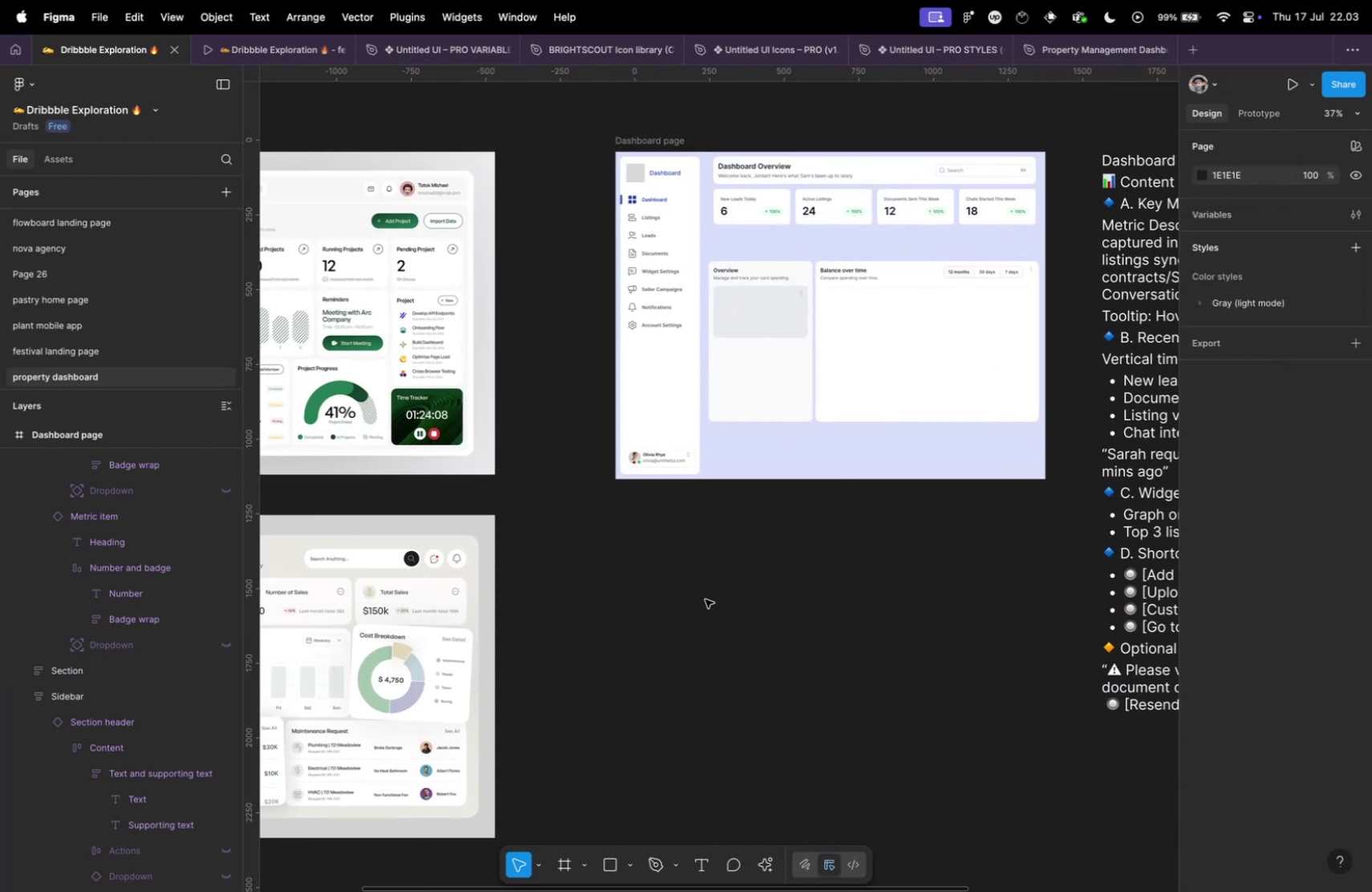 
scroll: coordinate [887, 724], scroll_direction: up, amount: 4.0
 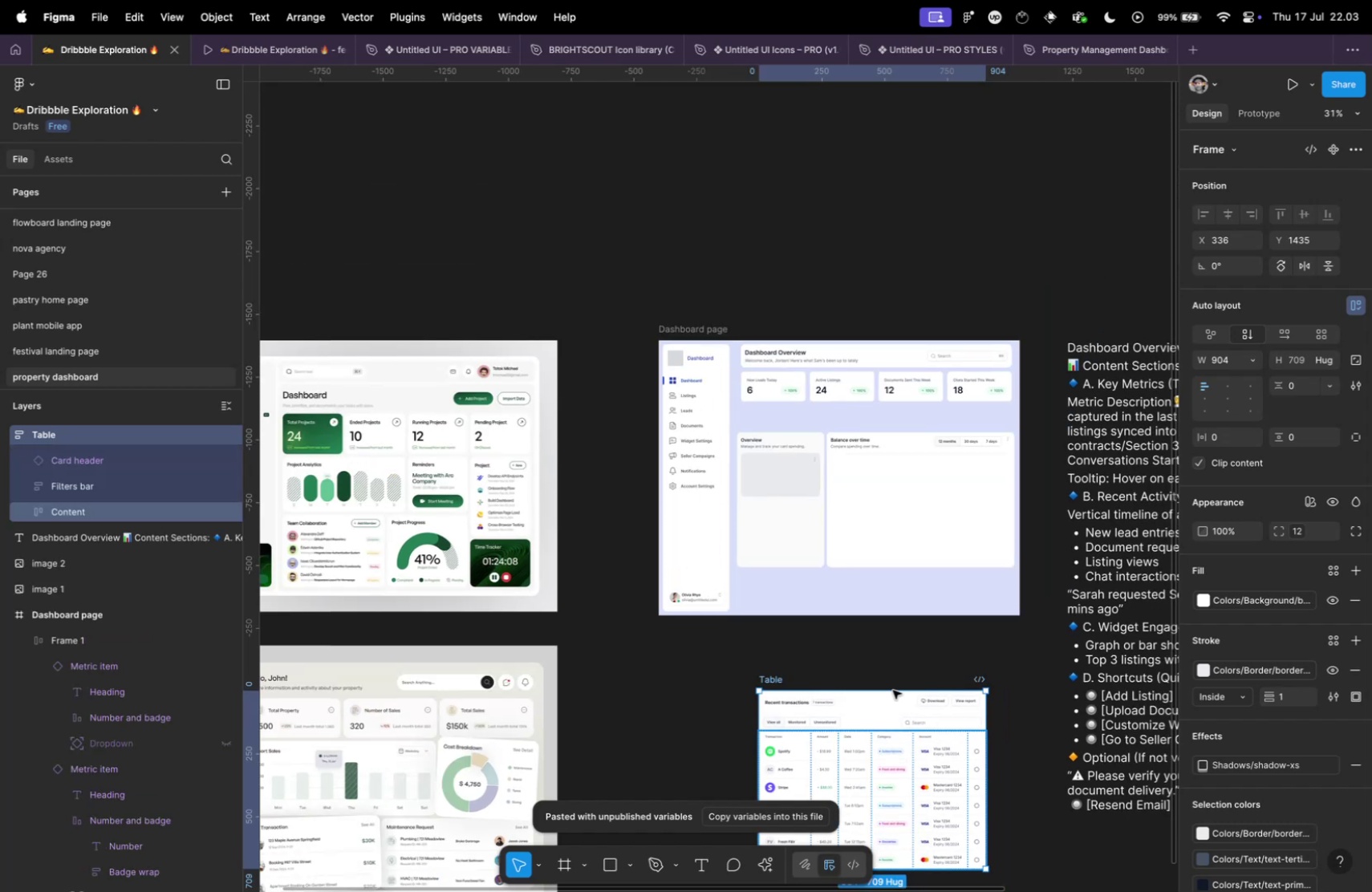 
key(Meta+CommandLeft)
 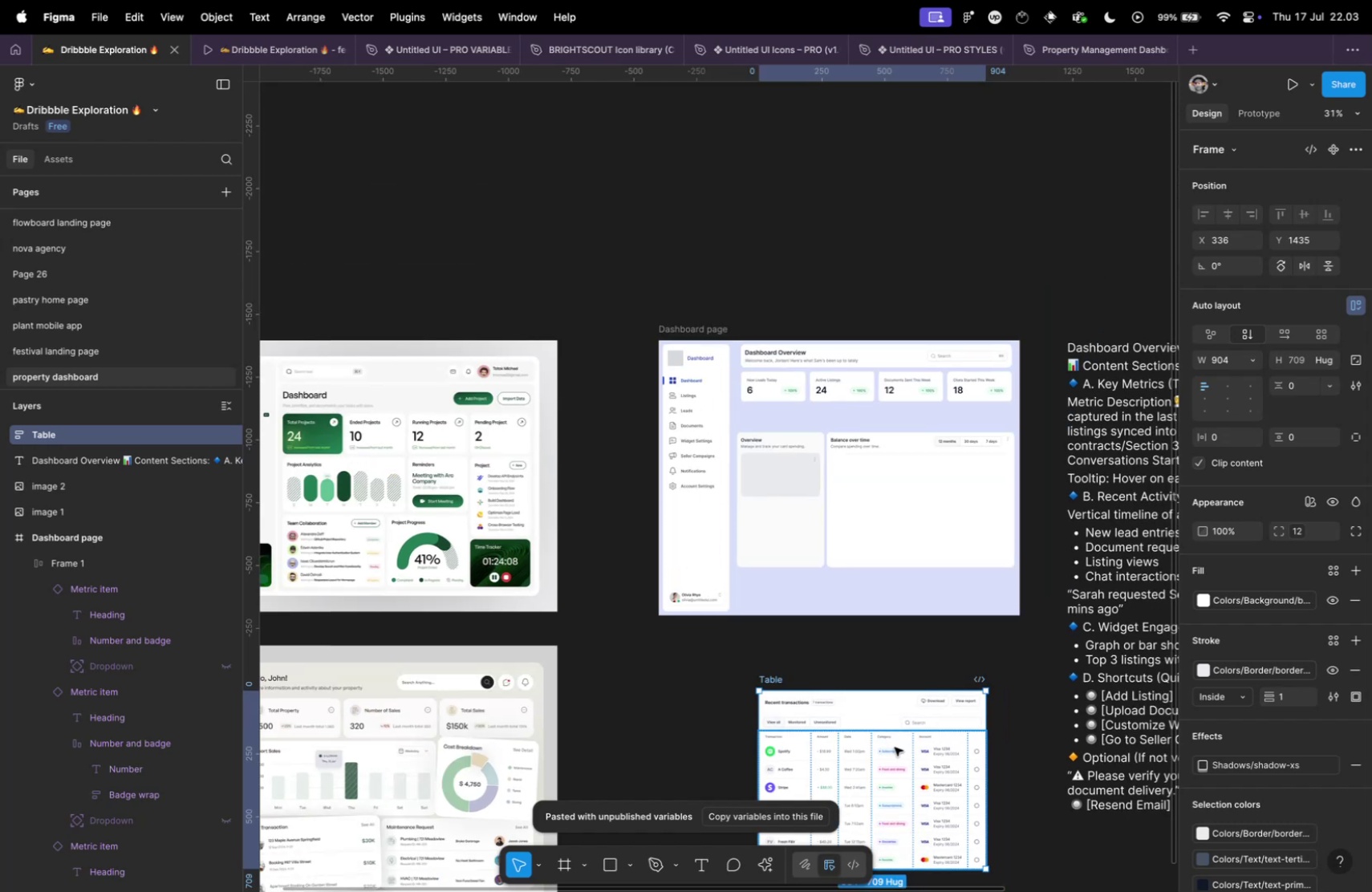 
left_click_drag(start_coordinate=[898, 756], to_coordinate=[899, 166])
 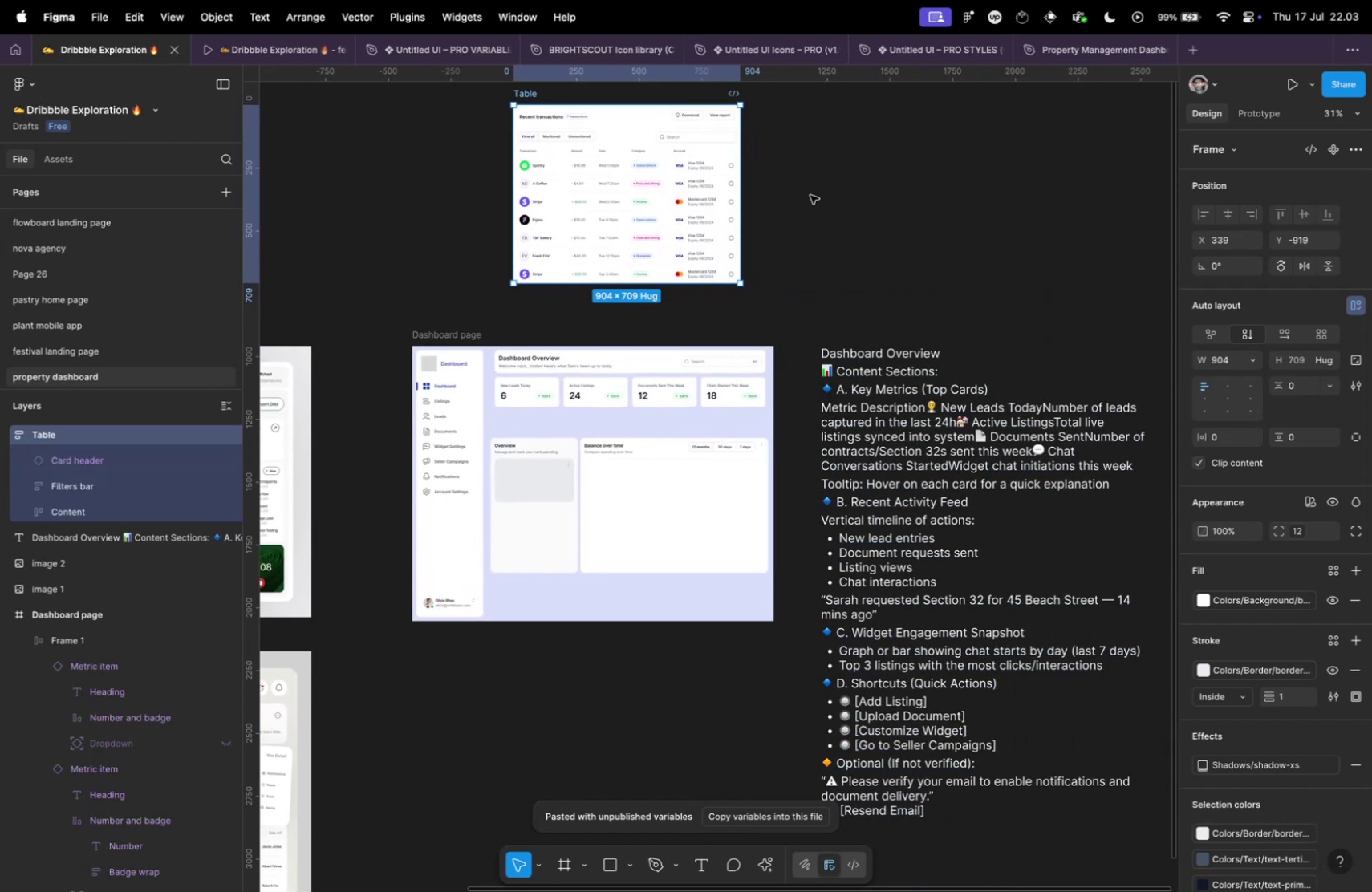 
wait(5.96)
 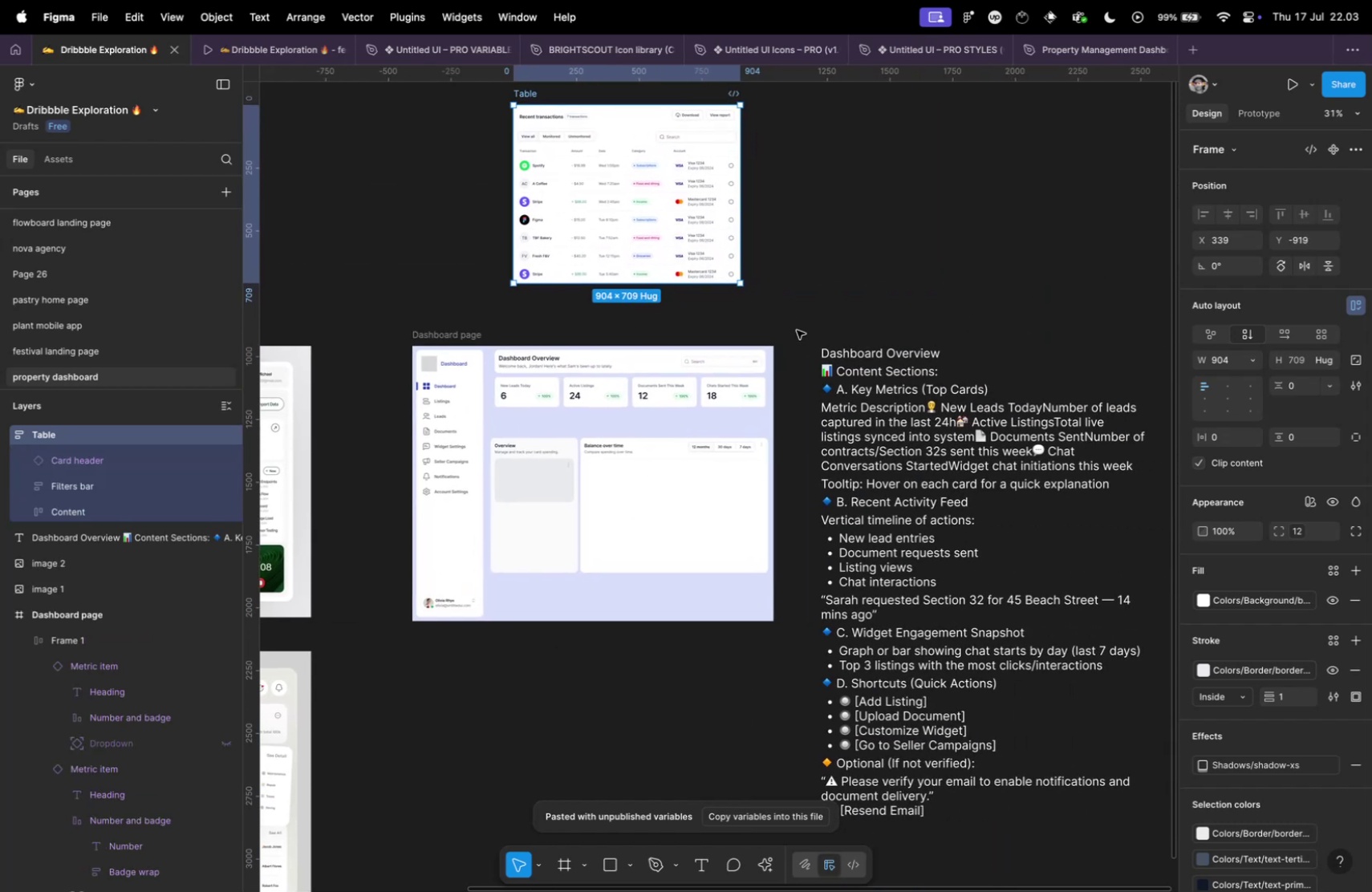 
key(Meta+CommandLeft)
 